 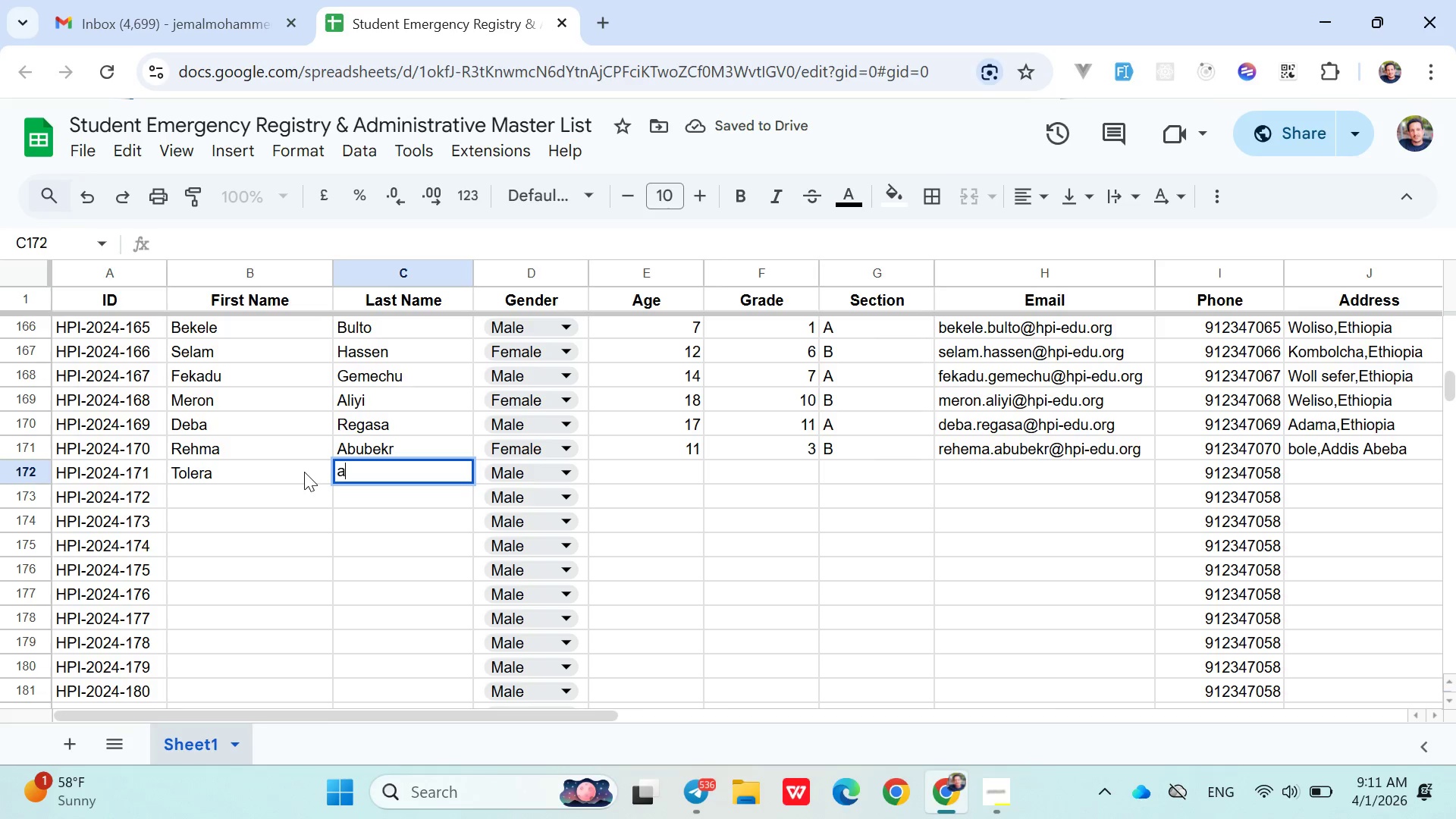 
type(assa)
 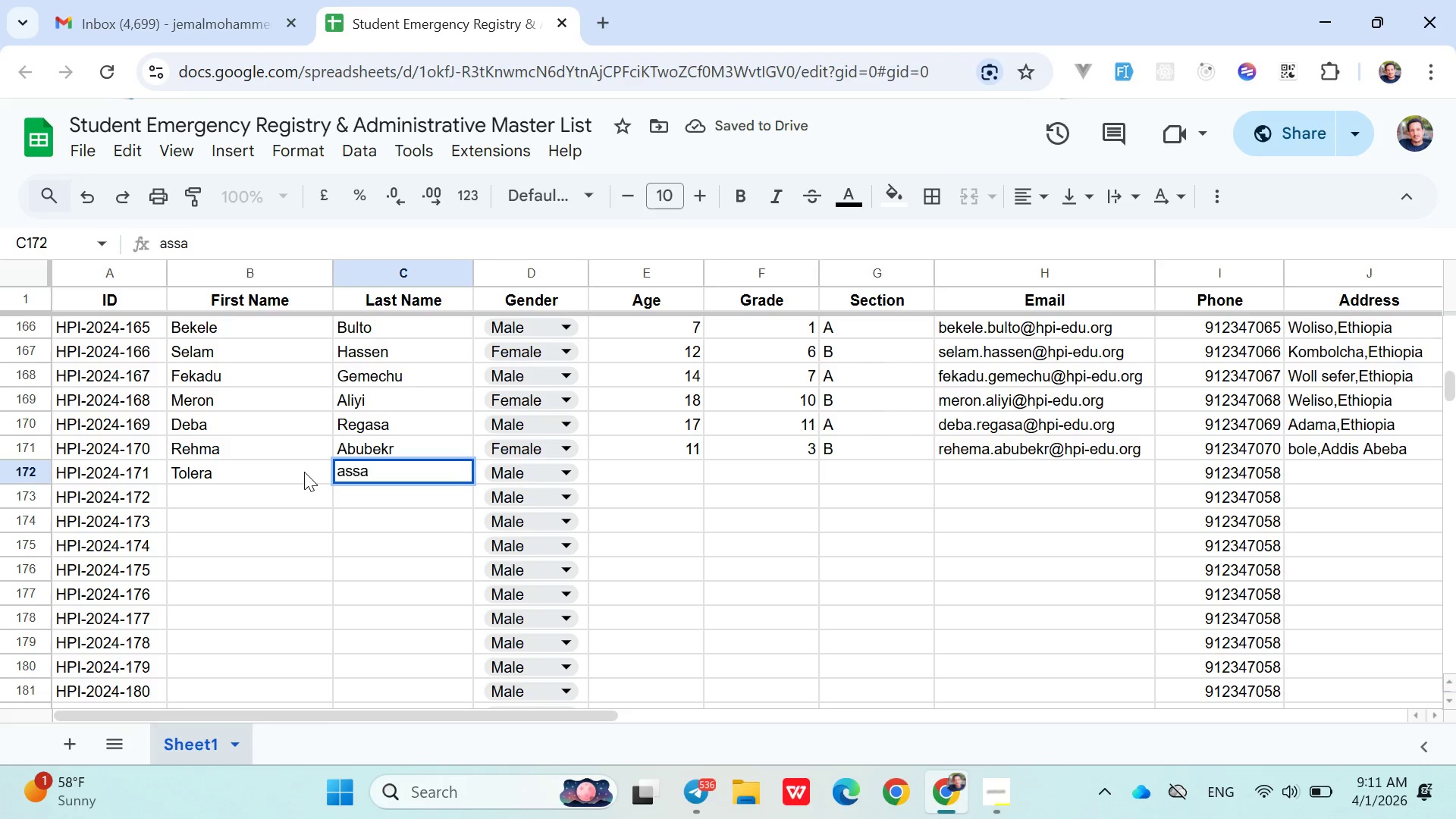 
key(ArrowLeft)
 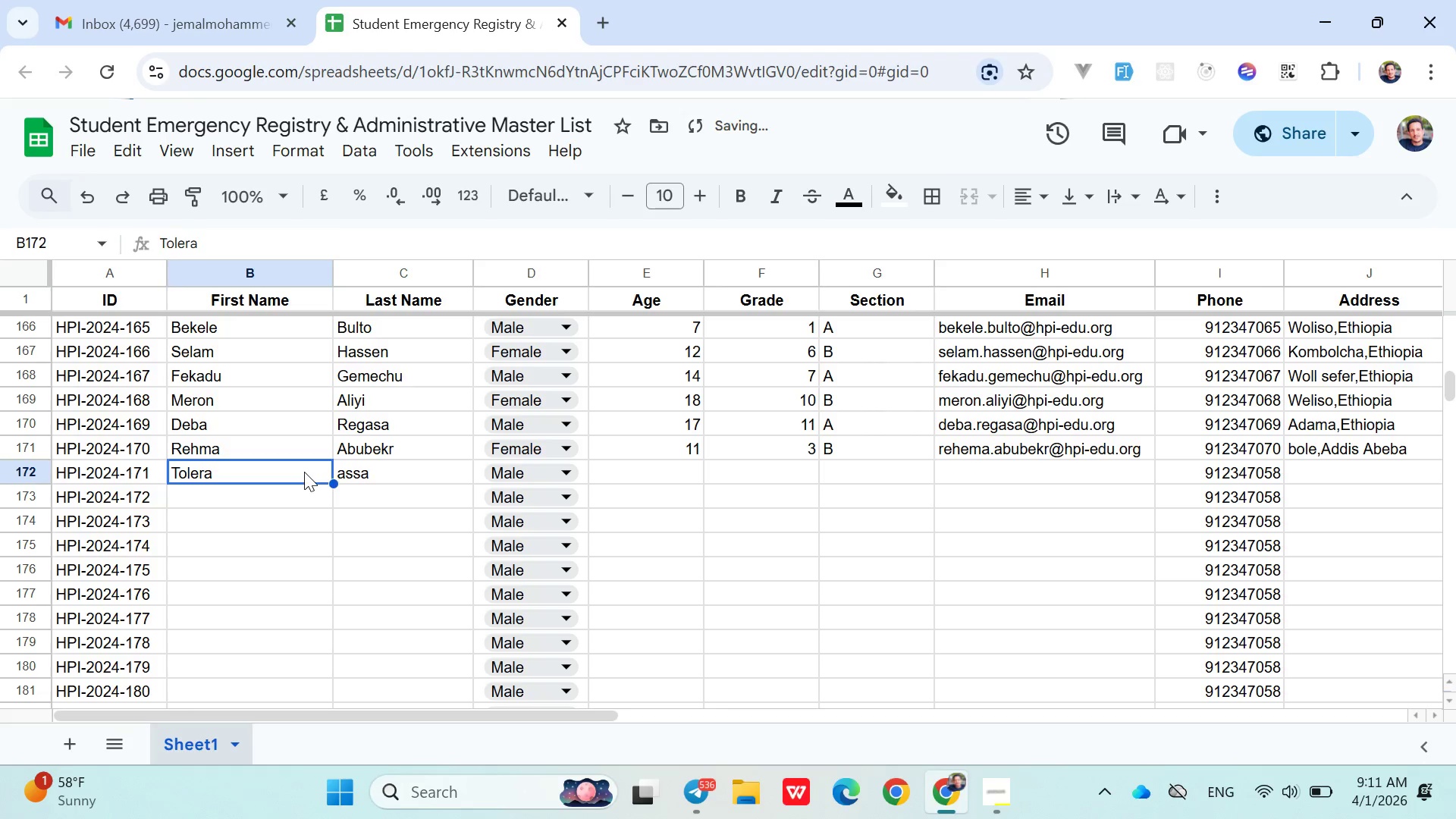 
key(ArrowLeft)
 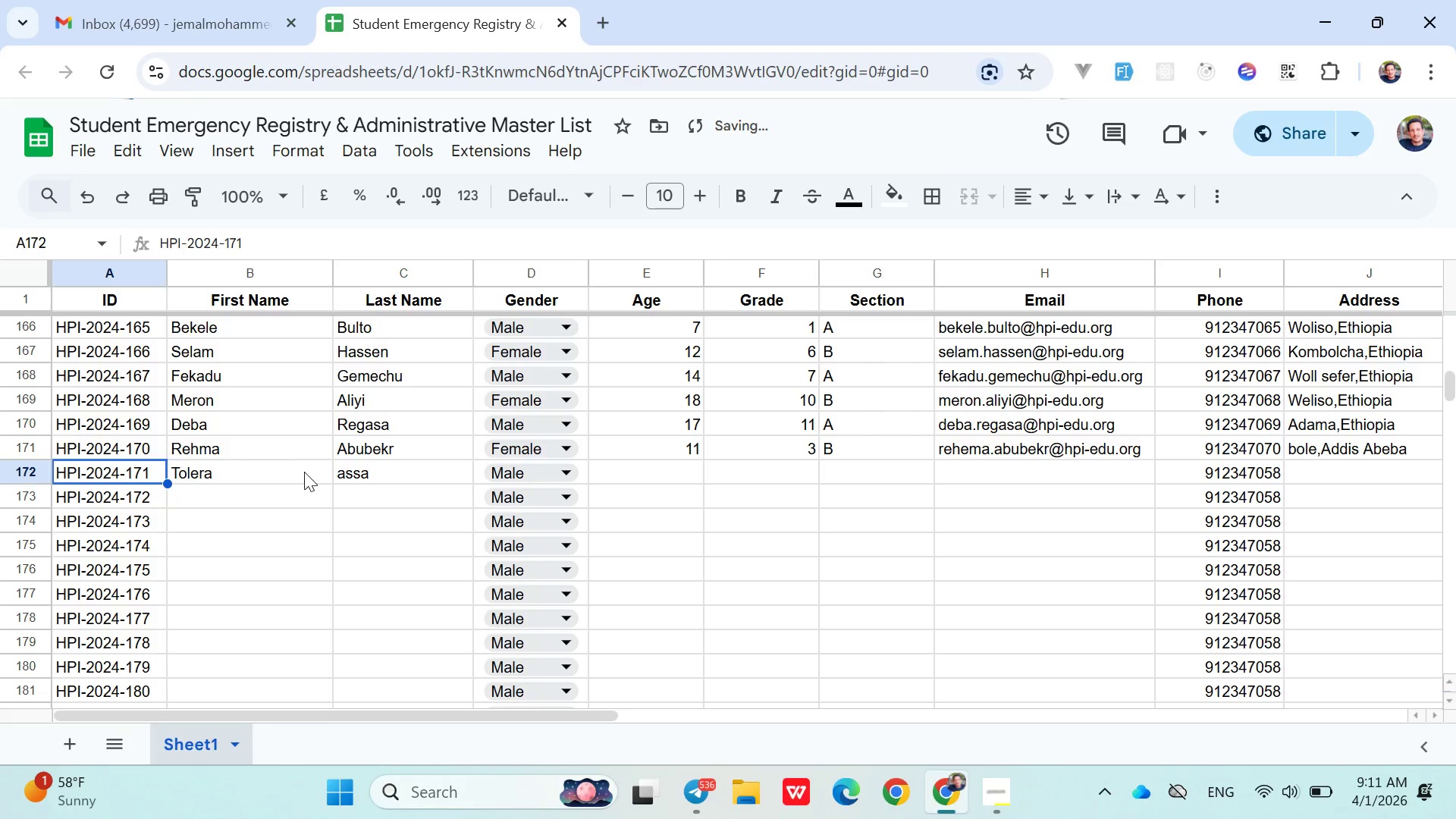 
key(ArrowRight)
 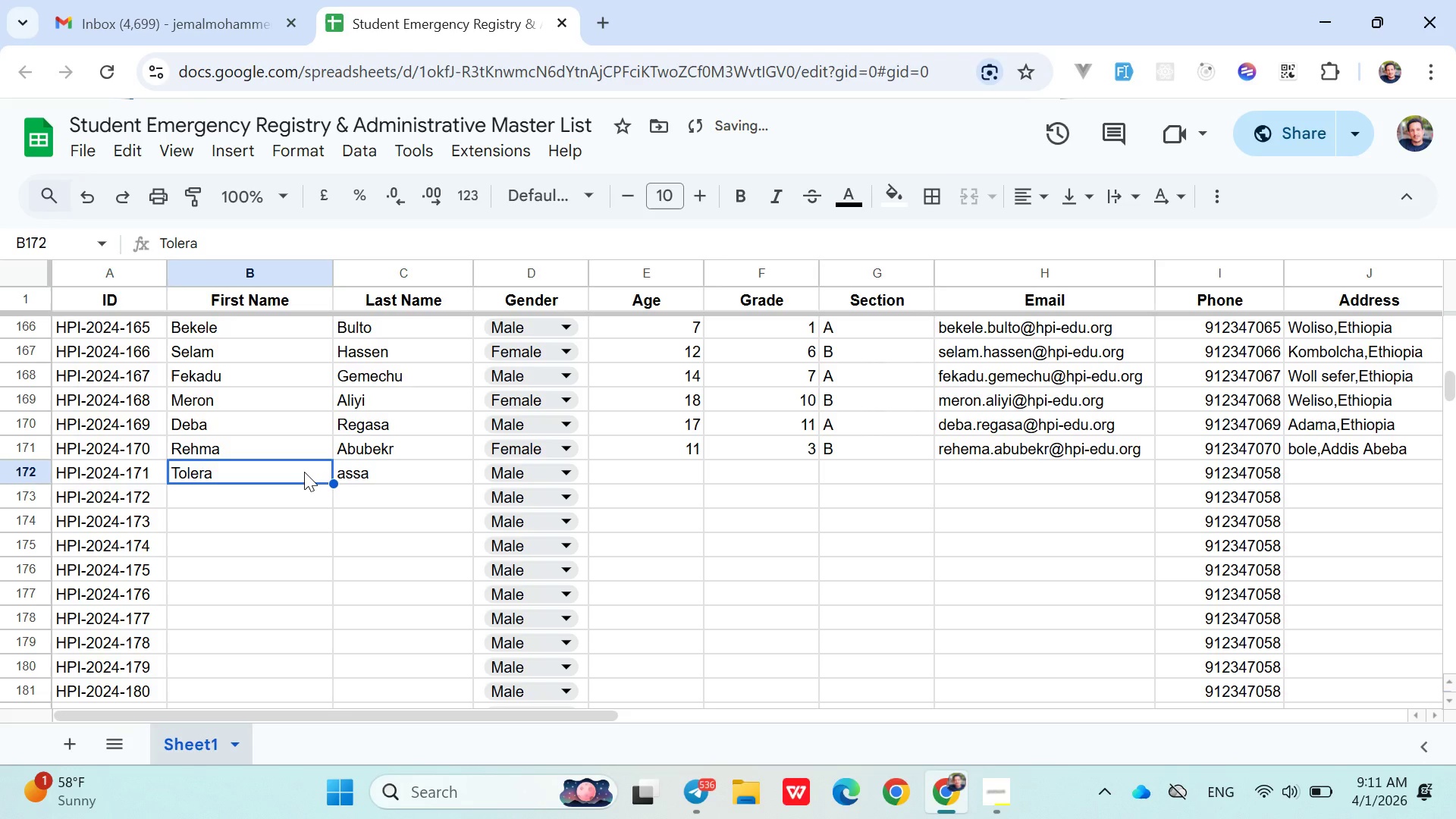 
key(ArrowRight)
 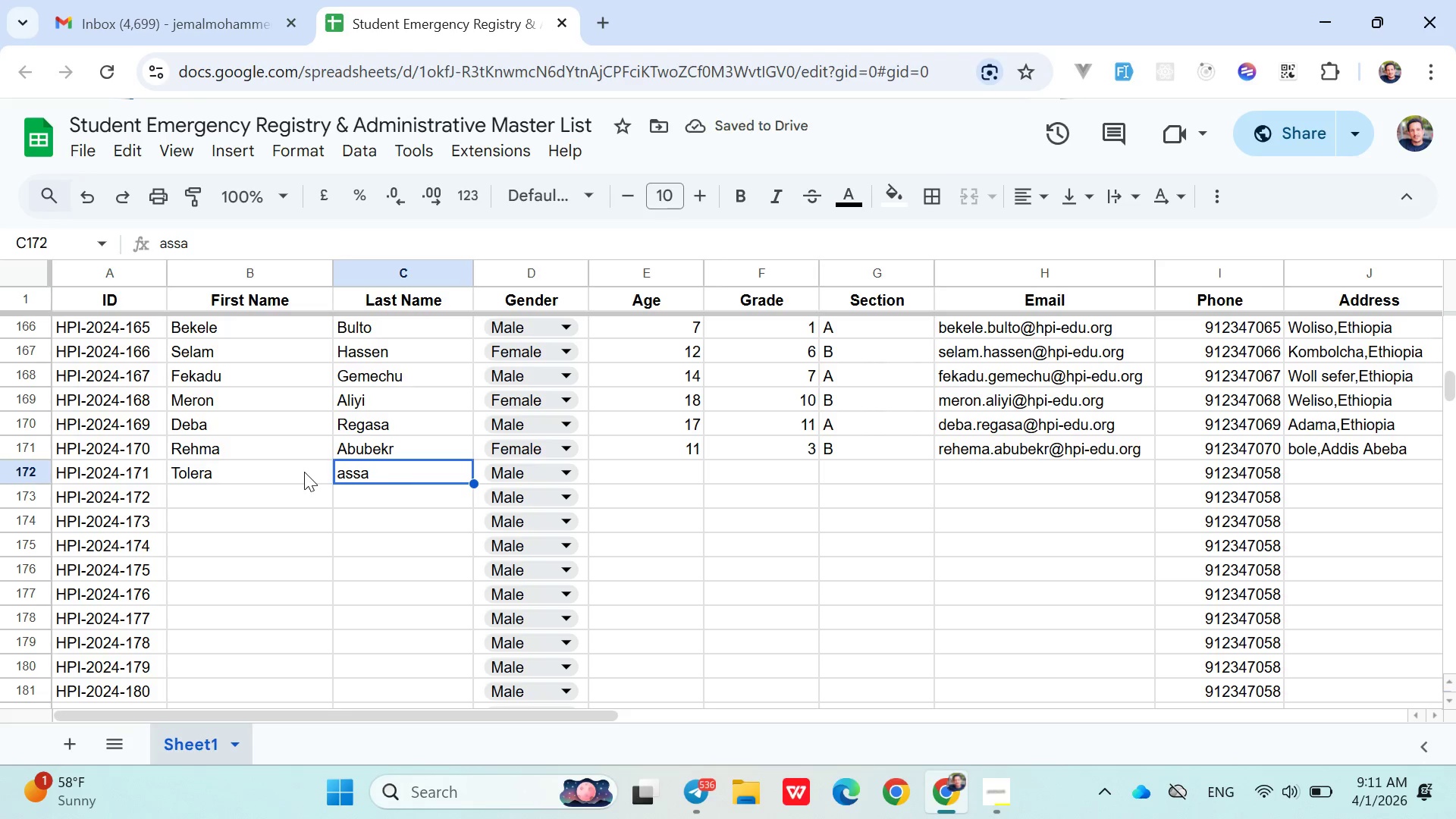 
key(Backspace)
type(Kassa)
 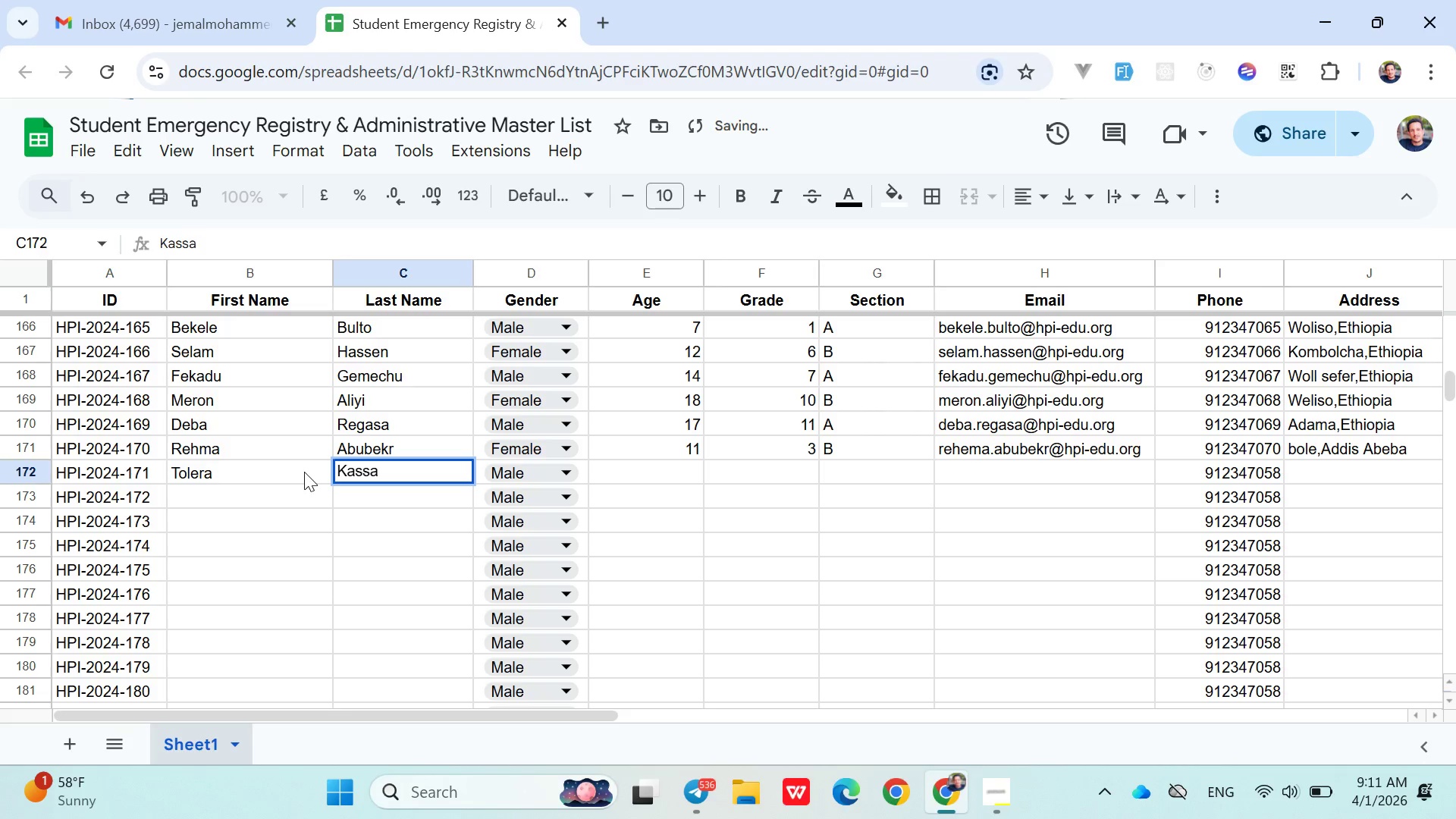 
key(ArrowRight)
 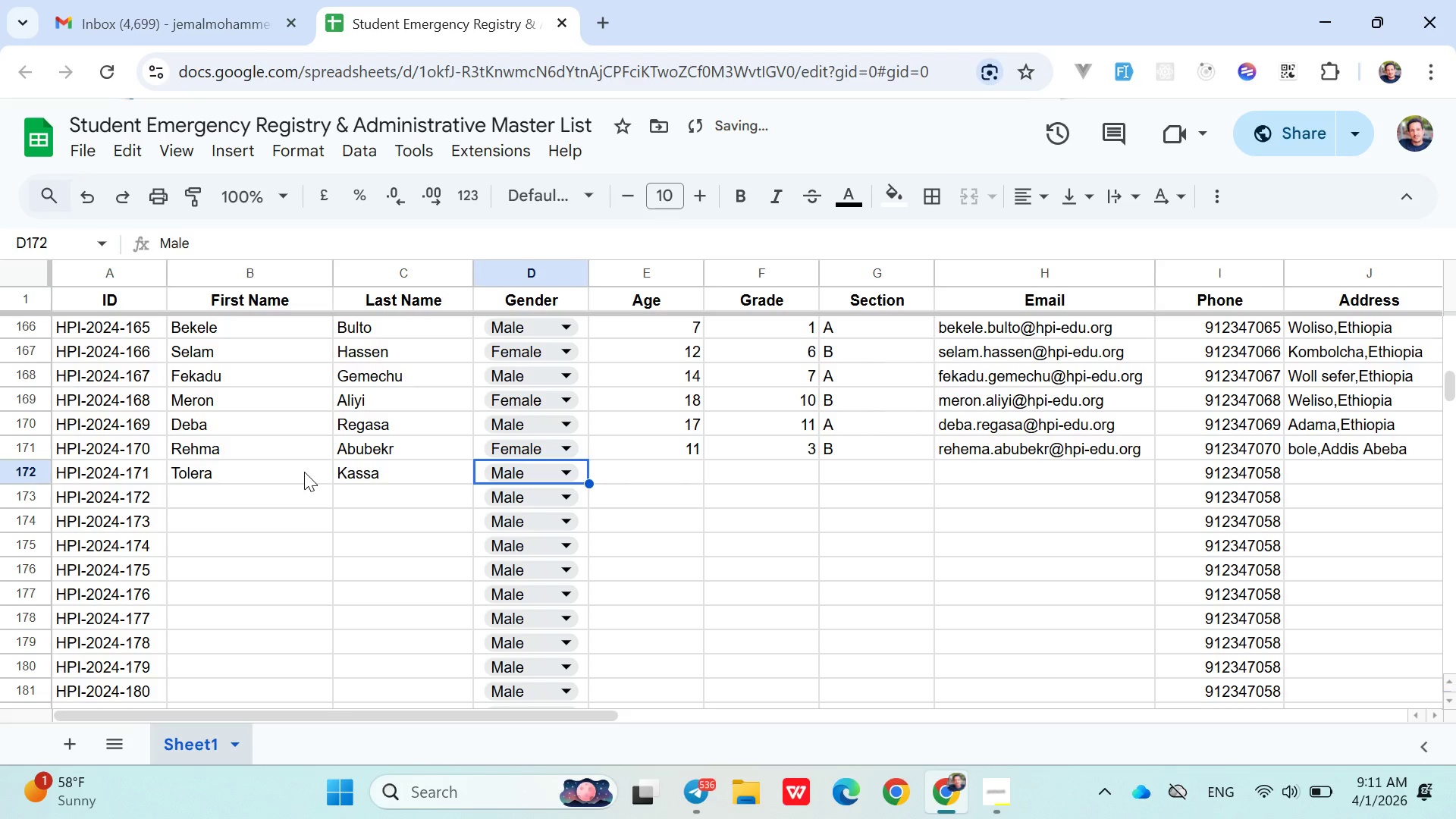 
key(ArrowRight)
 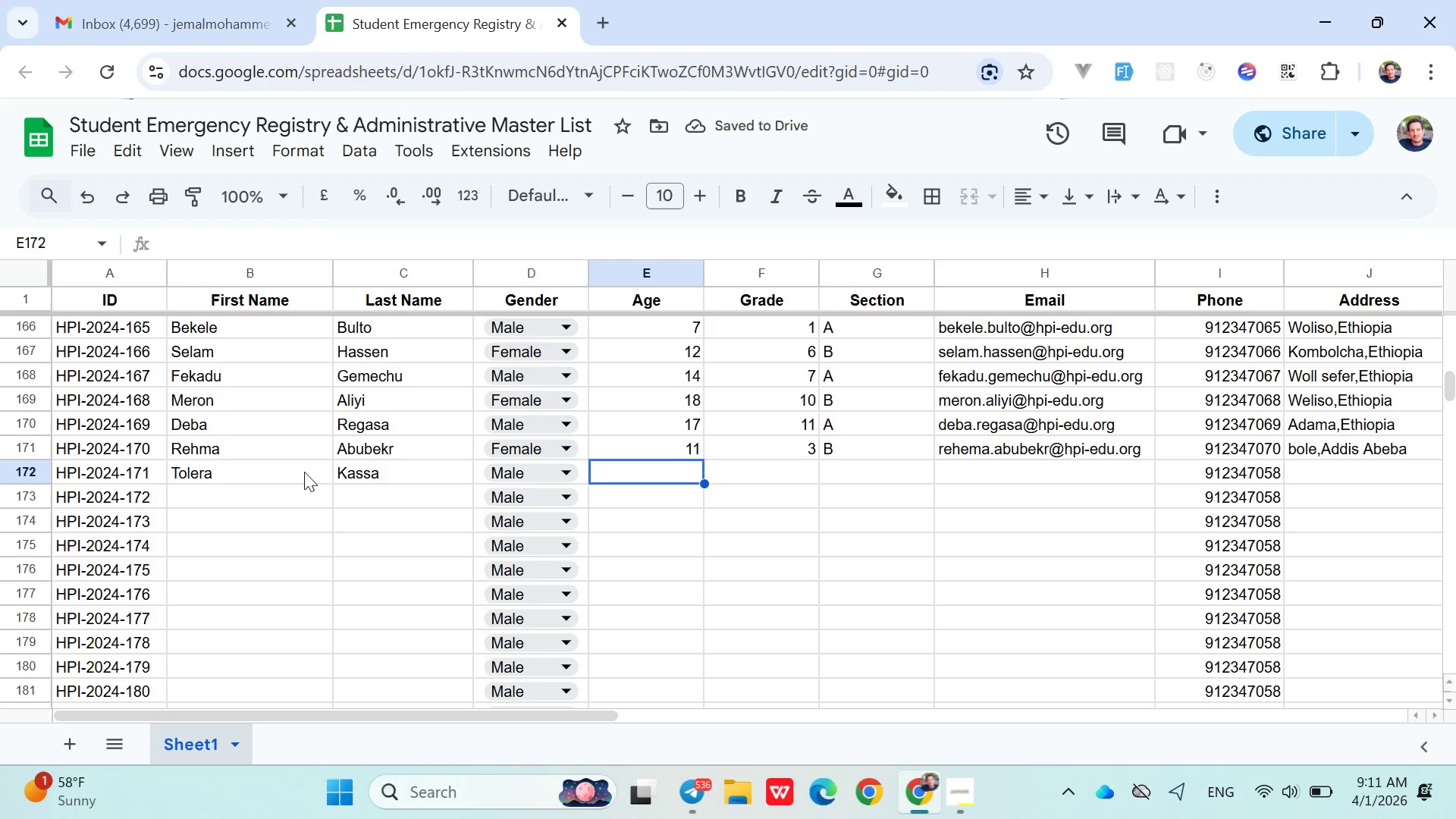 
type(16)
 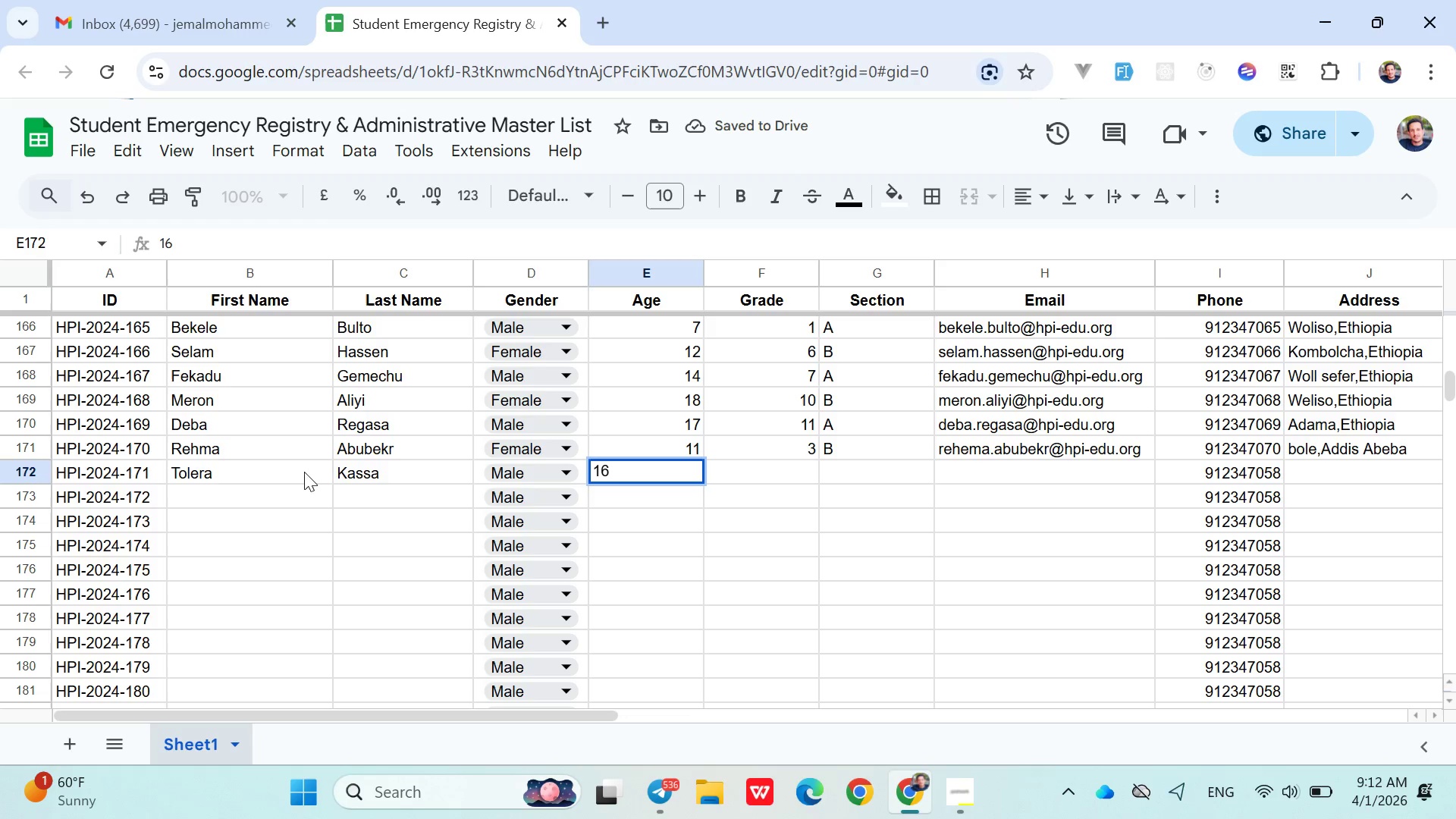 
key(ArrowRight)
 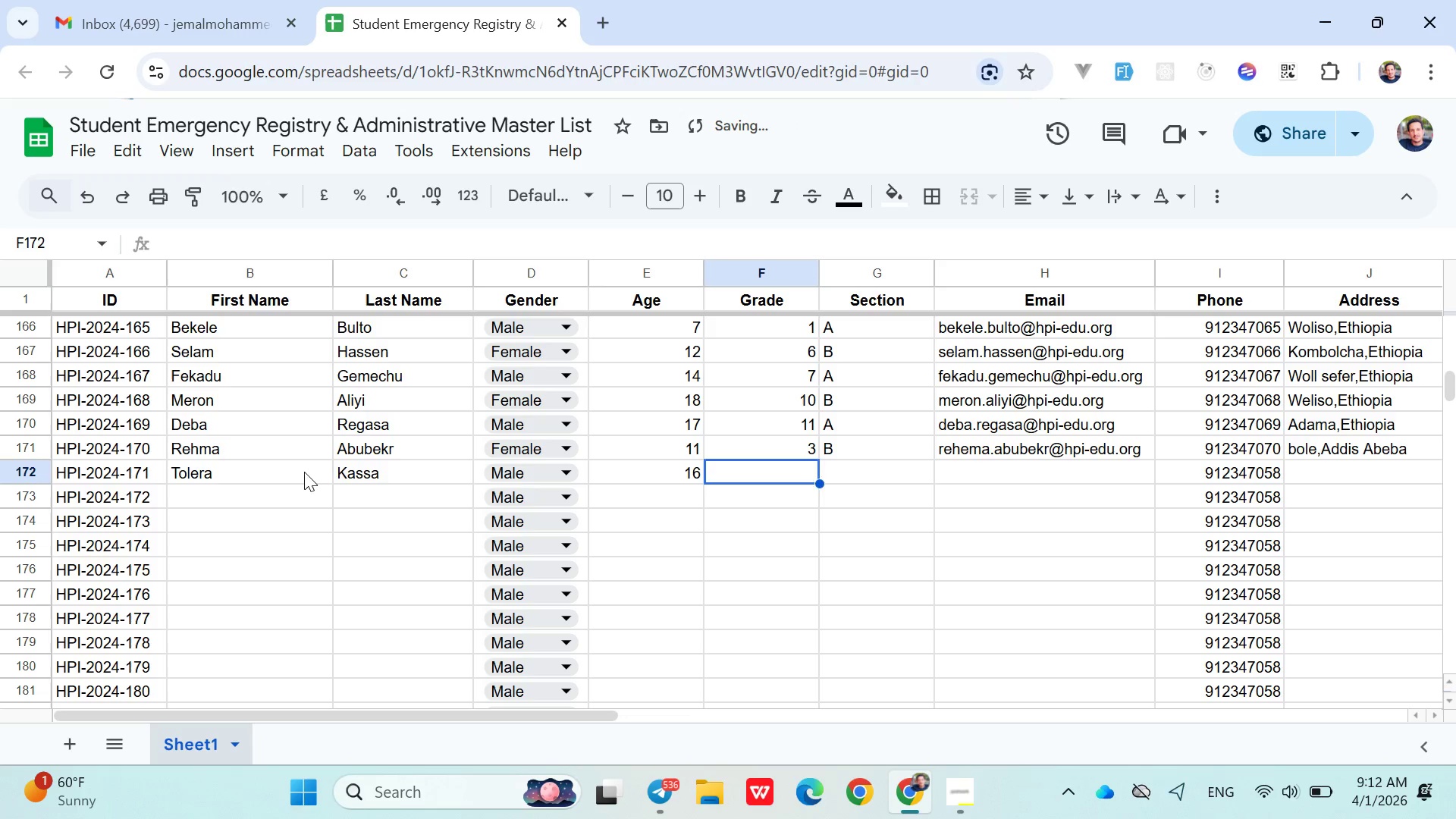 
type(10)
 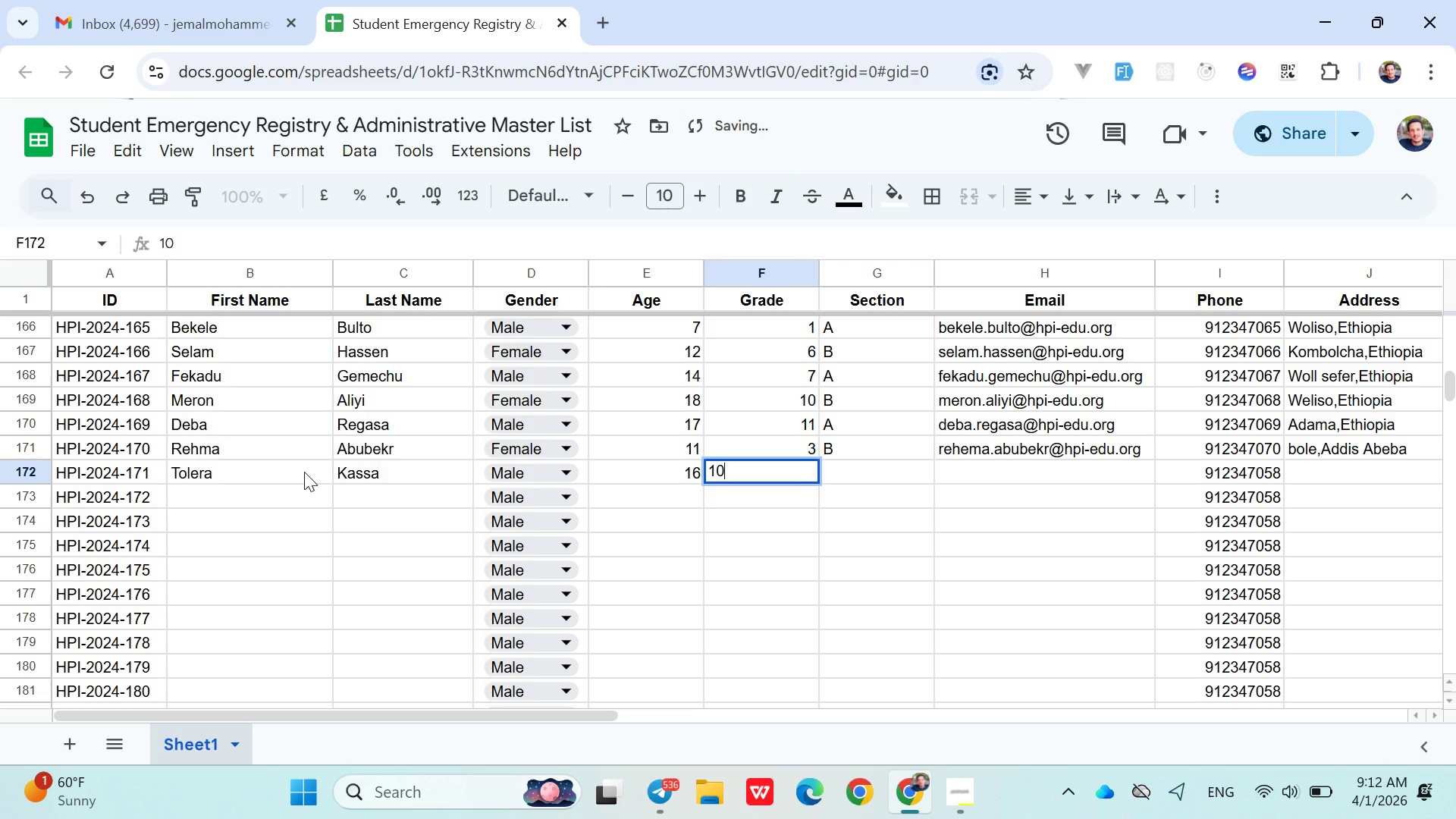 
key(ArrowRight)
 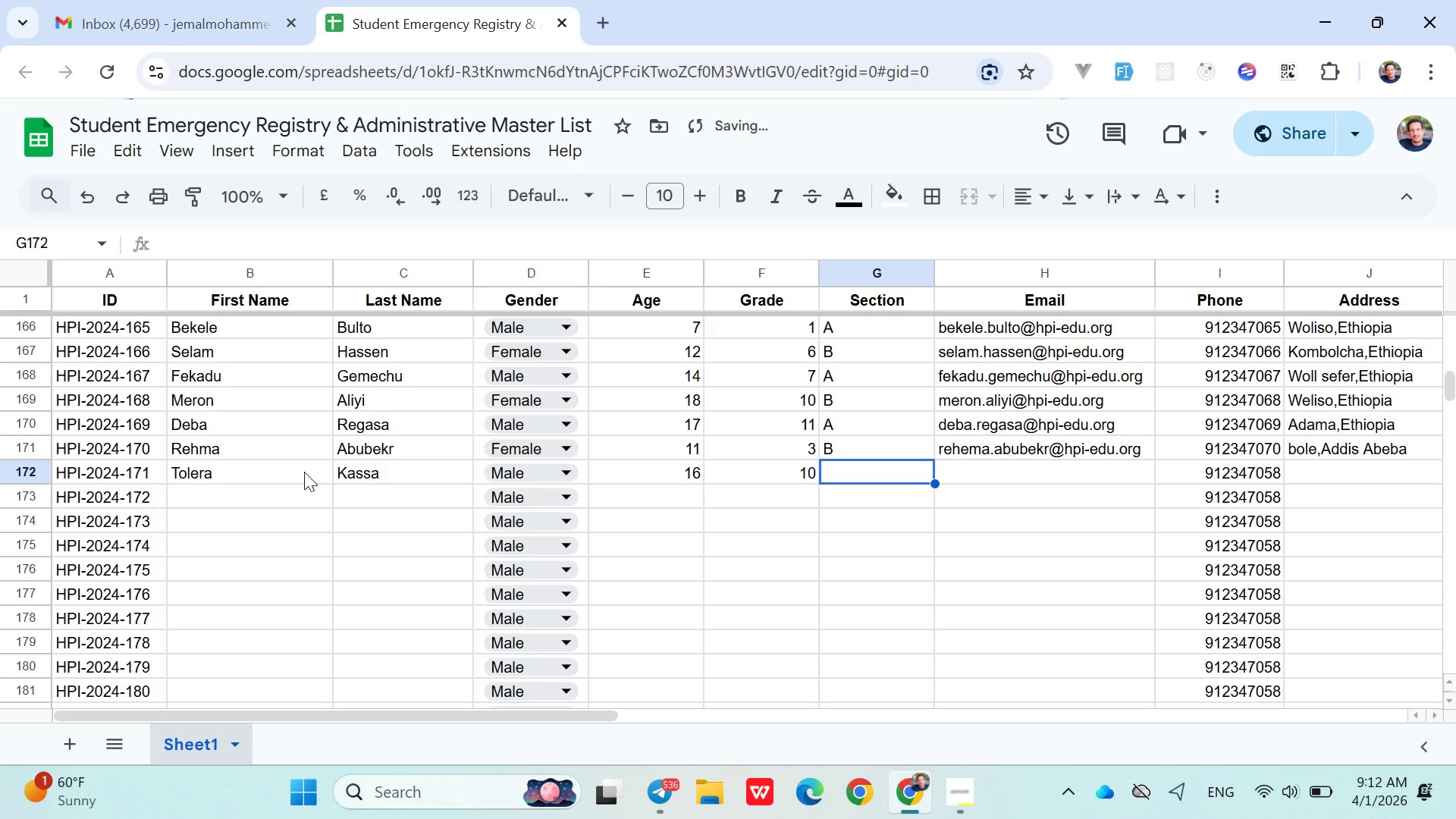 
key(Shift+A)
 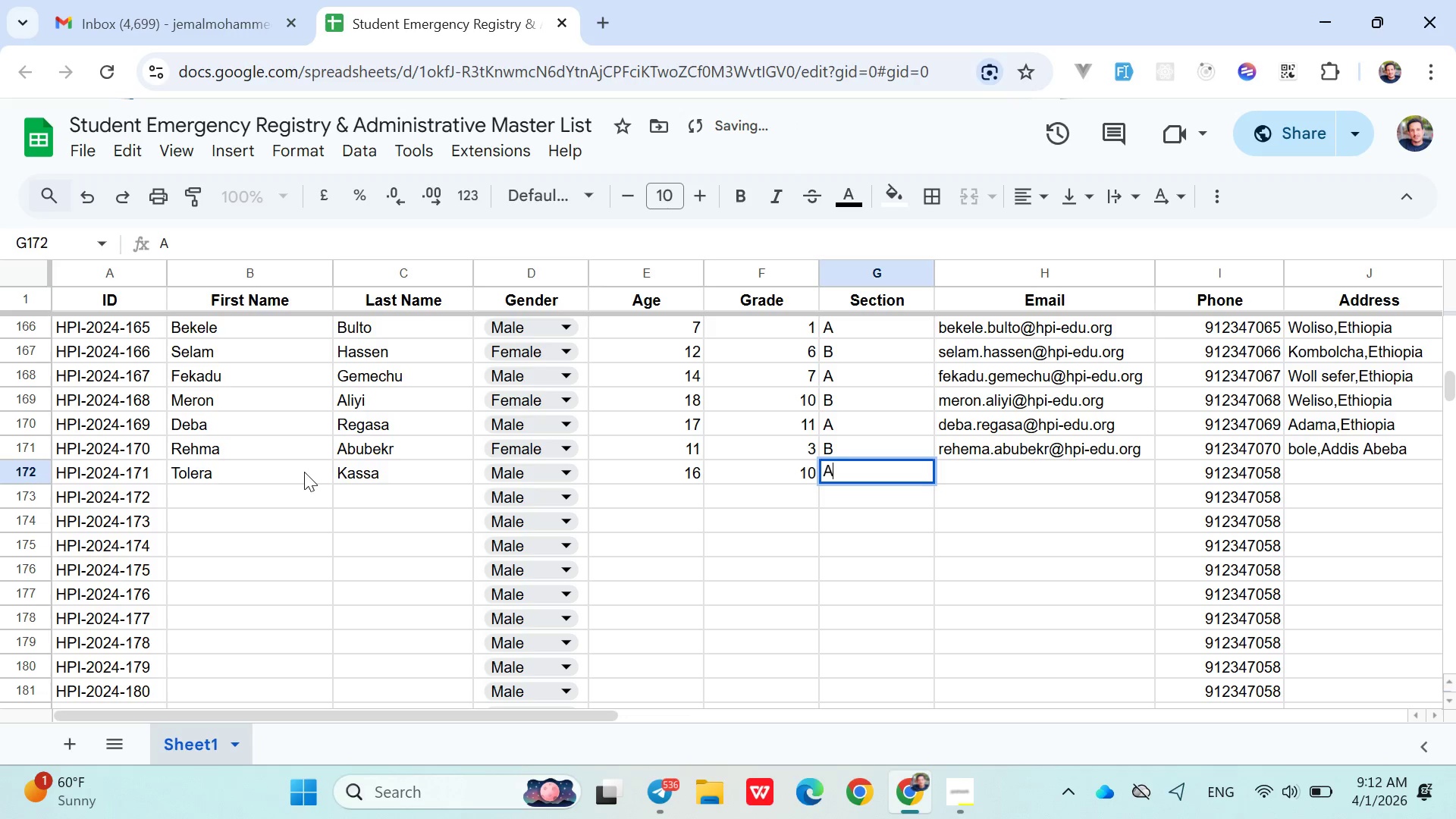 
key(ArrowRight)
 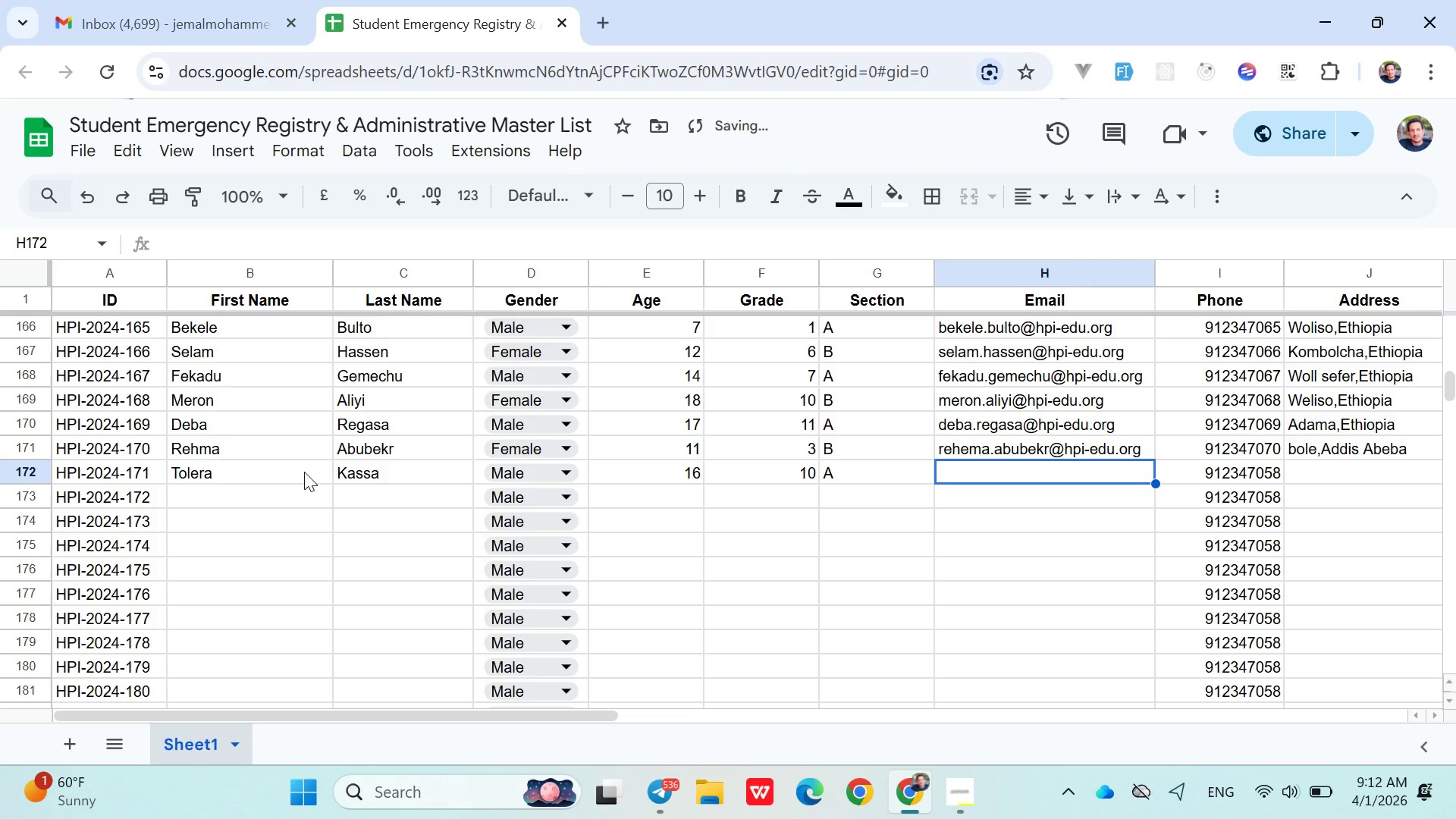 
type(tolore.kassa@hpi-edu)
 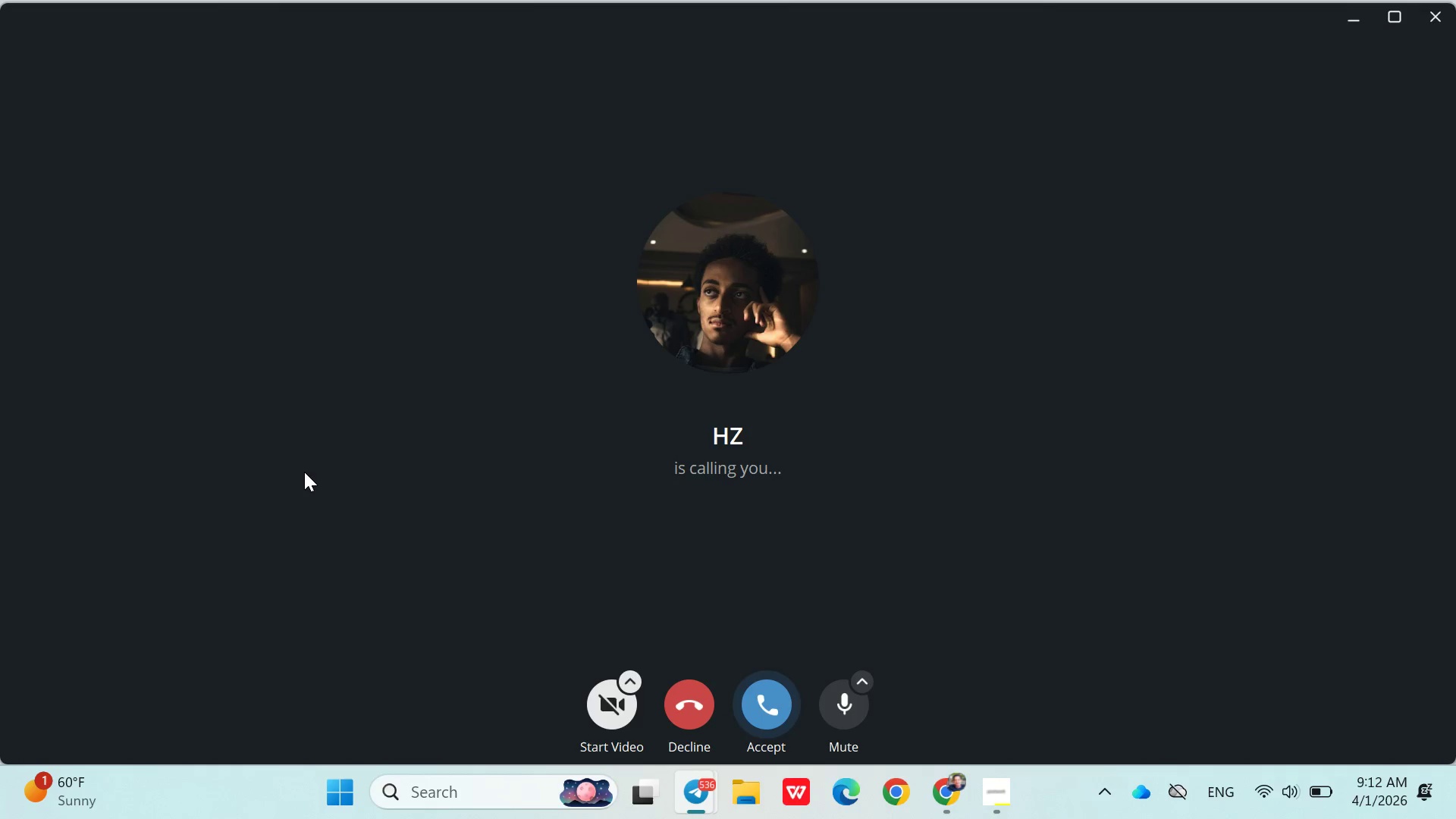 
wait(7.17)
 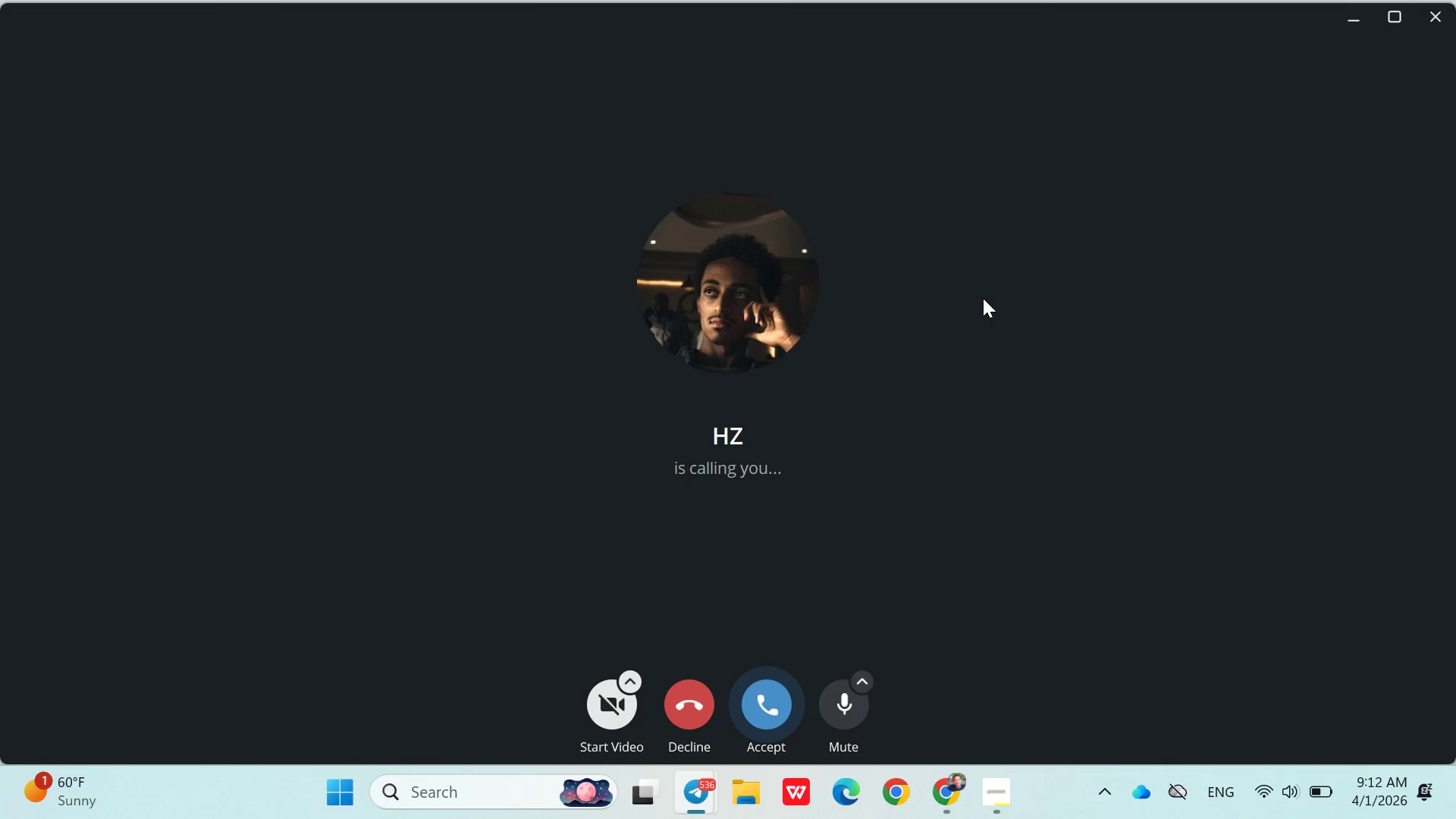 
mouse_move([1014, 774])
 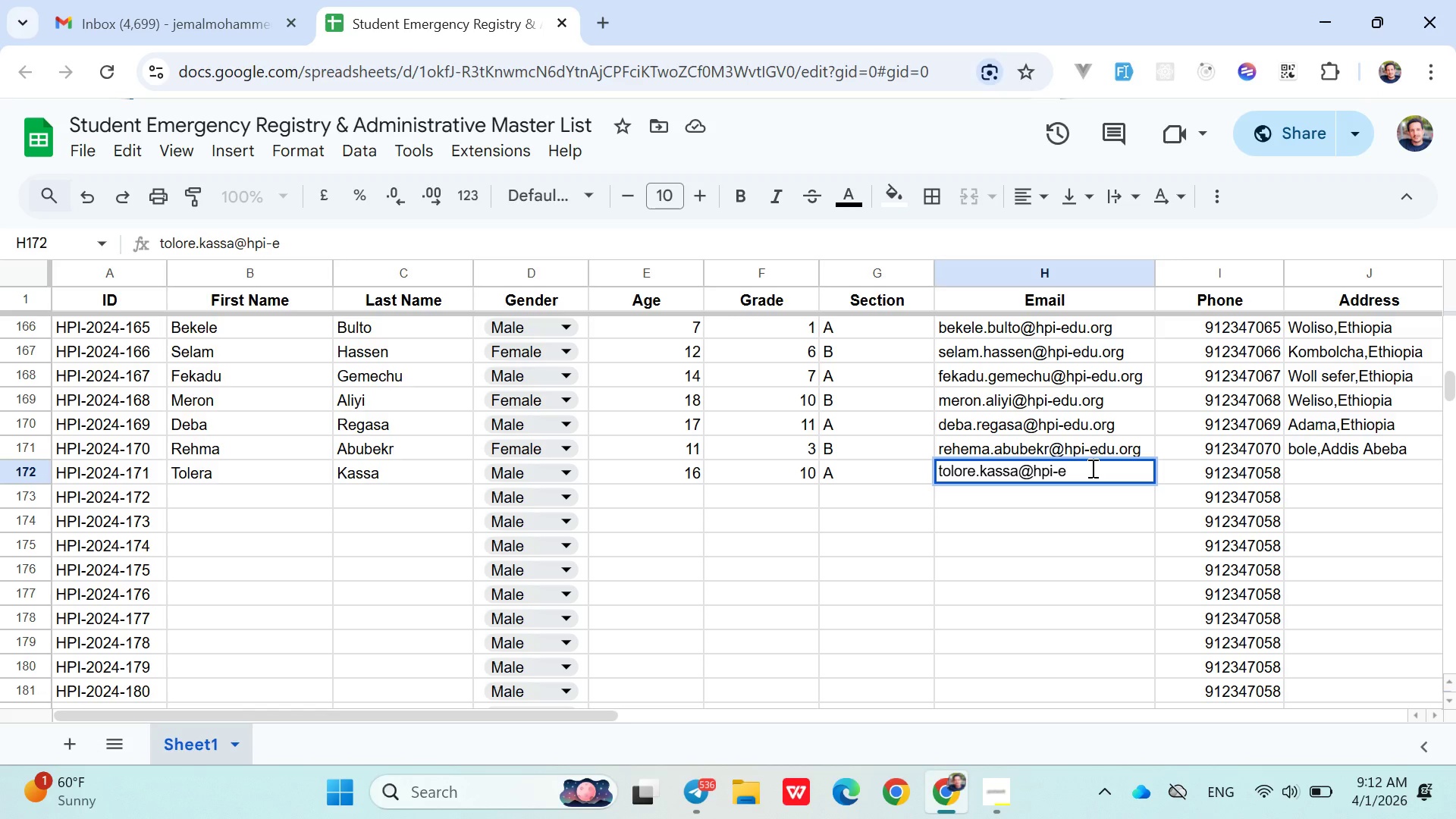 
type(du.org)
 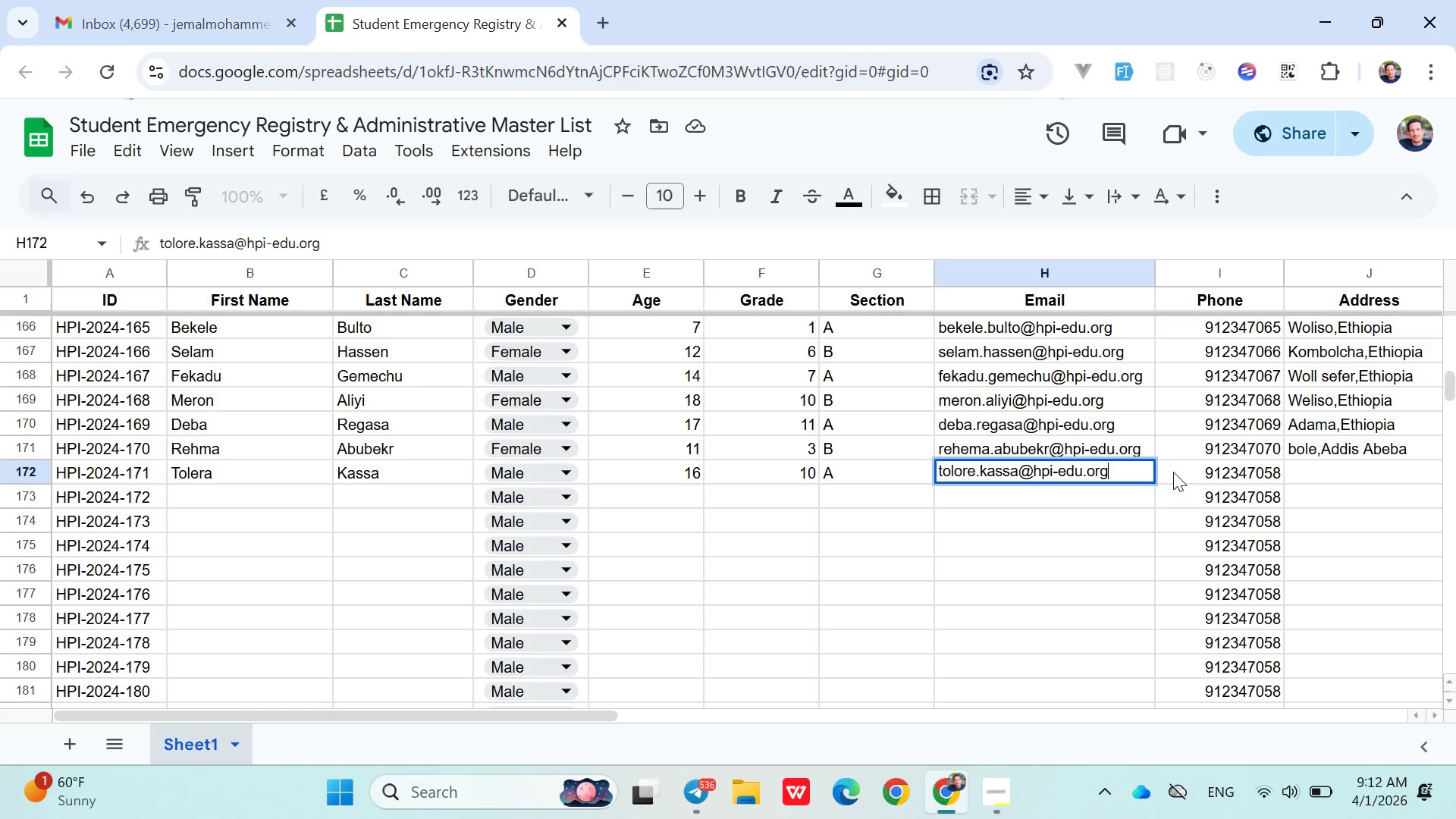 
left_click([1174, 466])
 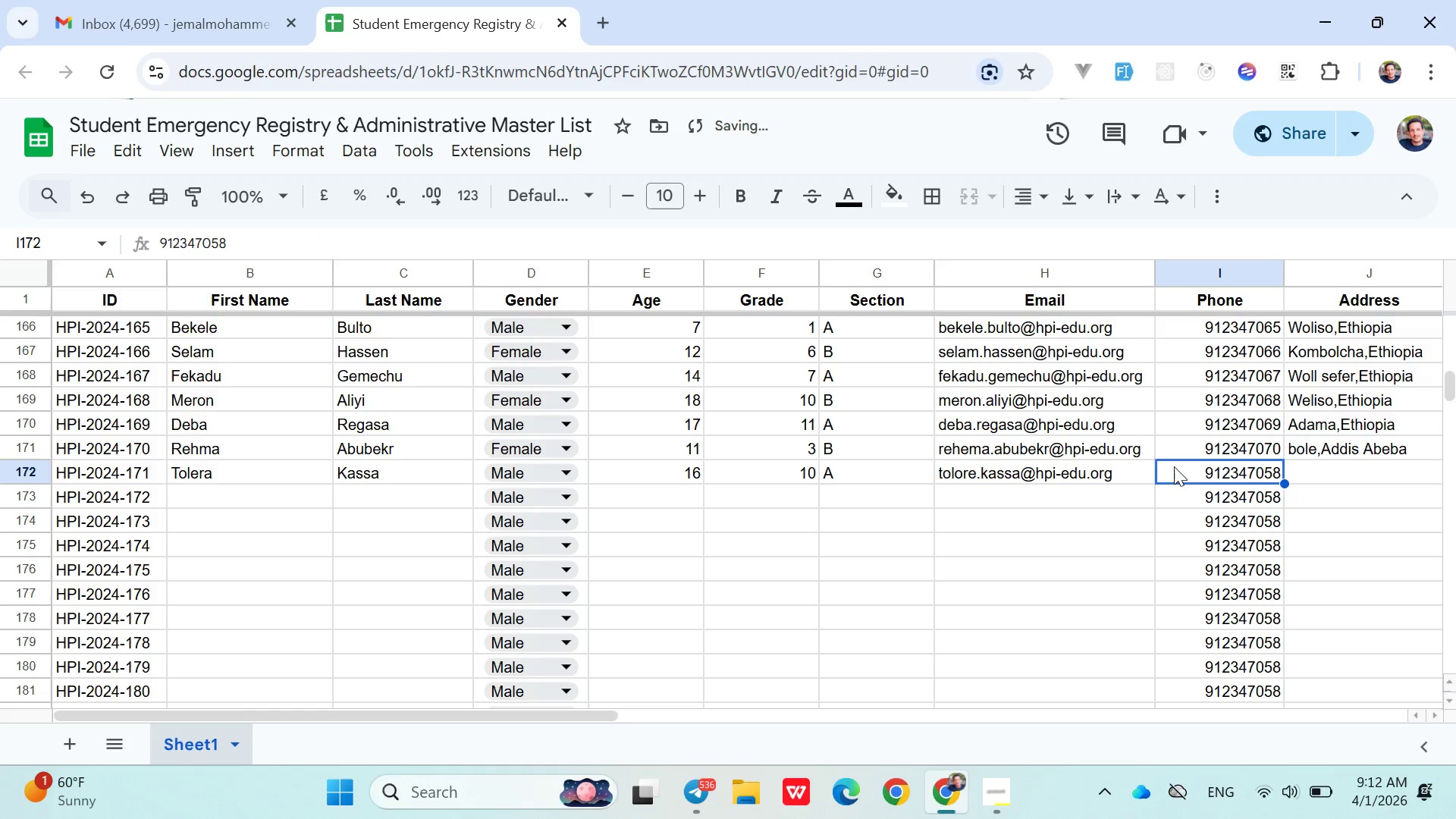 
double_click([1175, 469])
 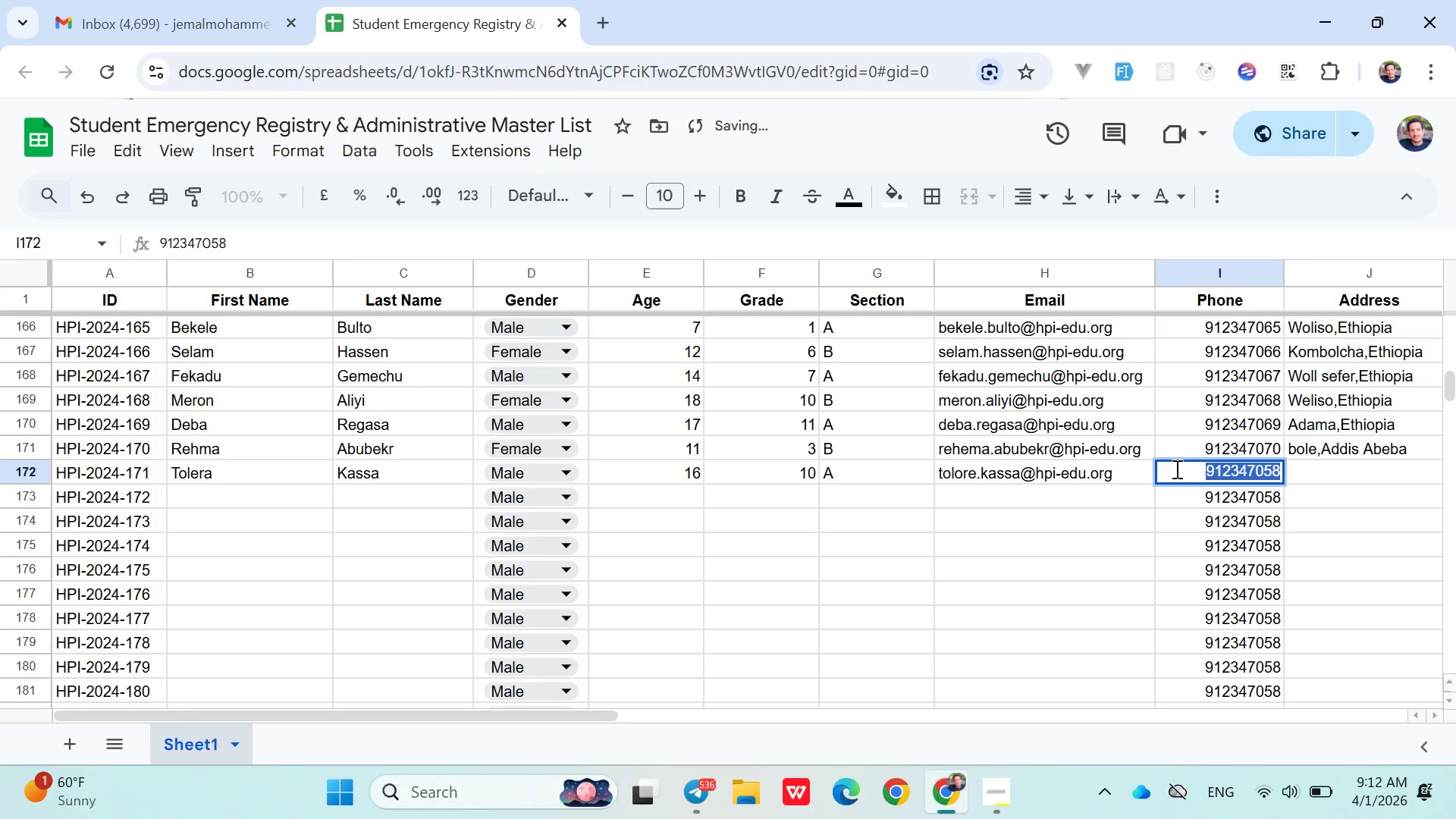 
triple_click([1175, 469])
 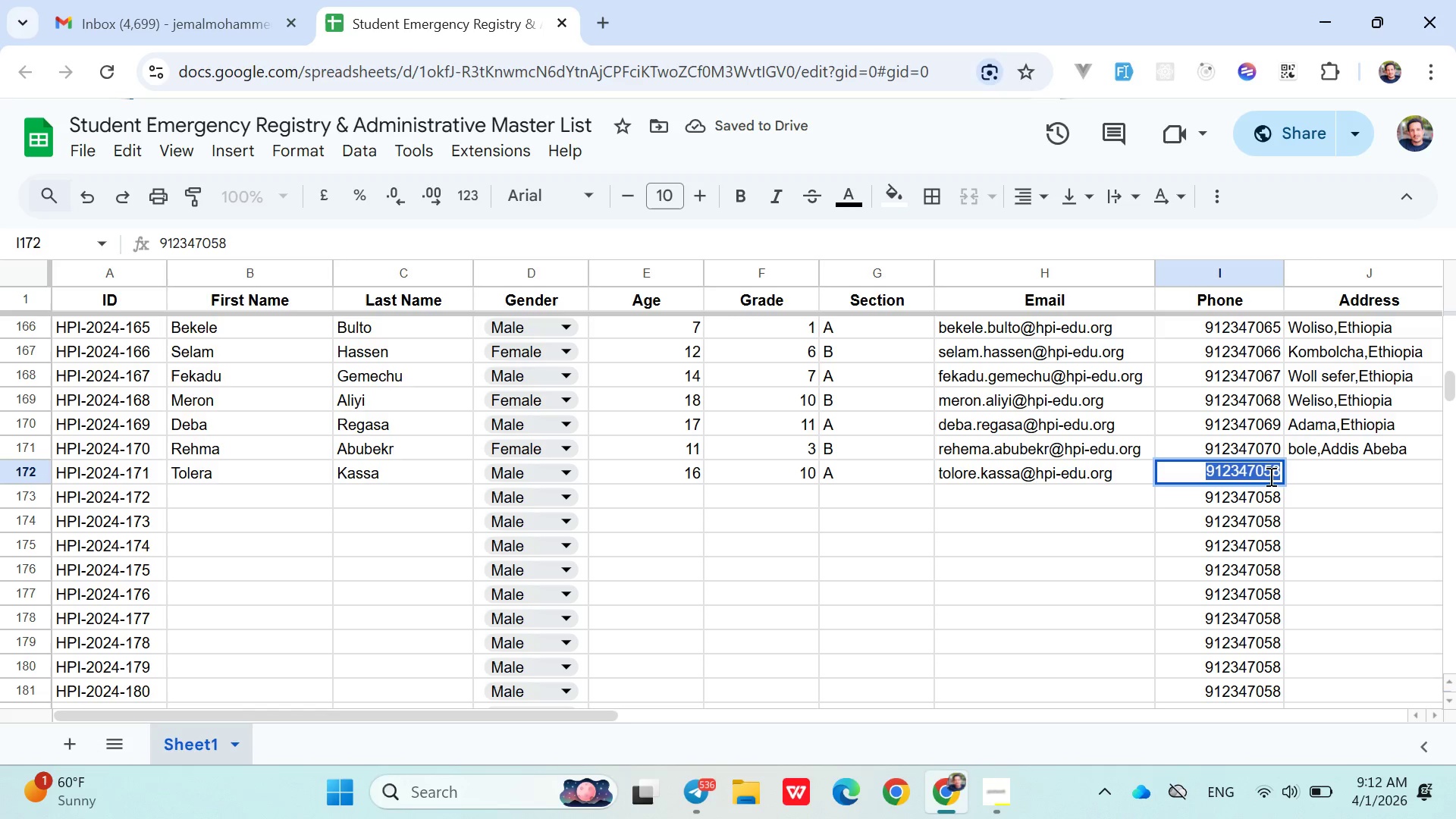 
left_click([1271, 479])
 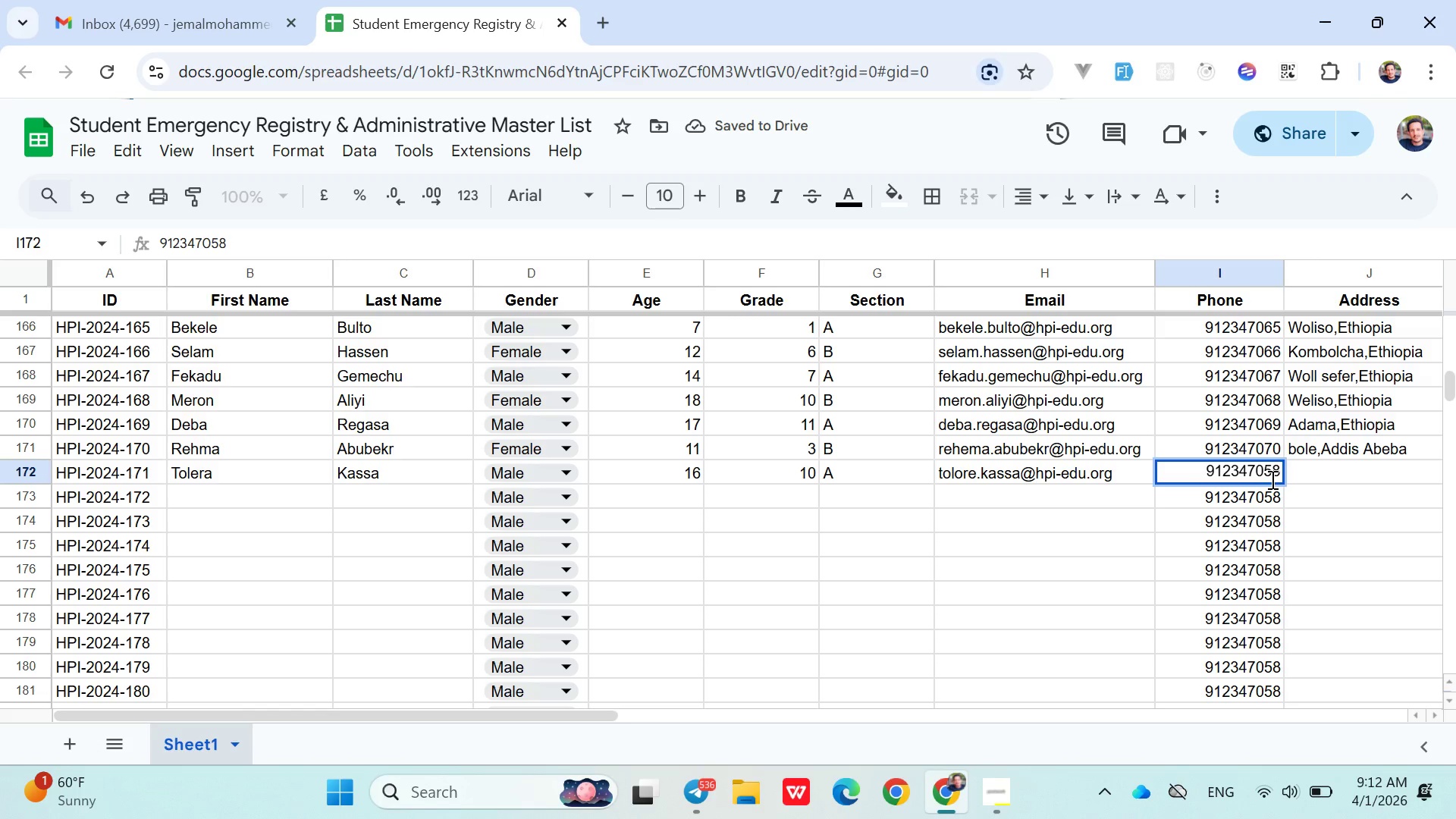 
key(ArrowRight)
 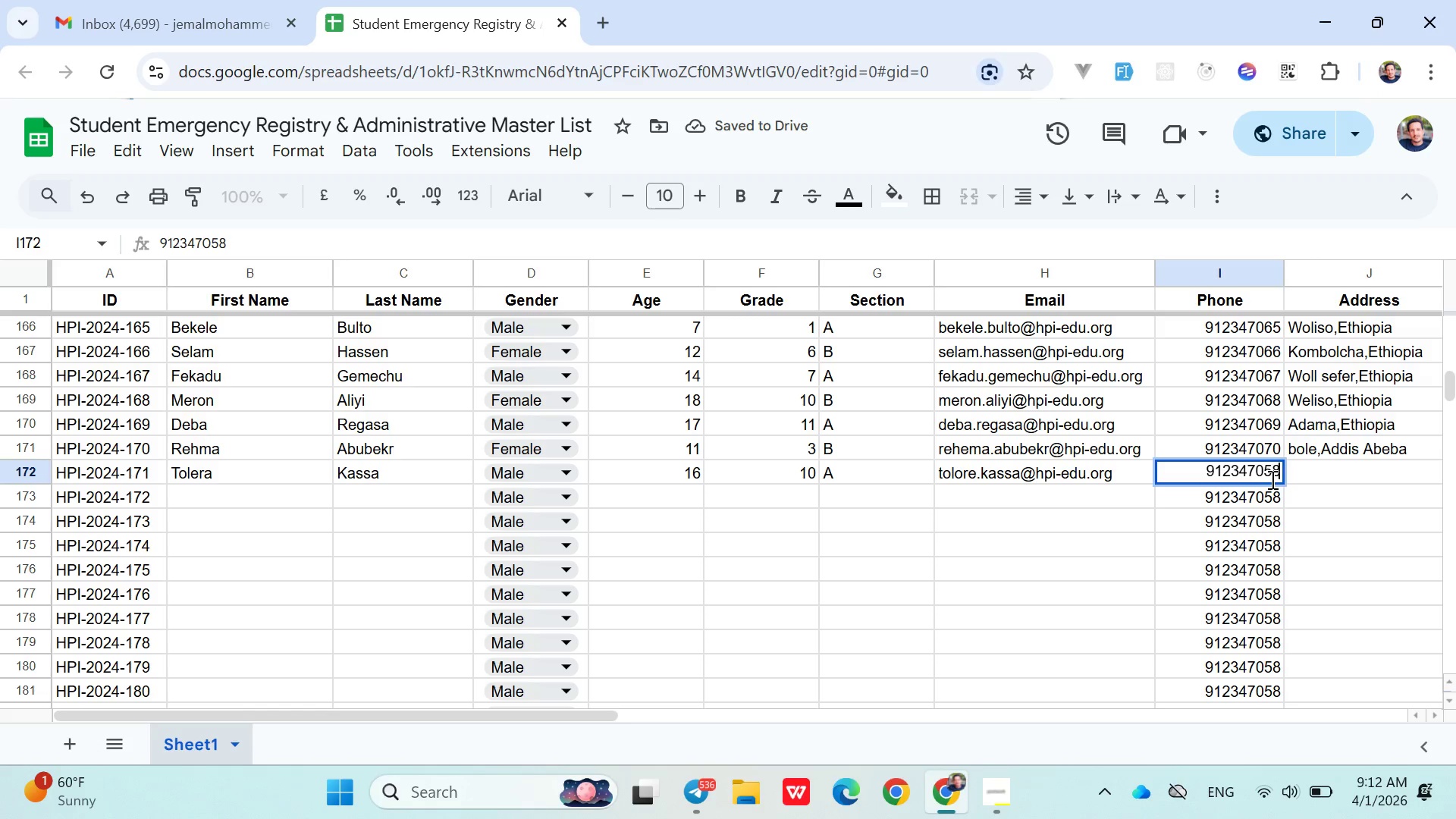 
key(Backspace)
key(Backspace)
type(71)
 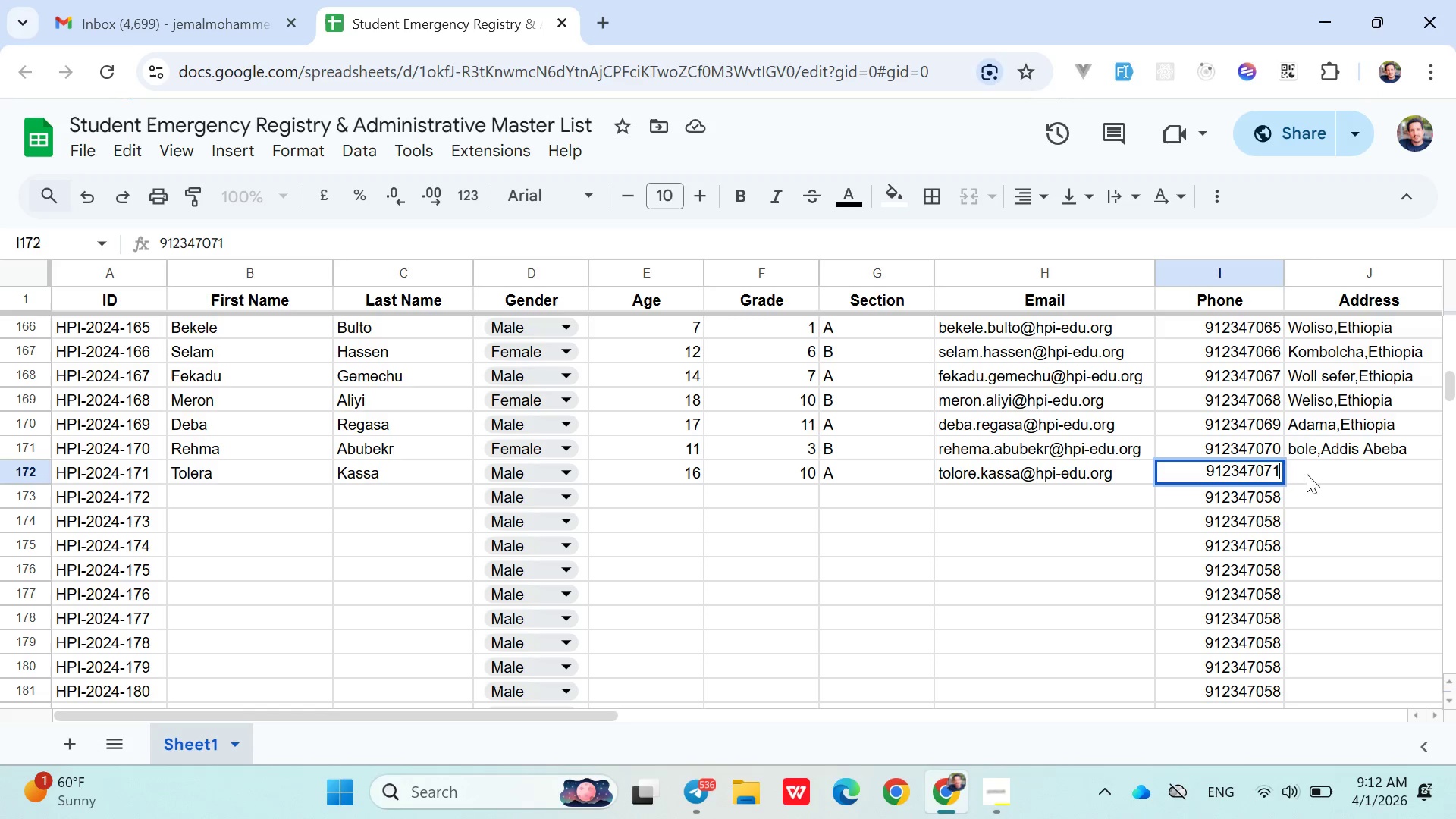 
left_click([1313, 467])
 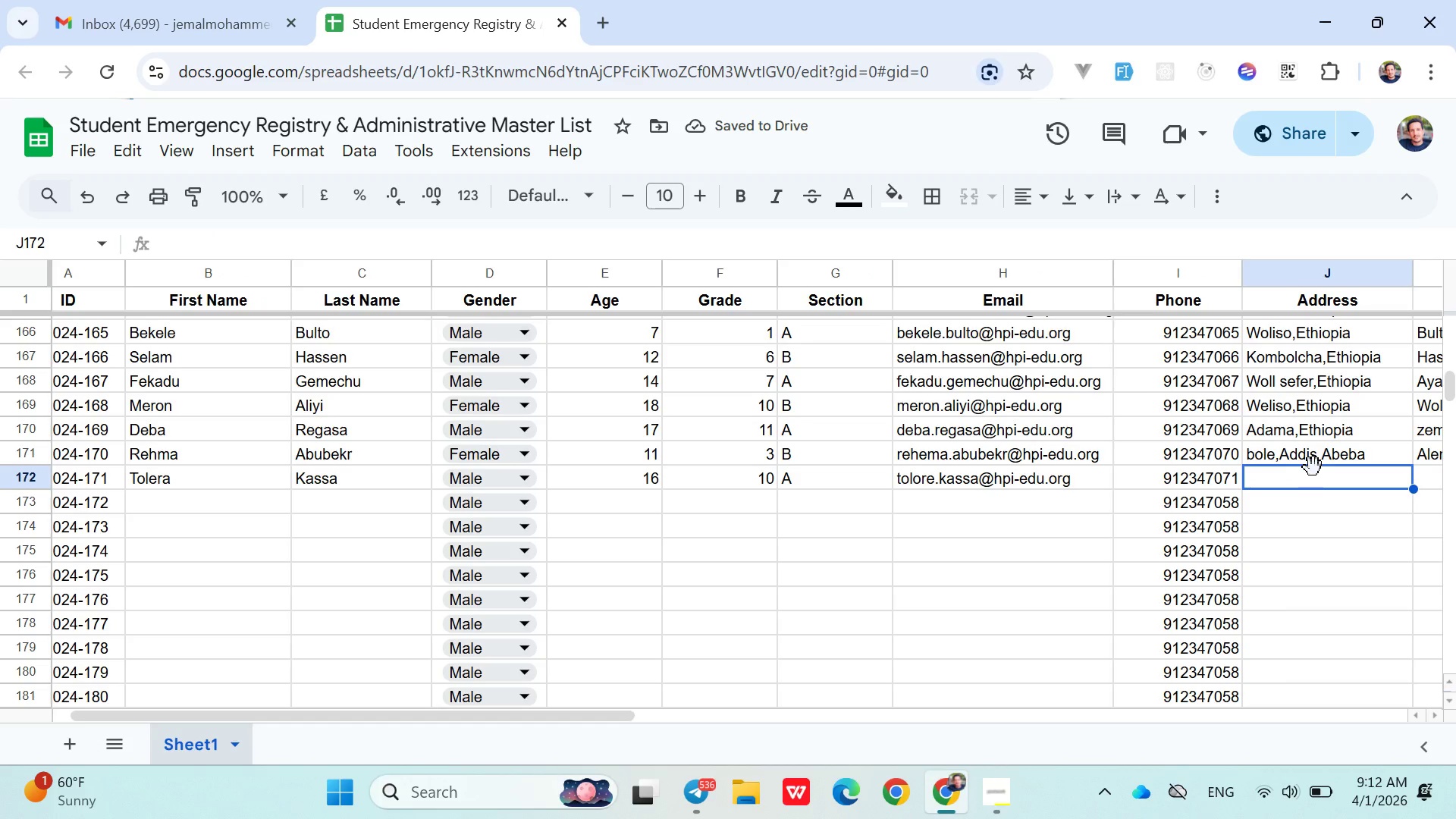 
wait(6.45)
 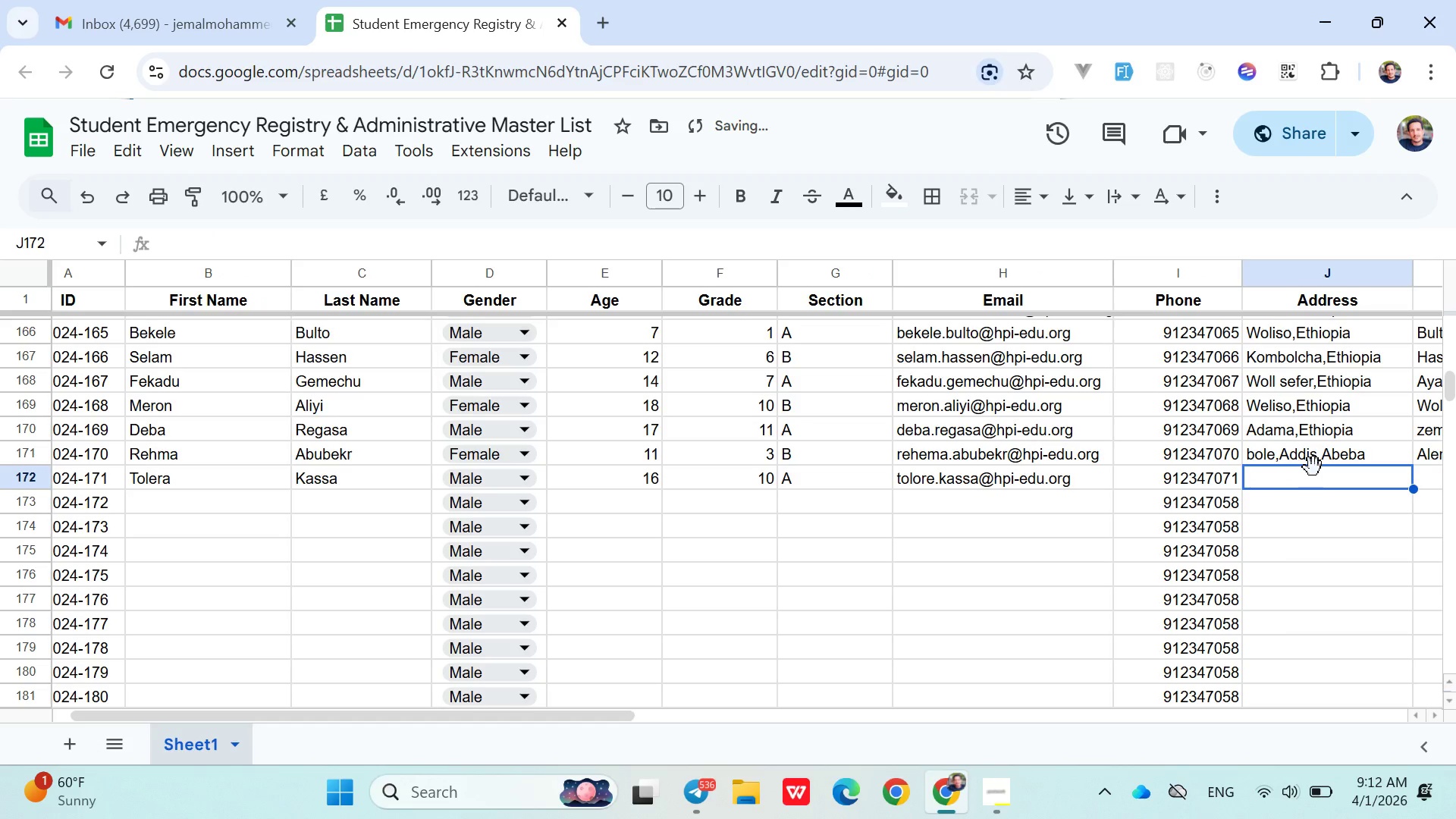 
type(Bol)
 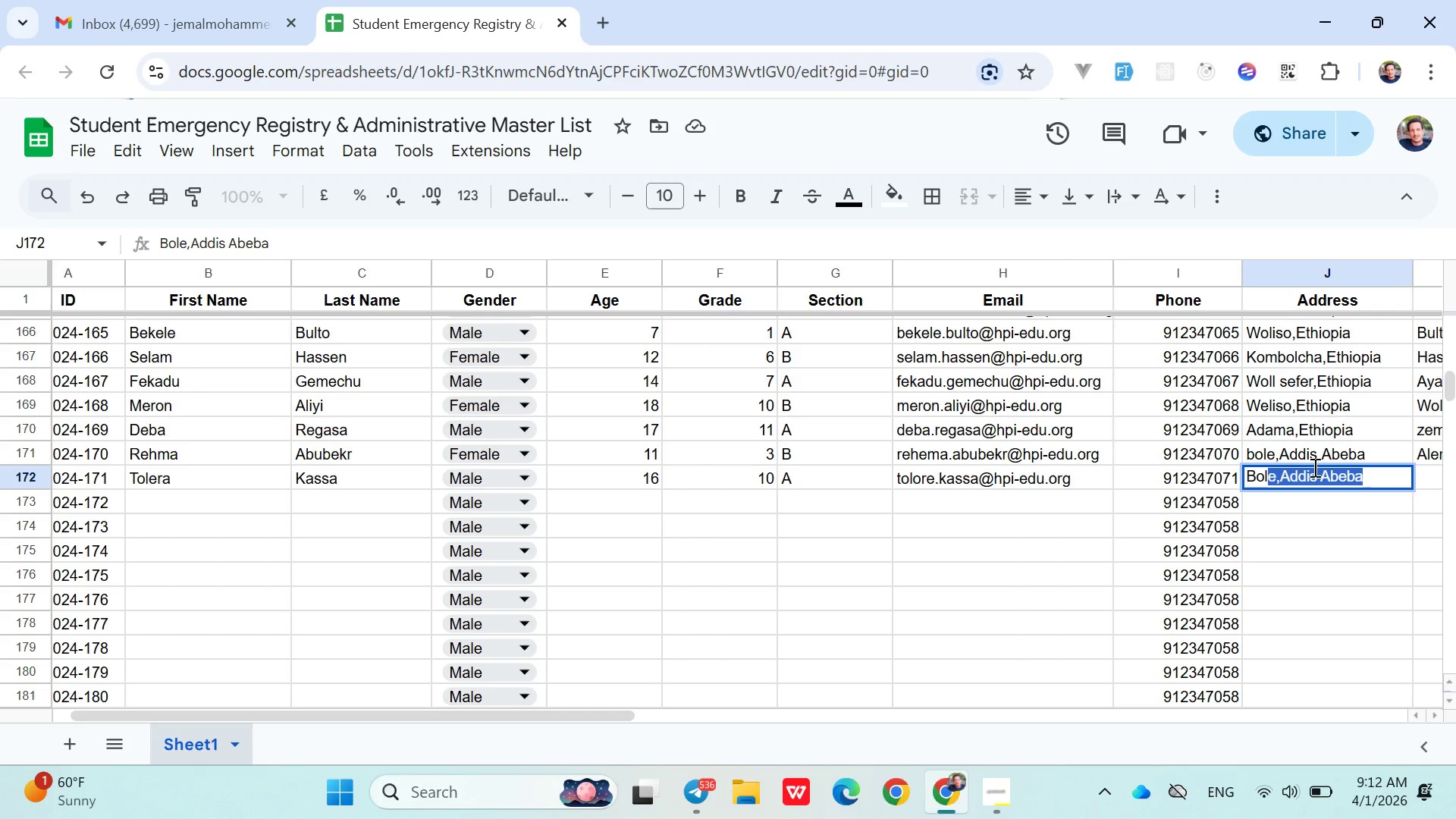 
key(ArrowRight)
 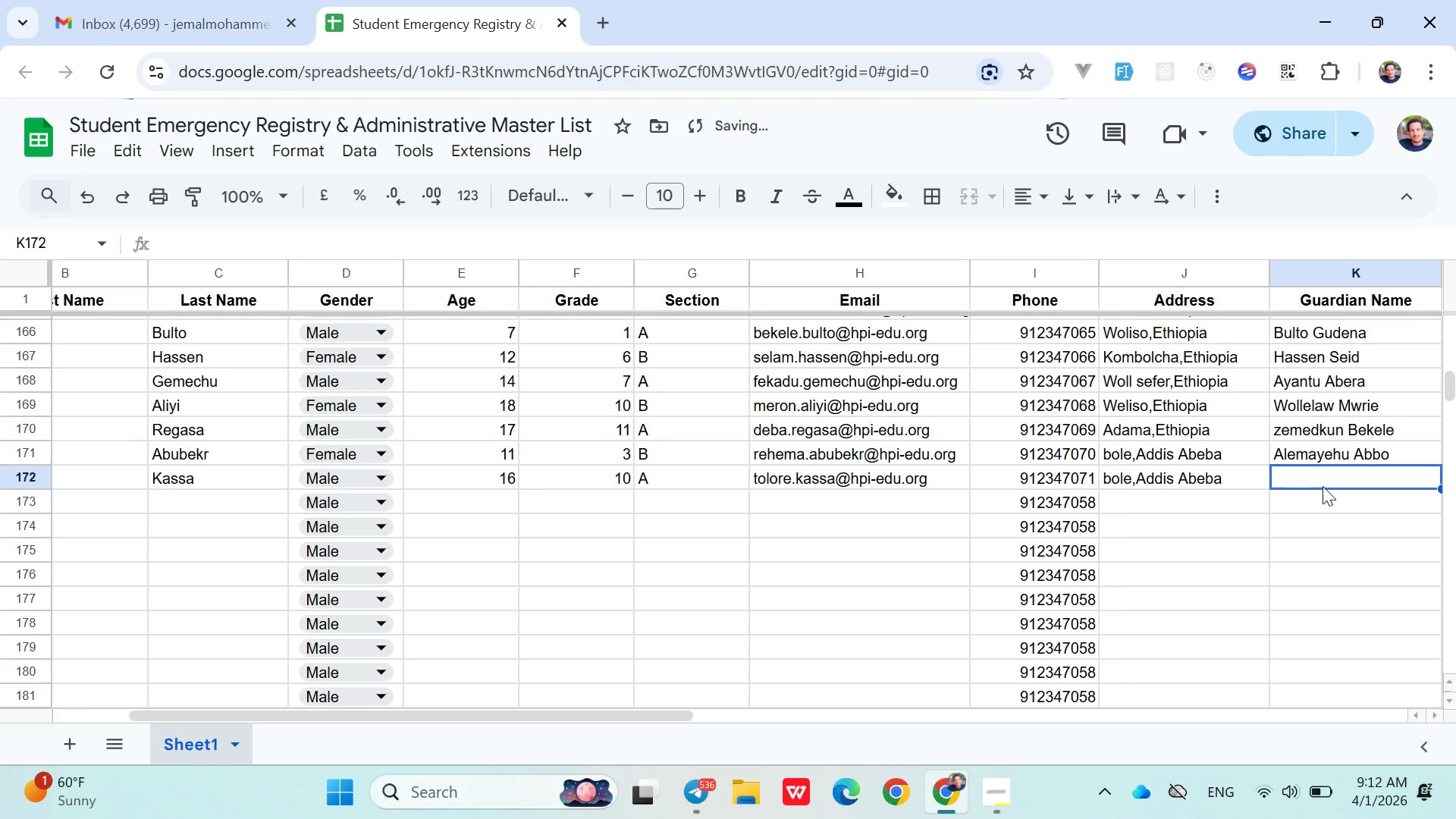 
left_click([1323, 482])
 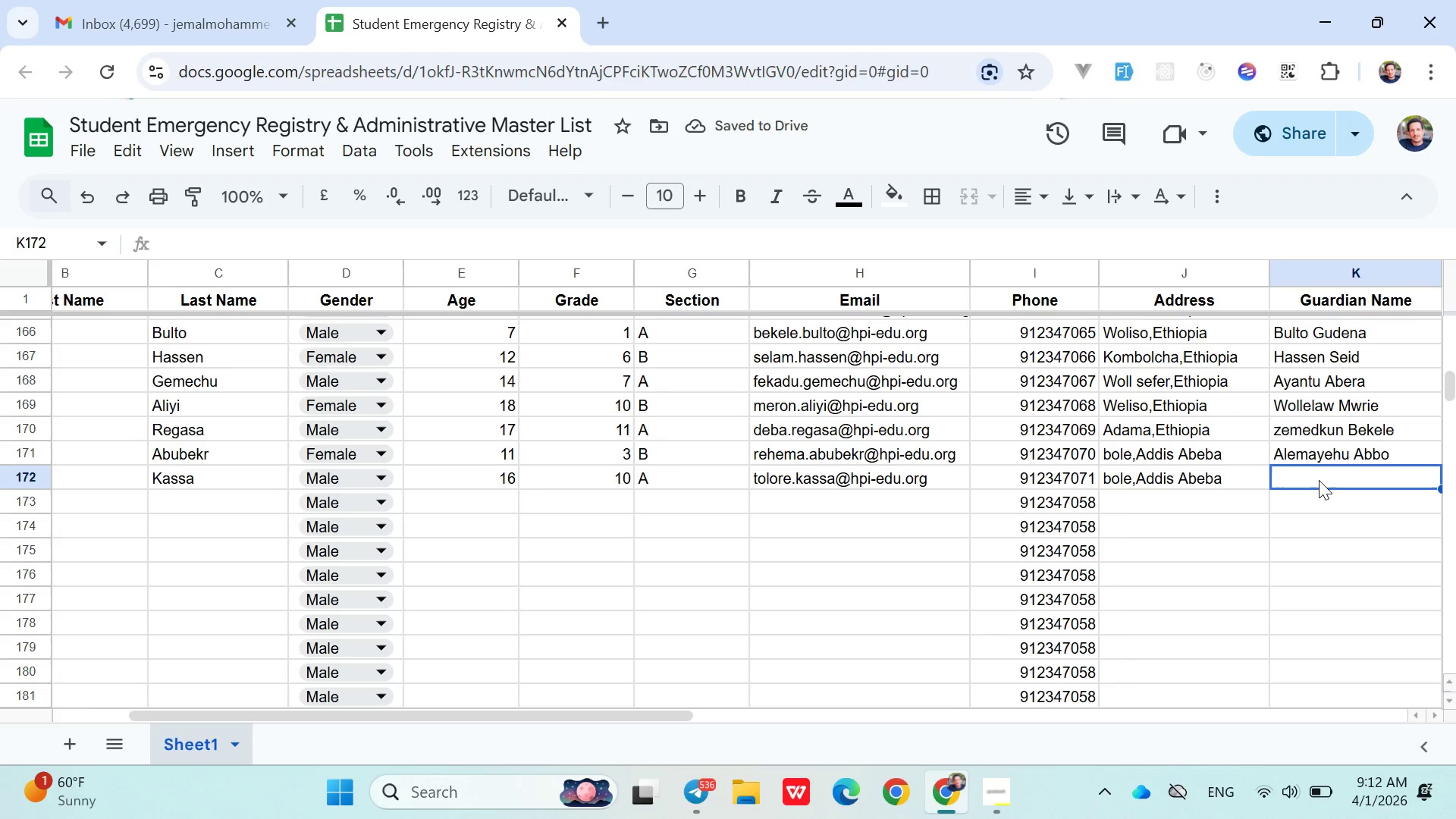 
double_click([1317, 479])
 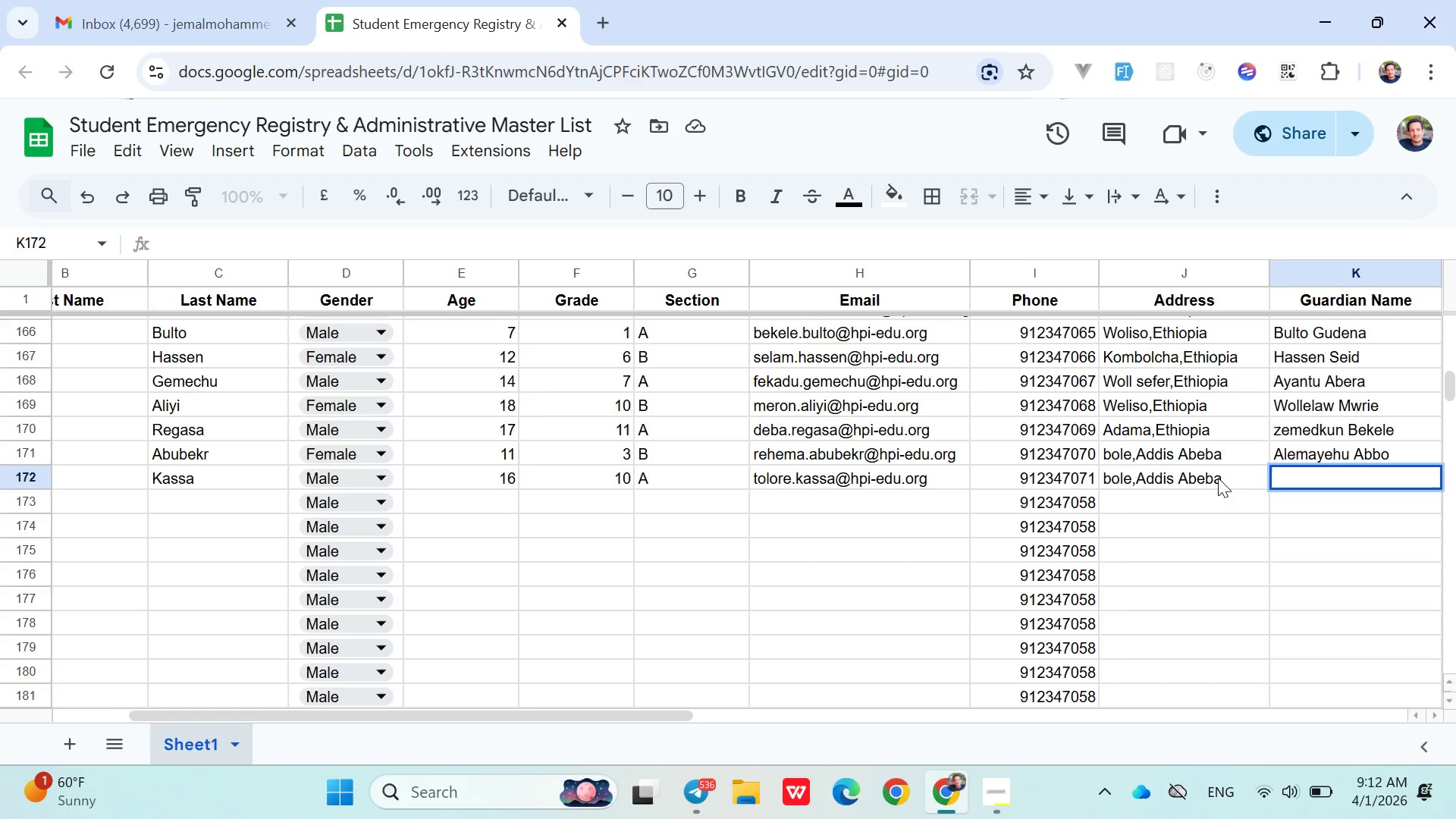 
wait(5.47)
 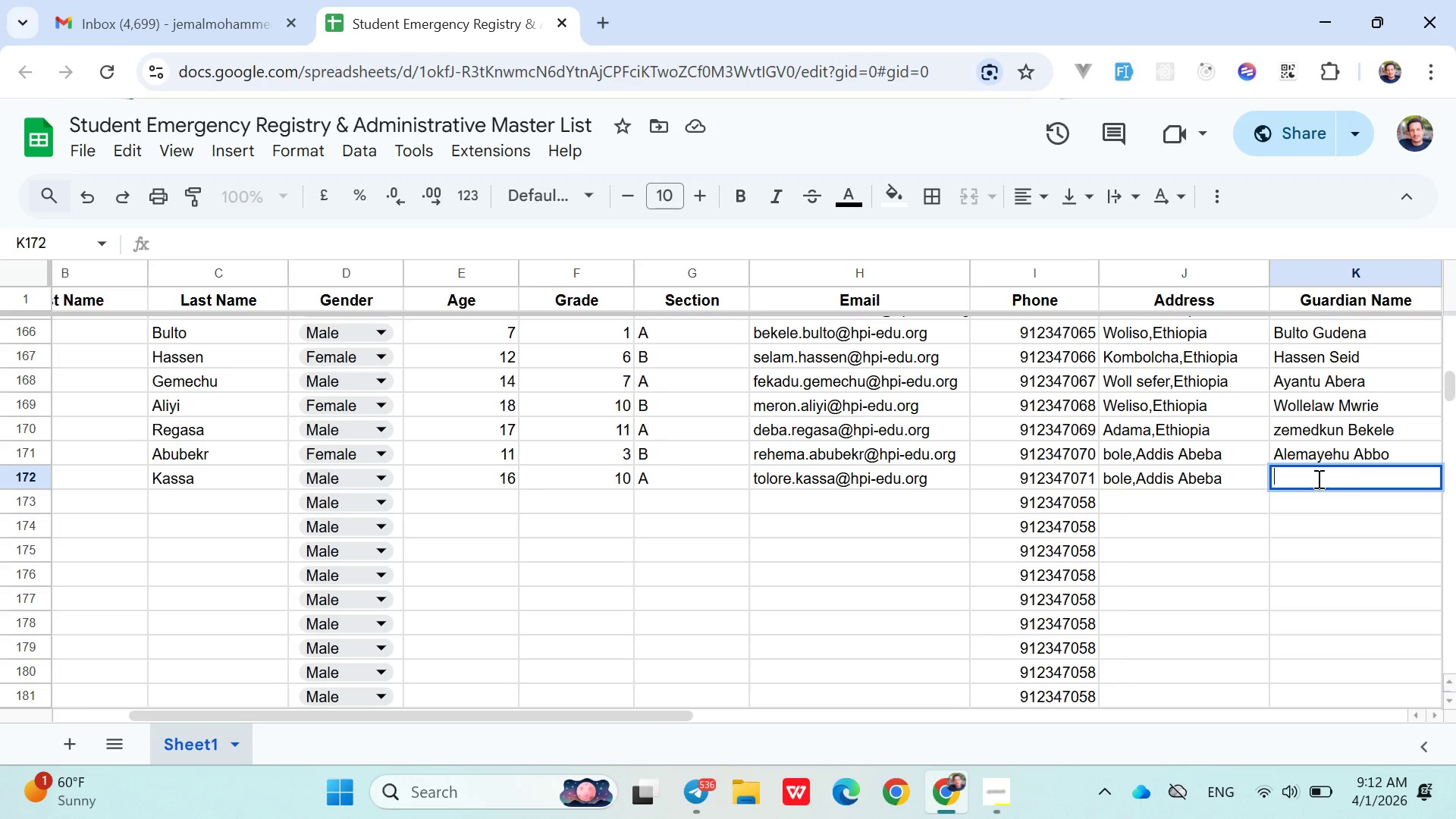 
left_click([1218, 478])
 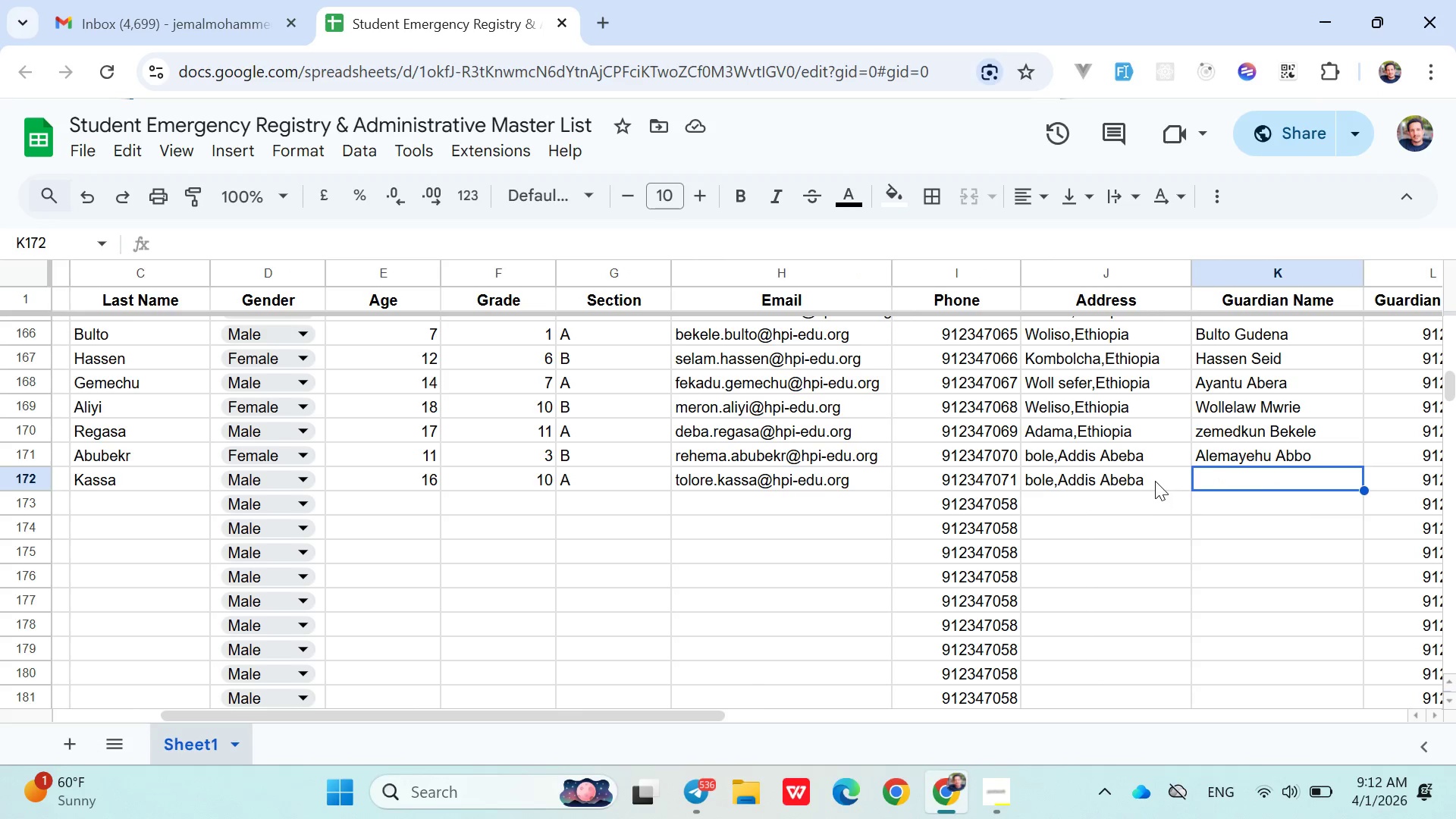 
left_click([1153, 479])
 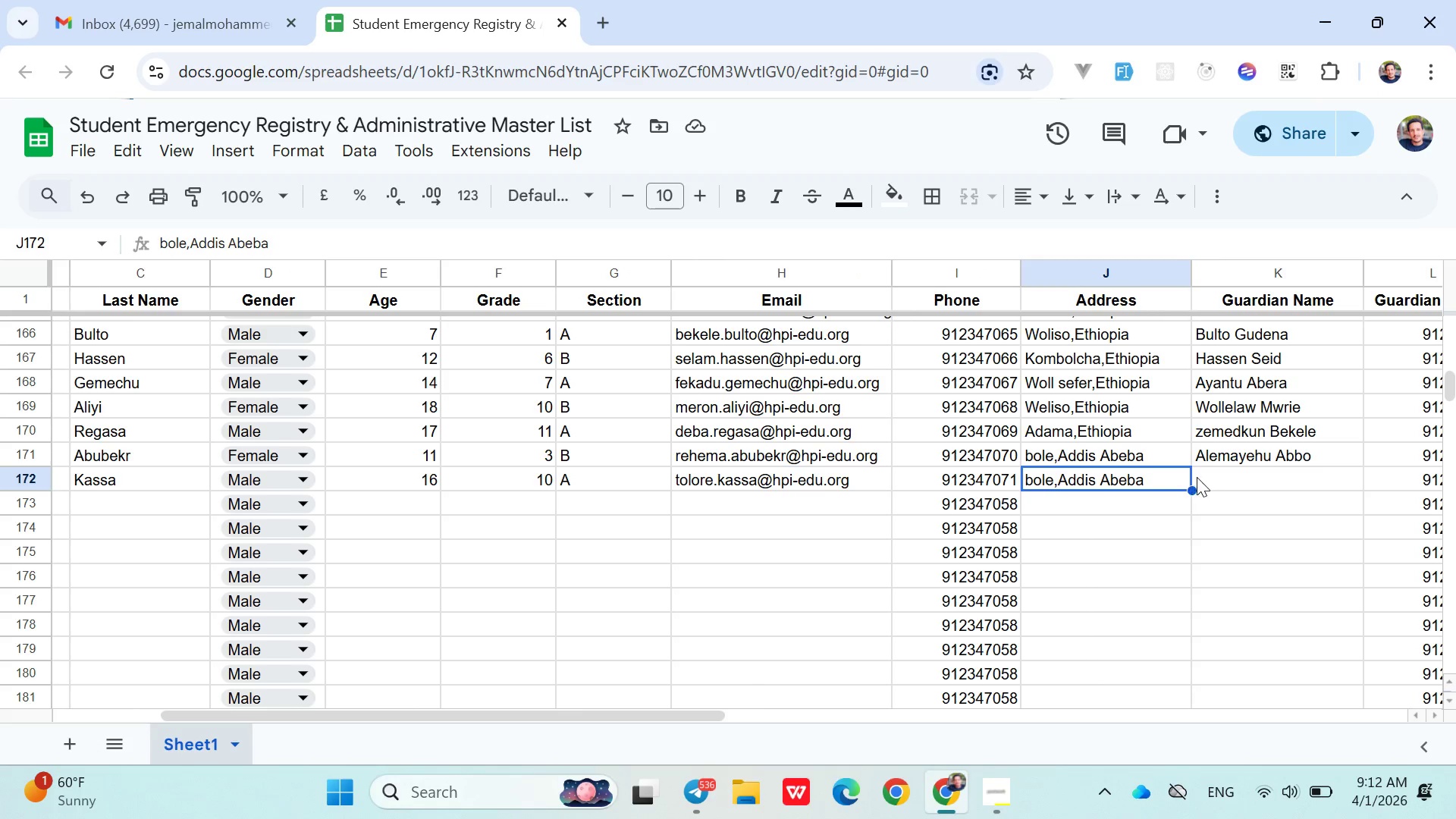 
left_click([1197, 477])
 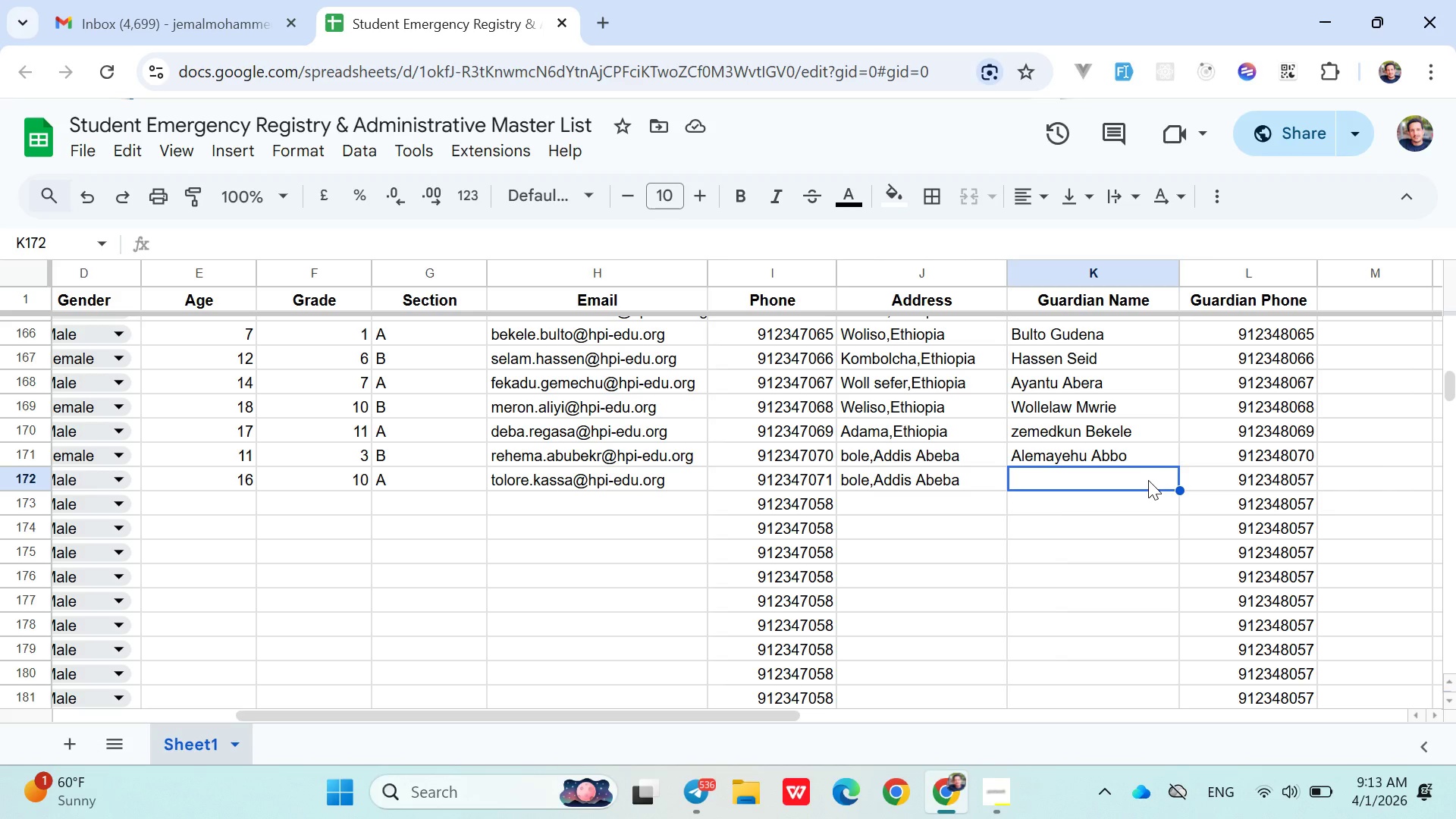 
wait(23.48)
 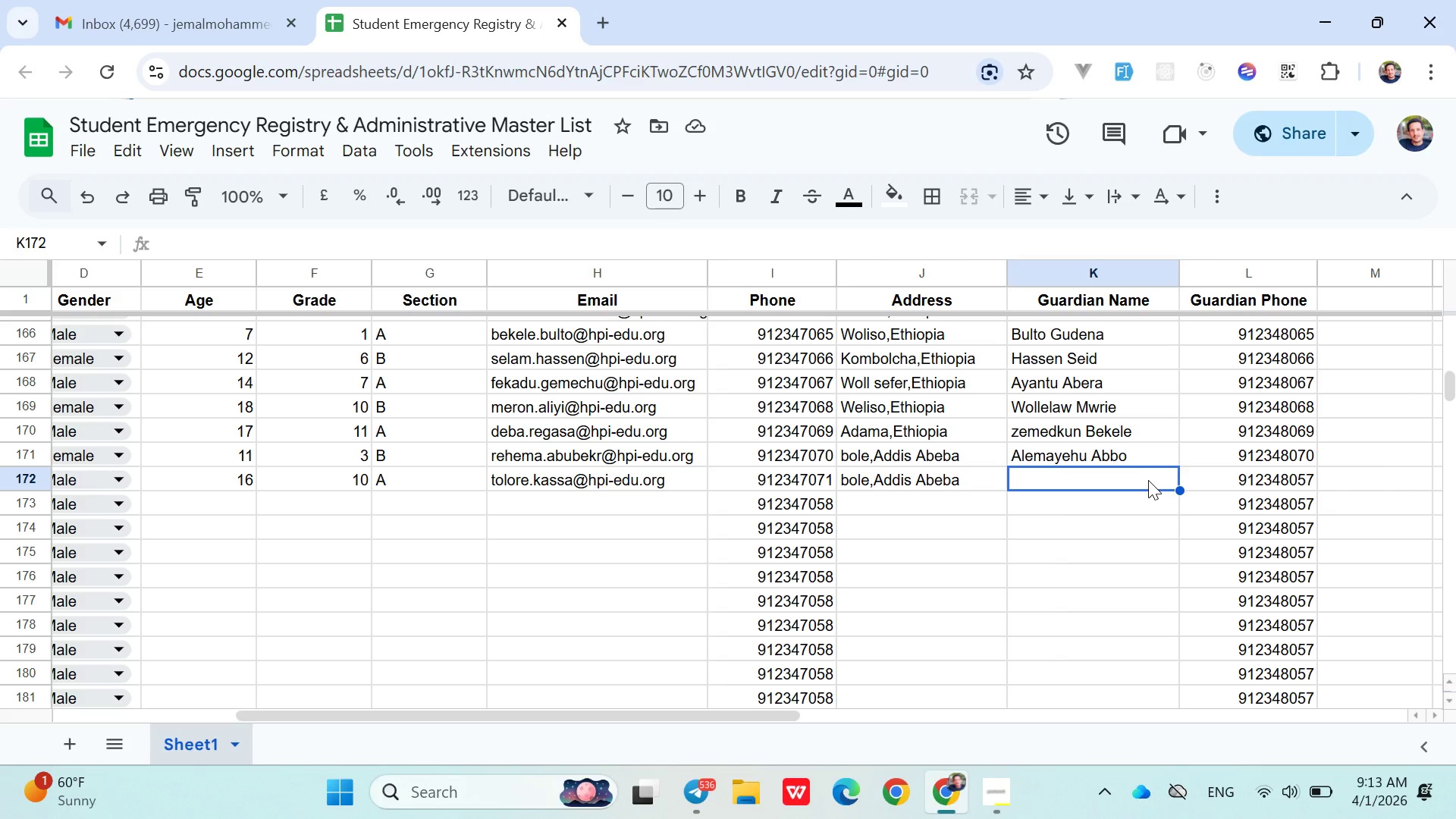 
type(Kassa Molla)
 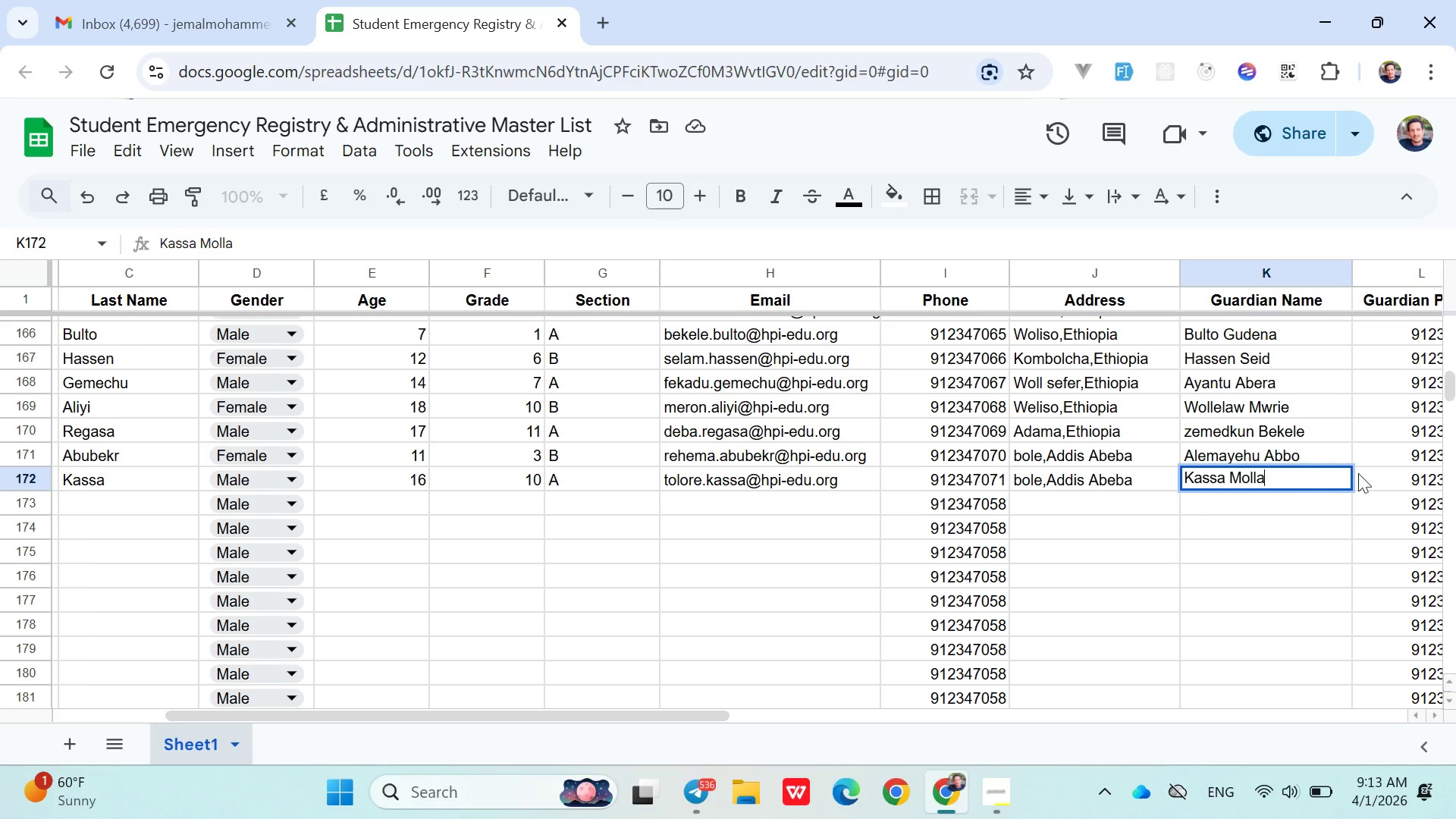 
left_click([1384, 479])
 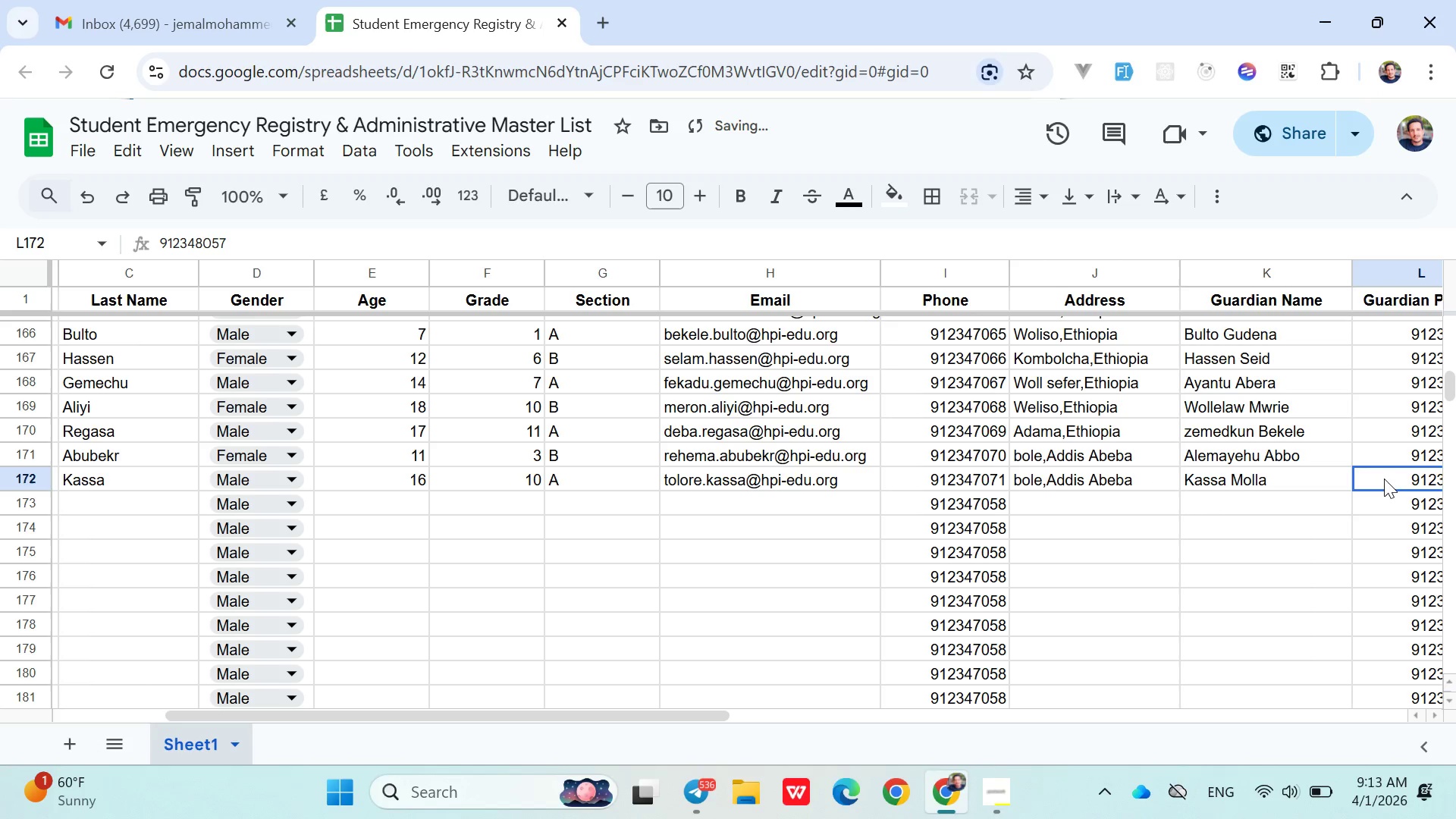 
double_click([1384, 479])
 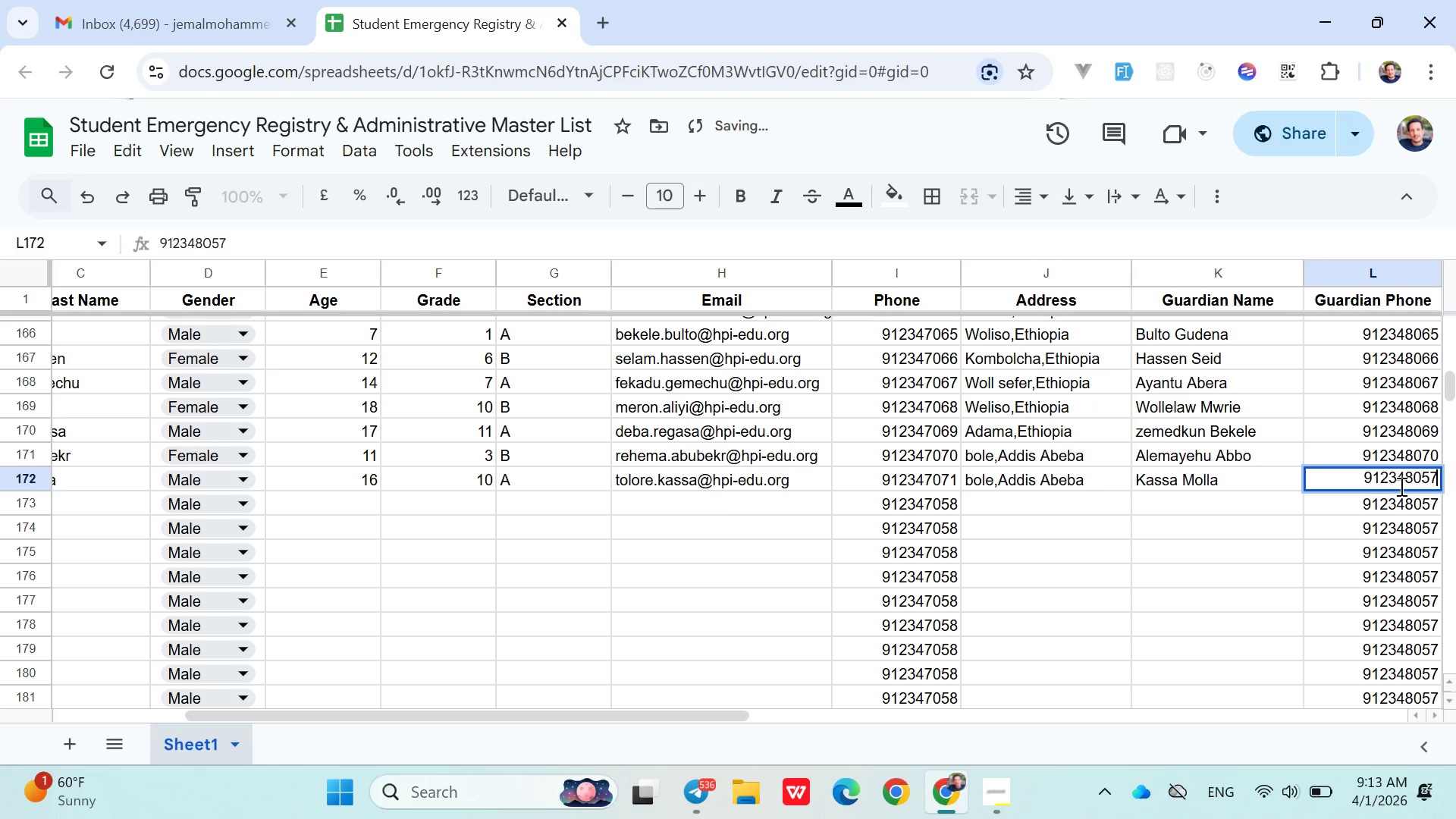 
key(Backspace)
key(Backspace)
type(71)
 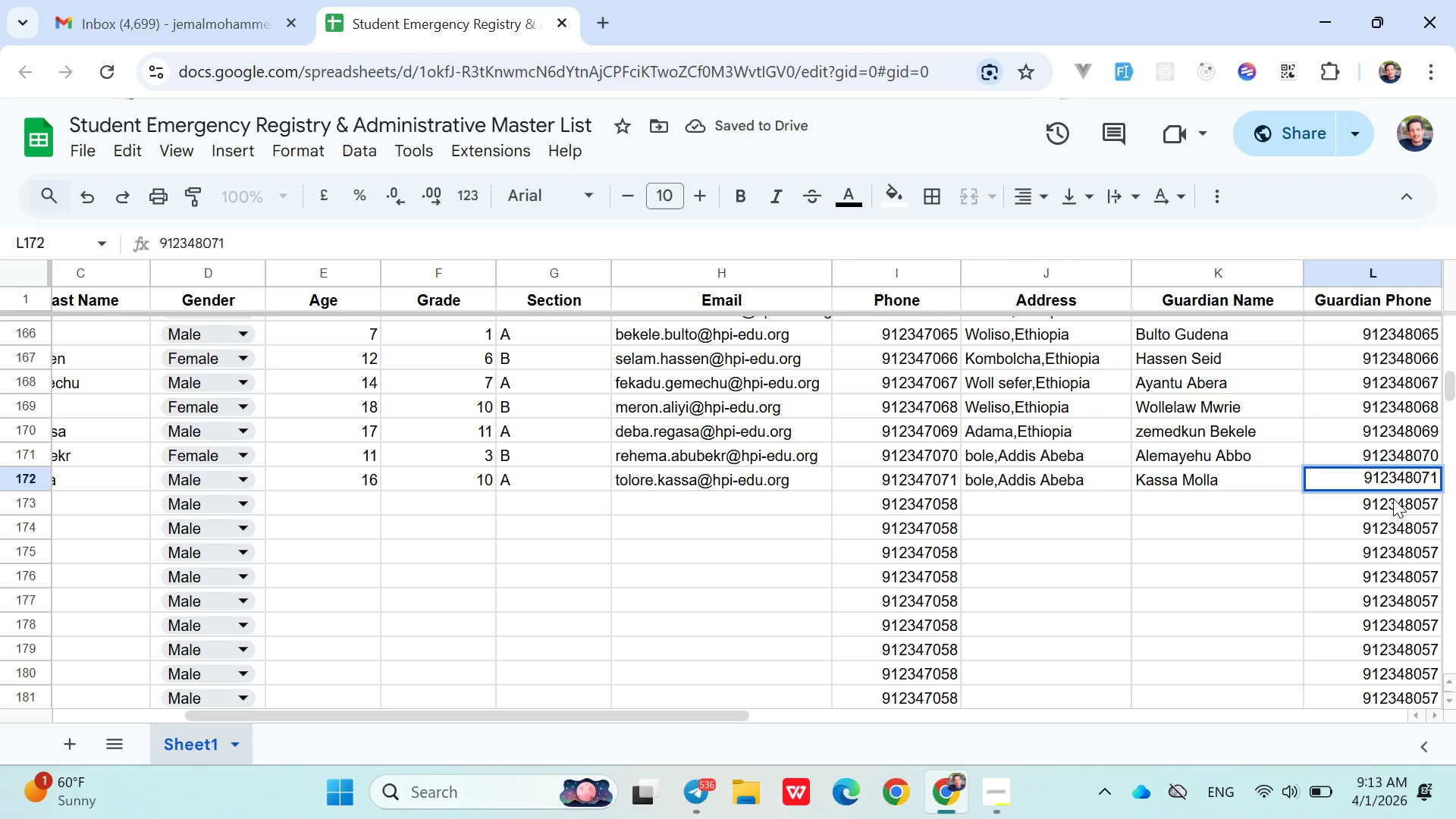 
left_click([1389, 501])
 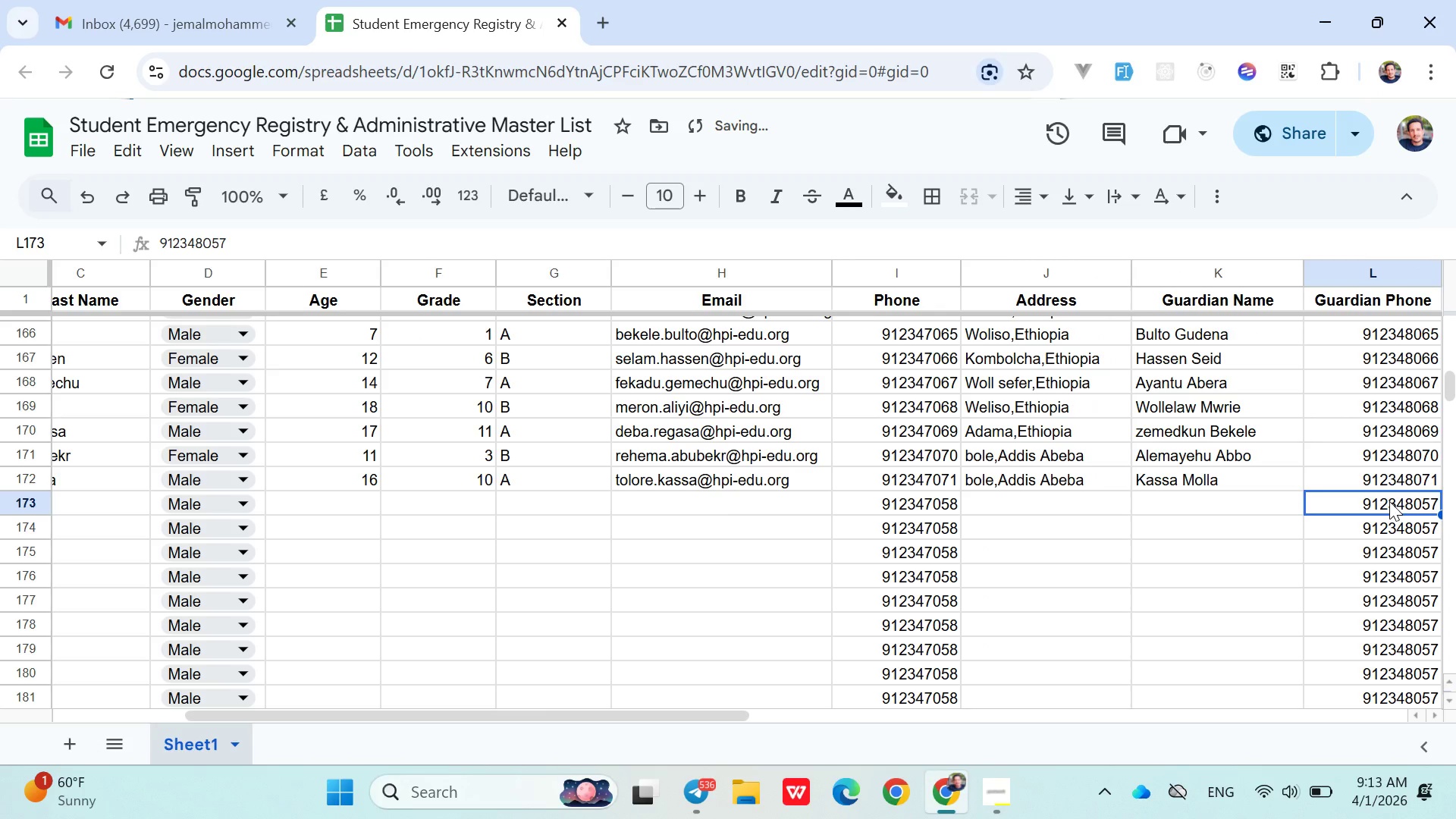 
hold_key(key=ArrowLeft, duration=0.94)
 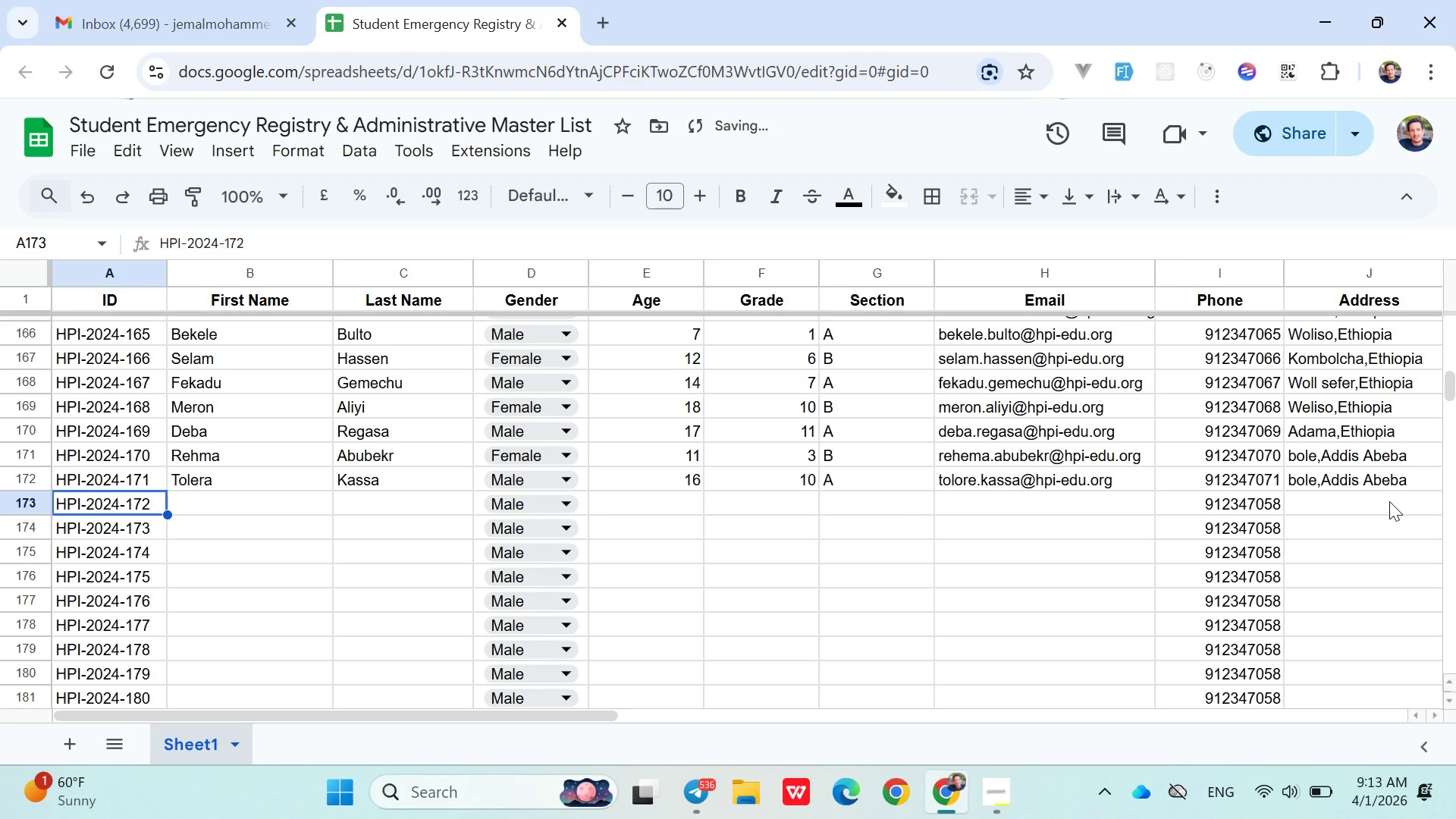 
key(ArrowRight)
 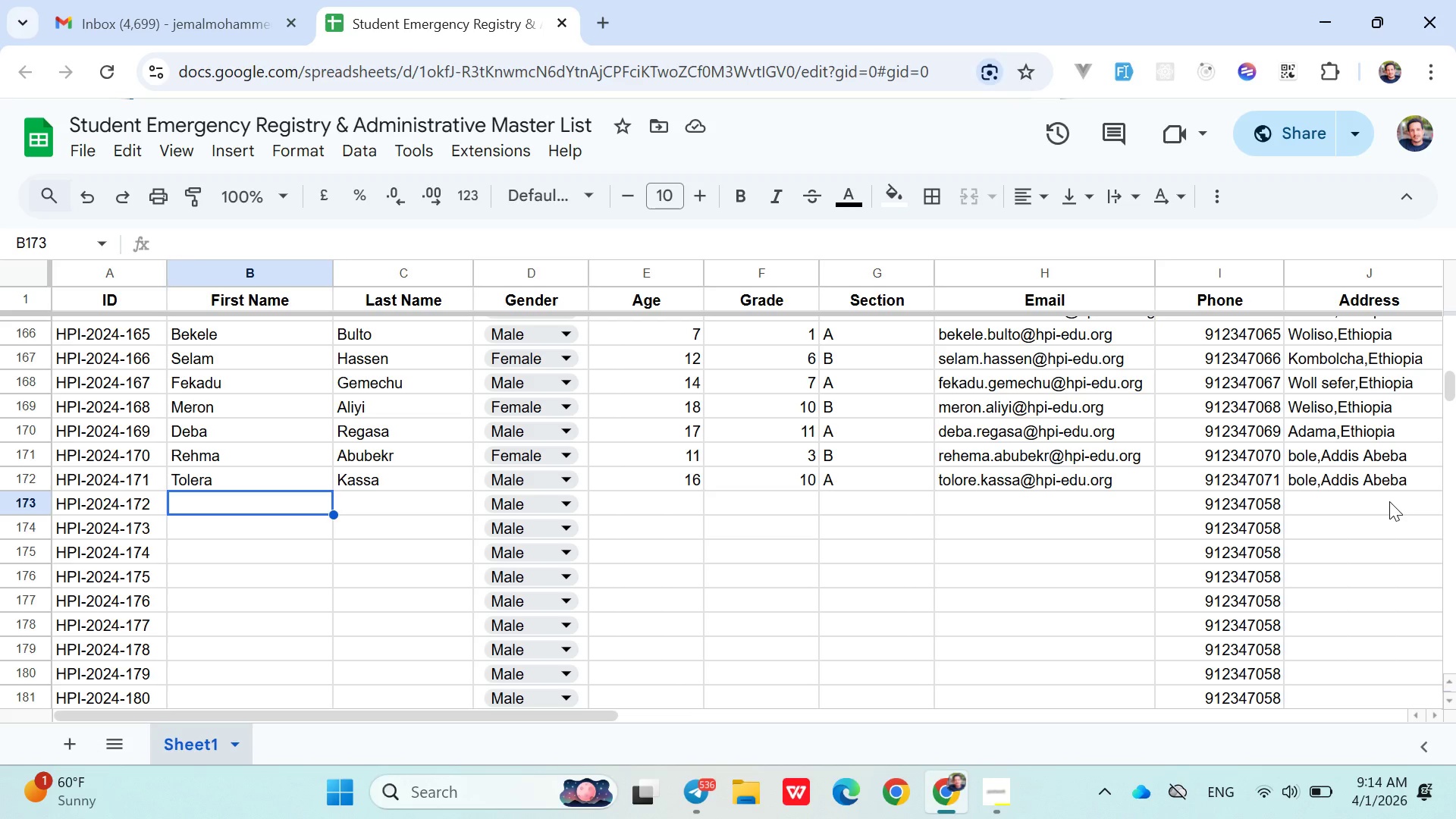 
wait(40.59)
 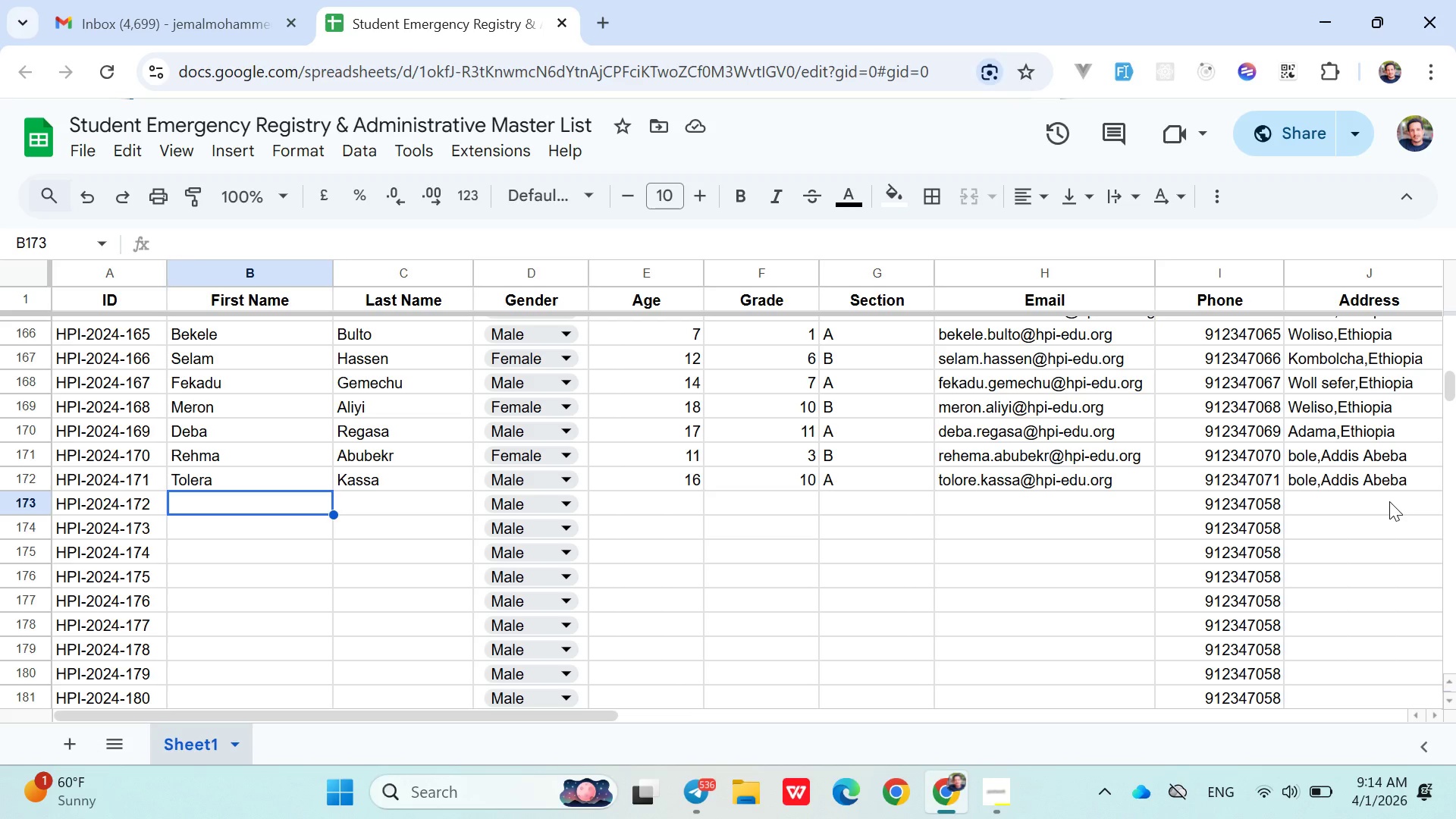 
type(Nura)
 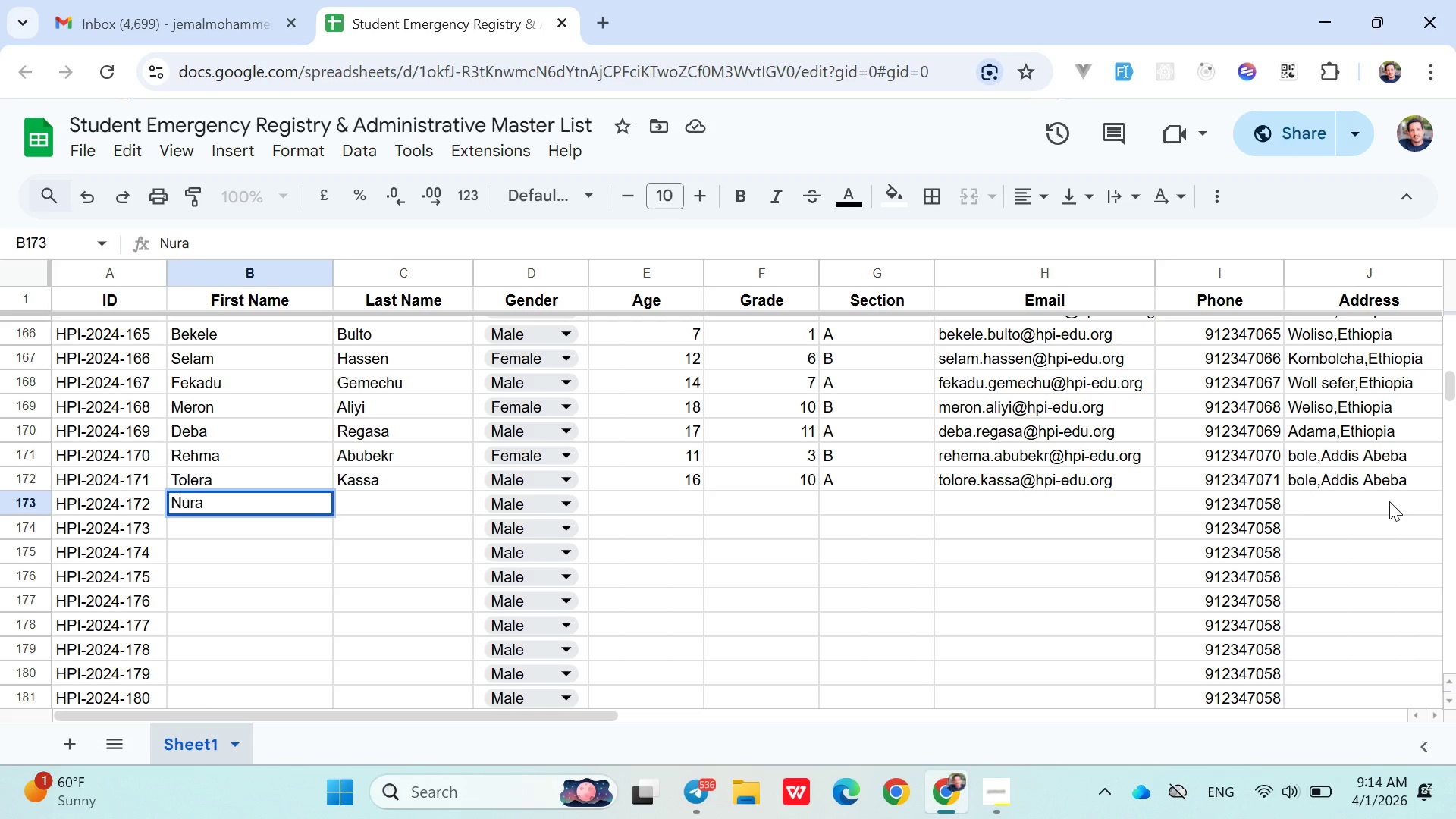 
key(ArrowRight)
 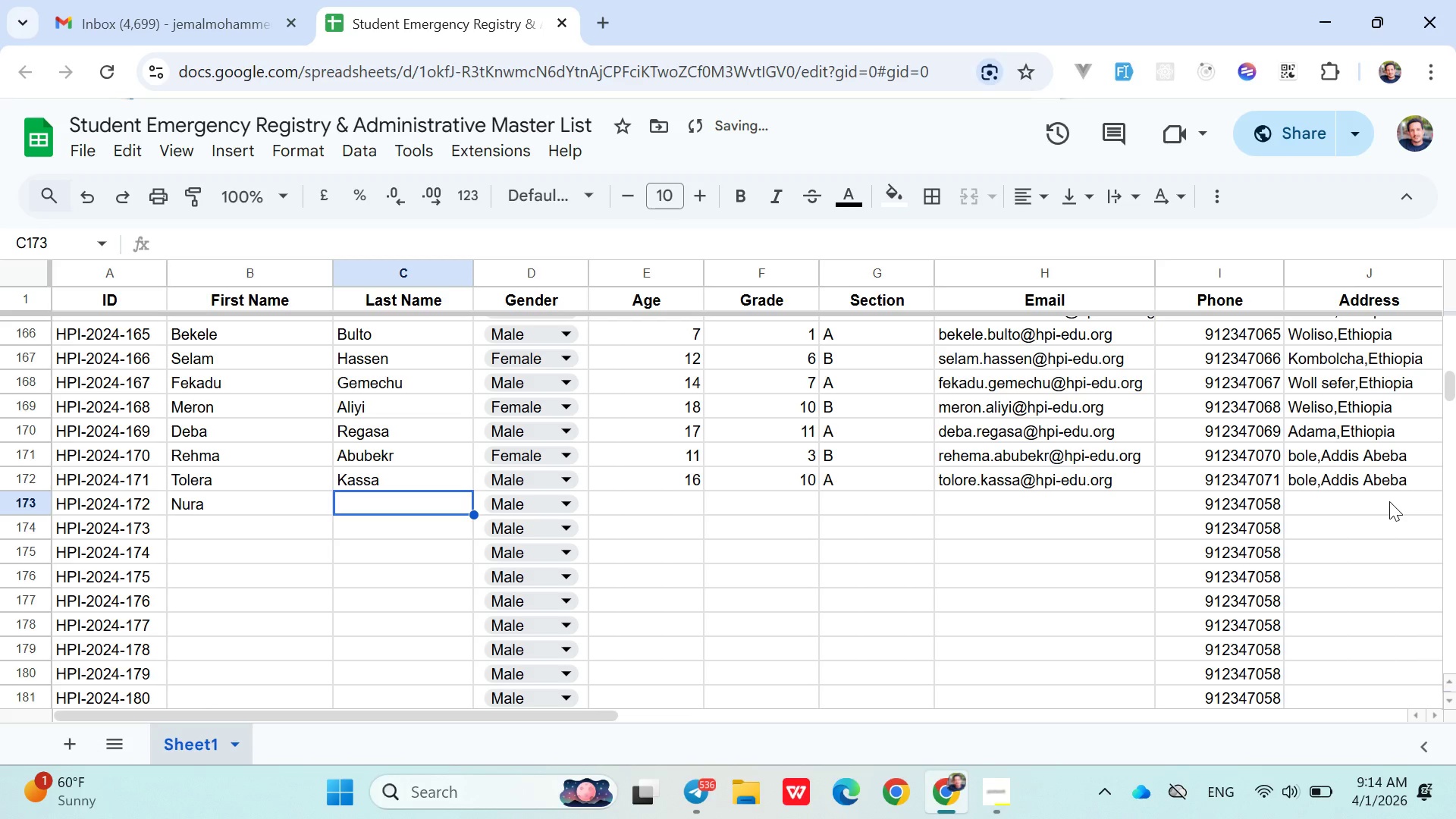 
type(Ibrahim)
 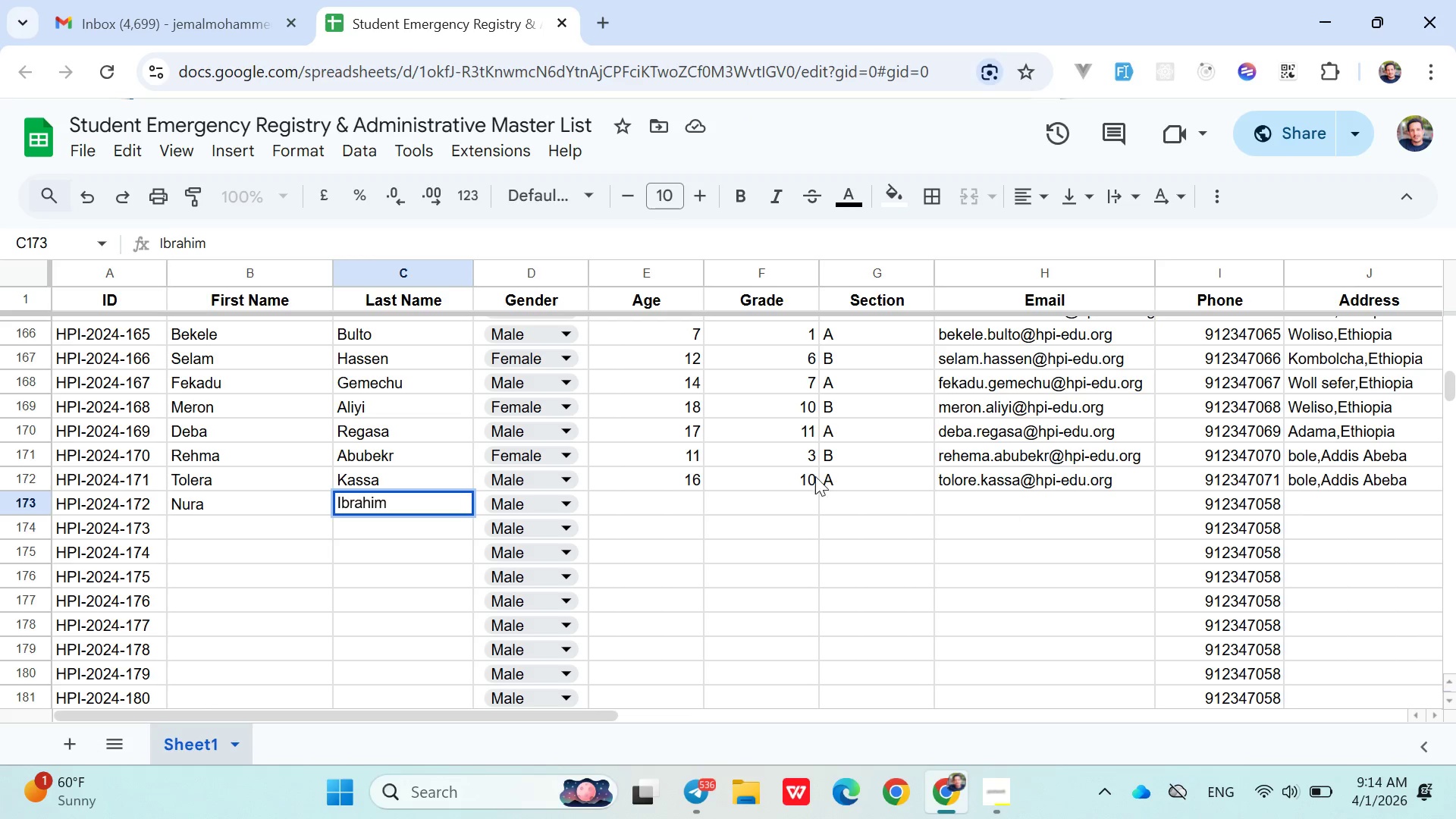 
left_click([645, 496])
 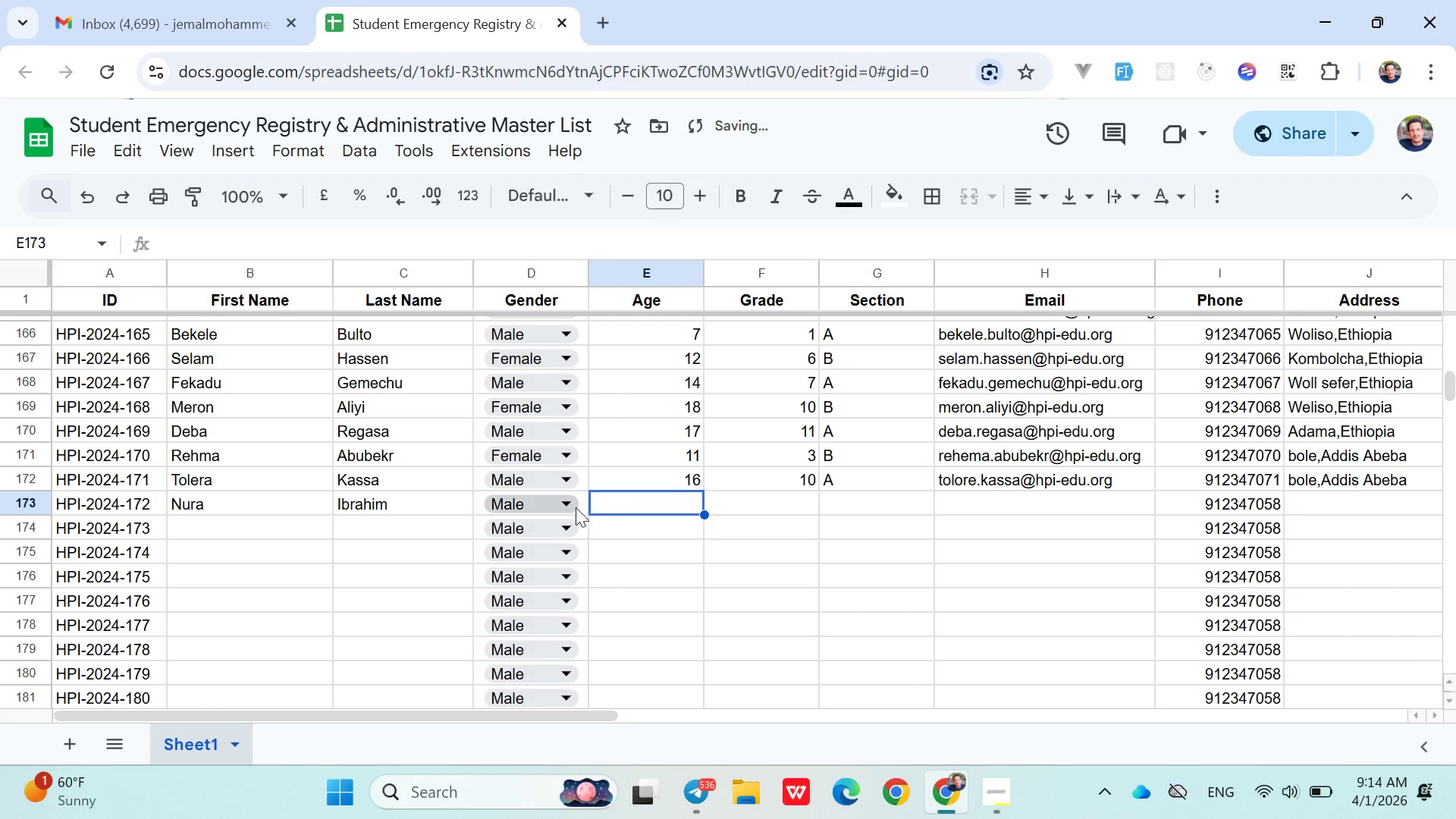 
left_click([566, 500])
 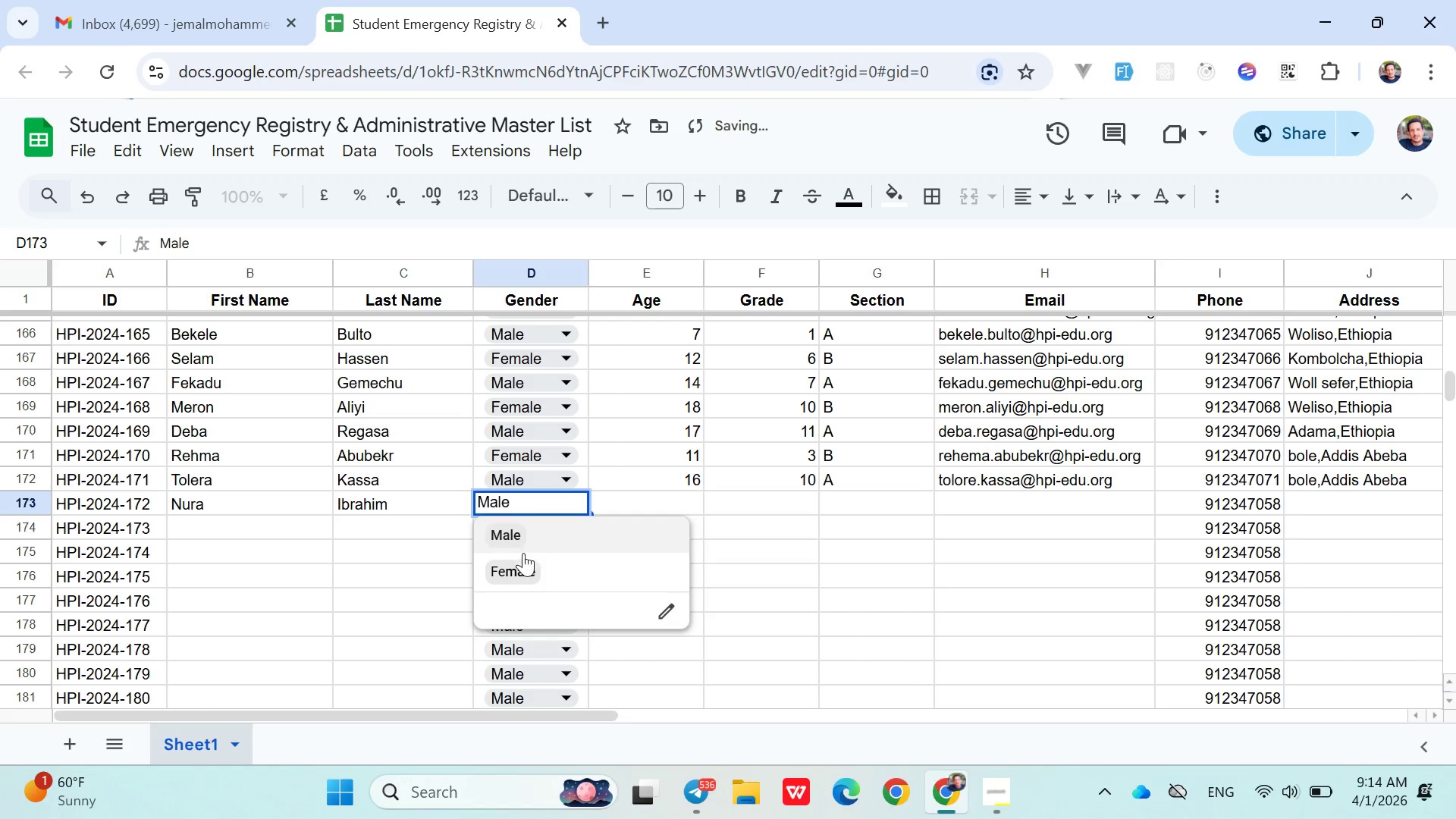 
left_click([519, 558])
 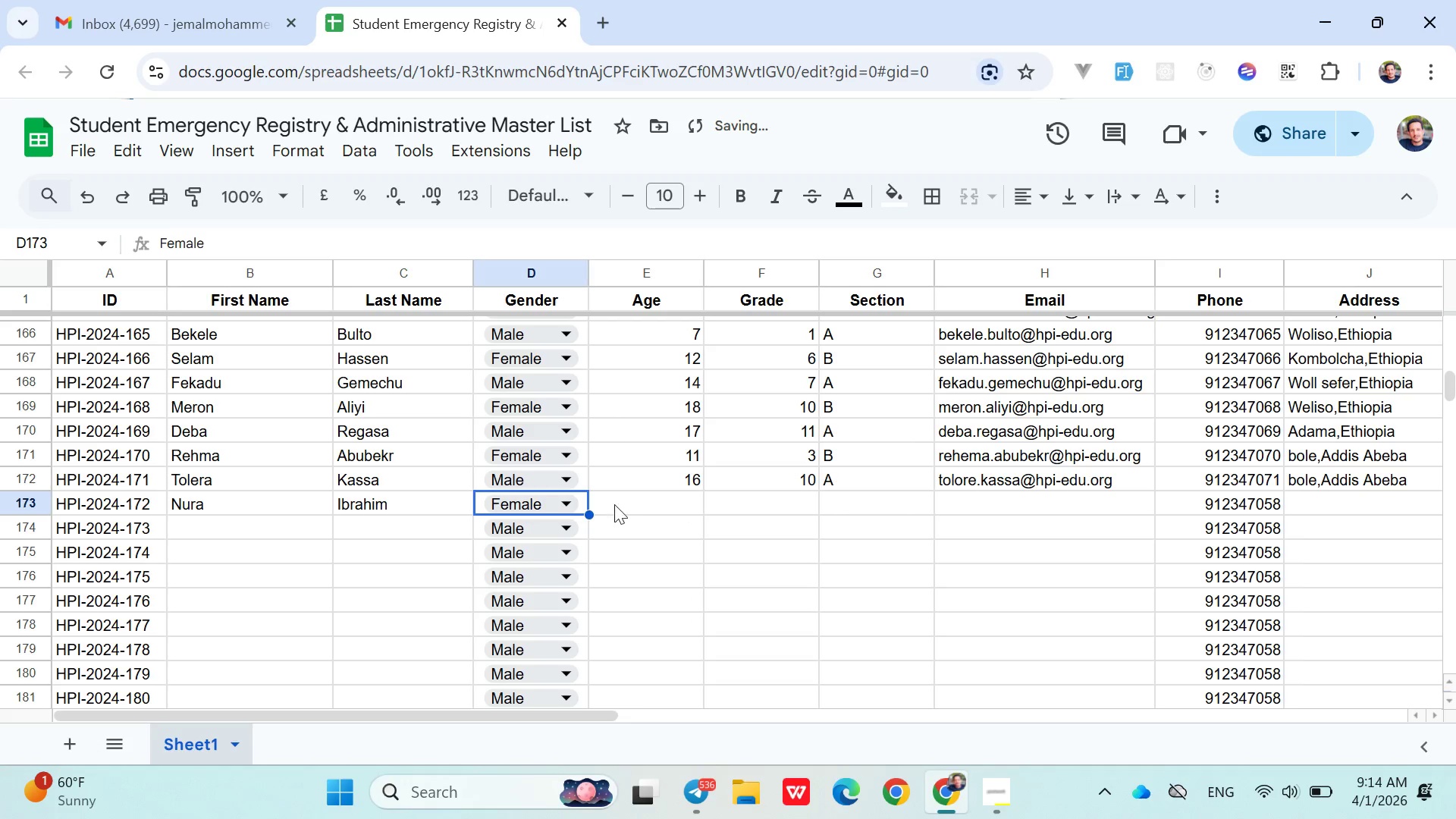 
left_click([644, 498])
 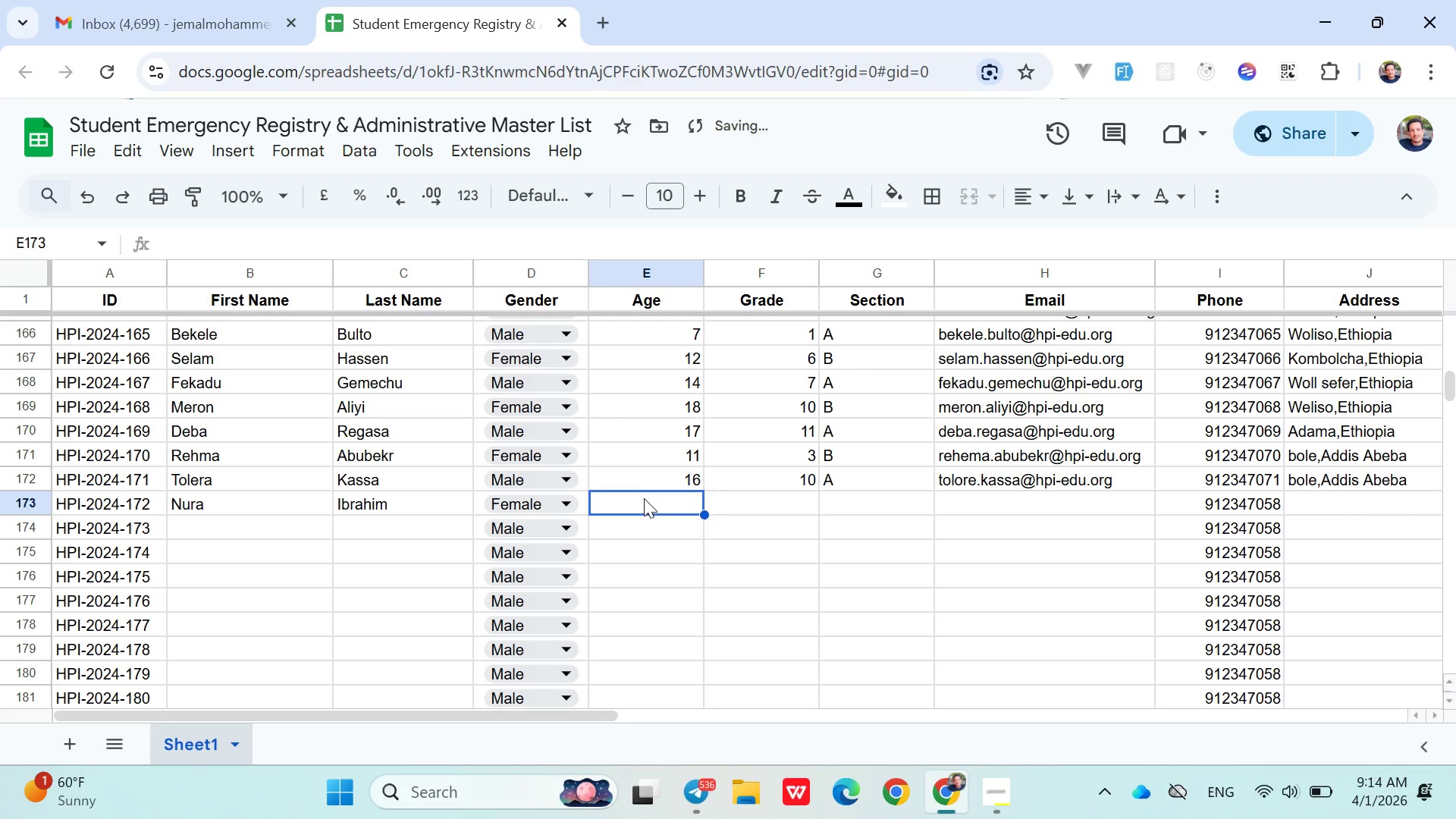 
type(17)
 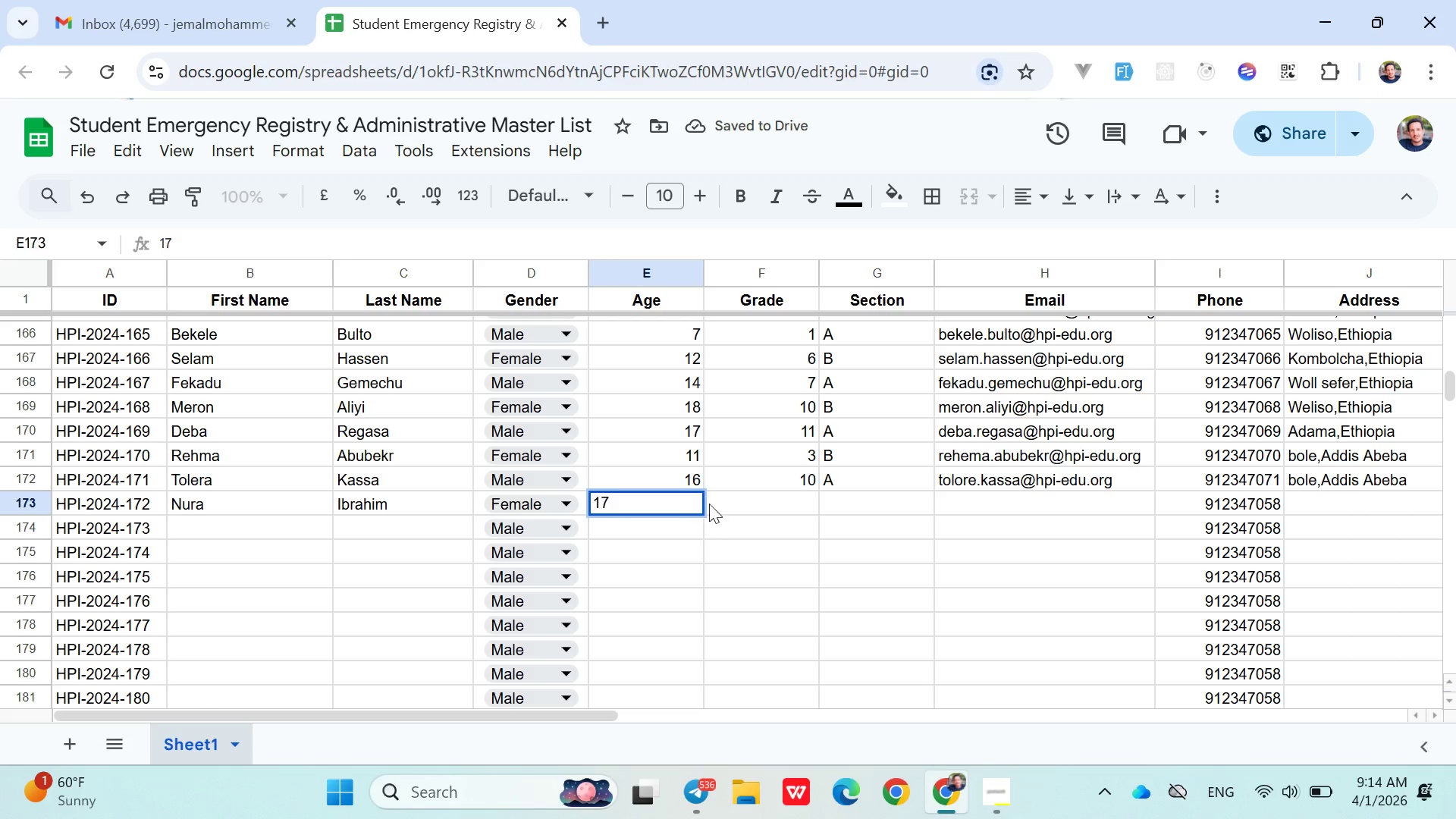 
left_click([723, 503])
 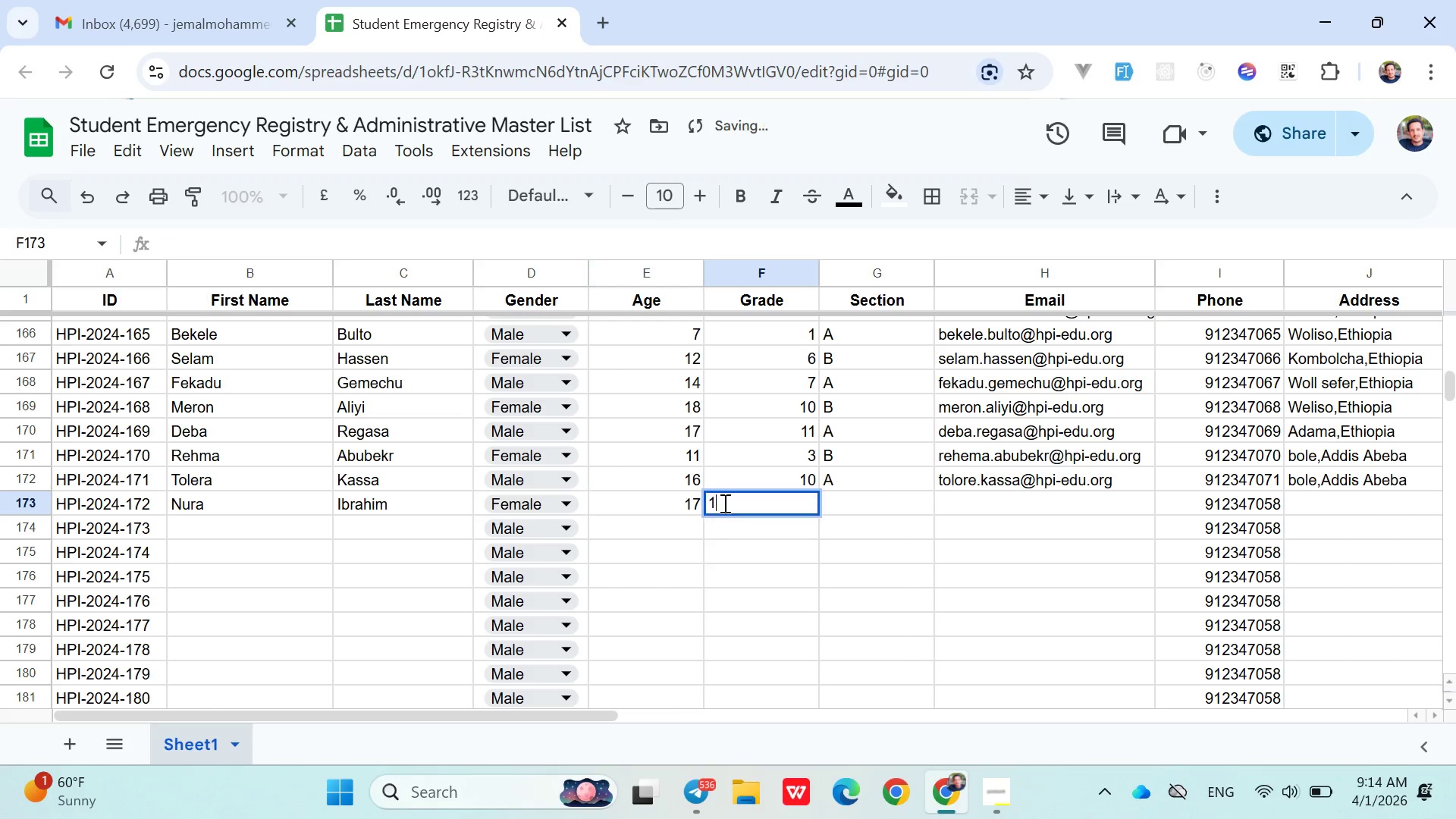 
type(11)
 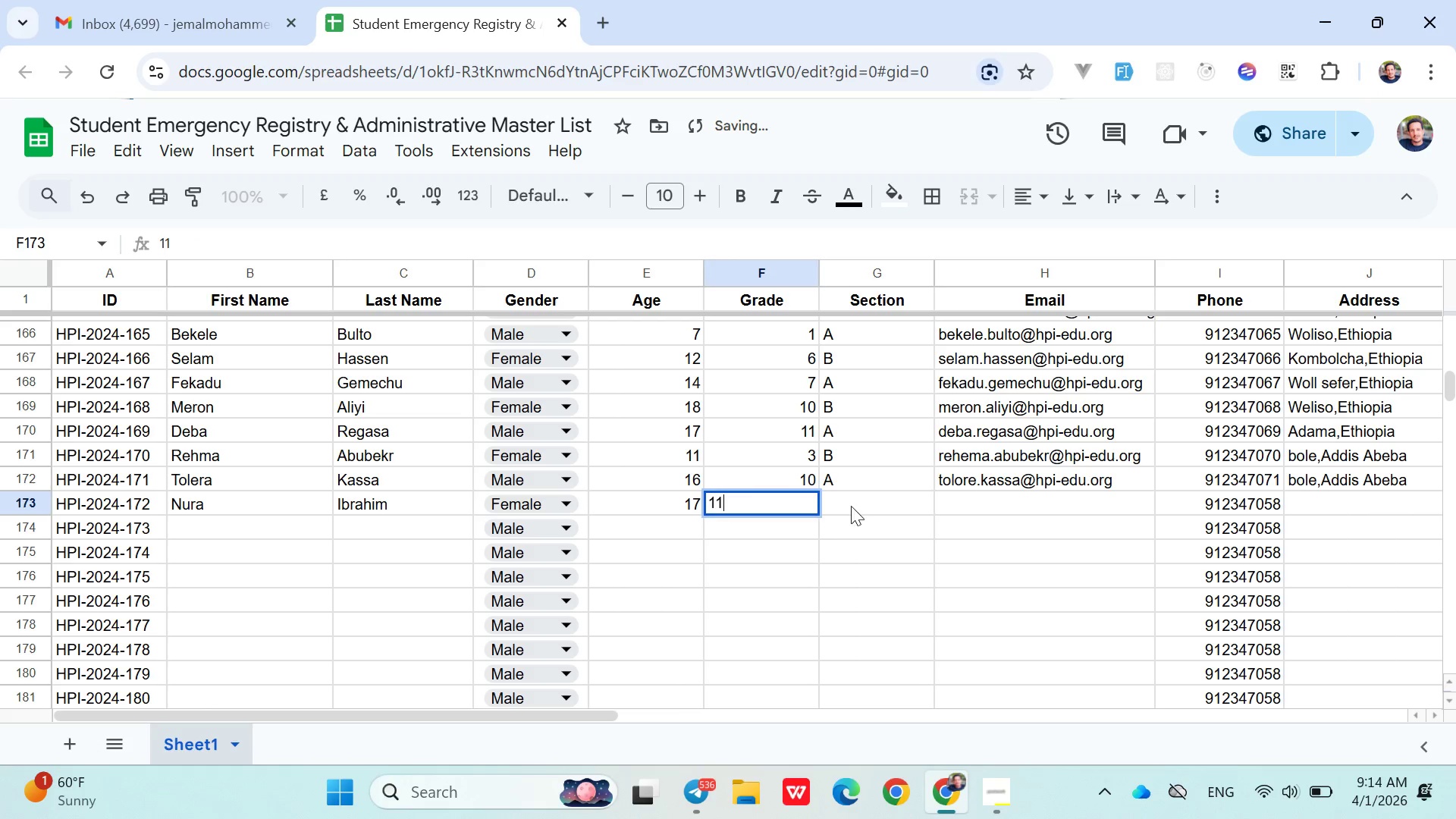 
left_click([855, 500])
 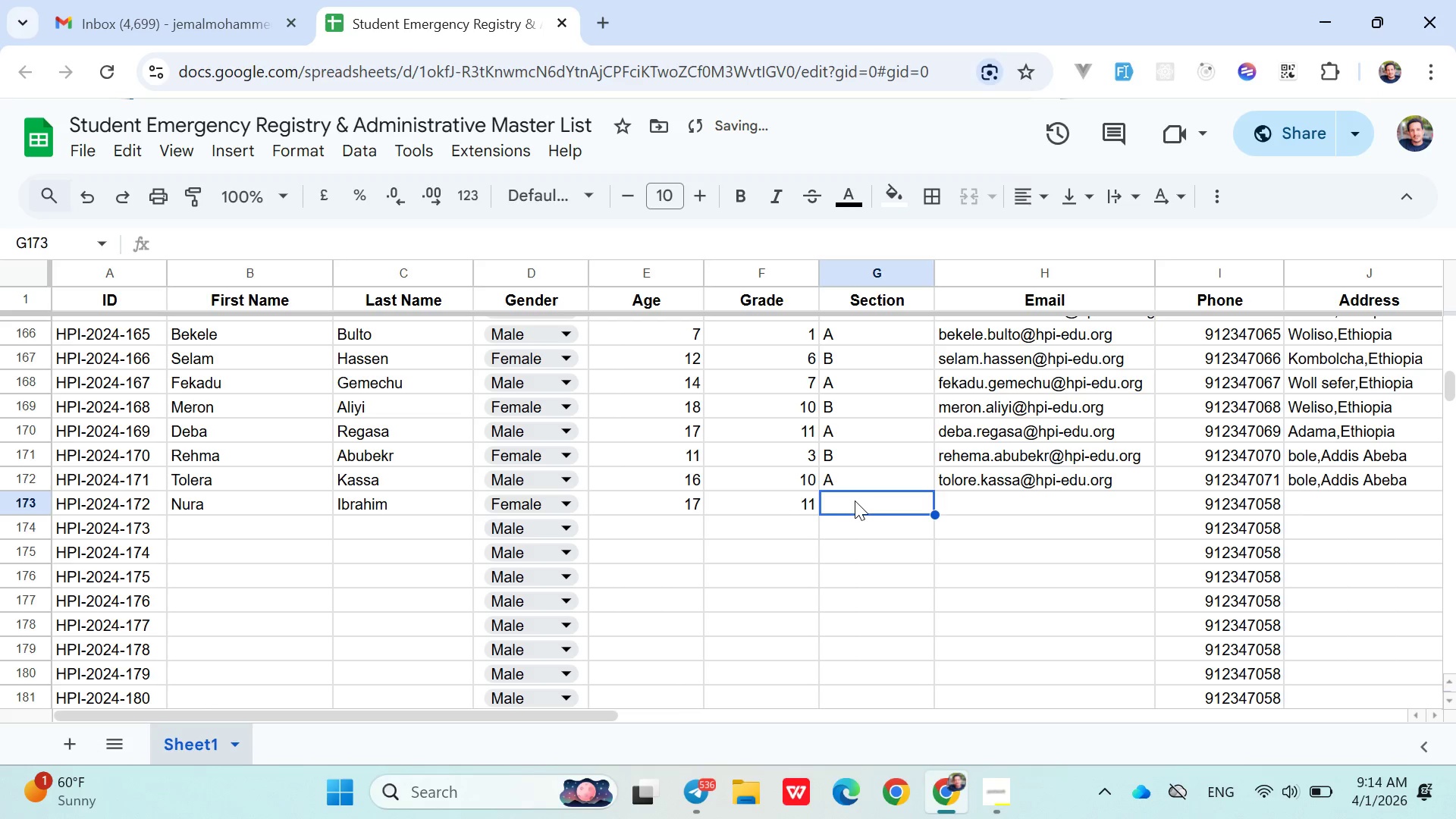 
key(Shift+ShiftLeft)
 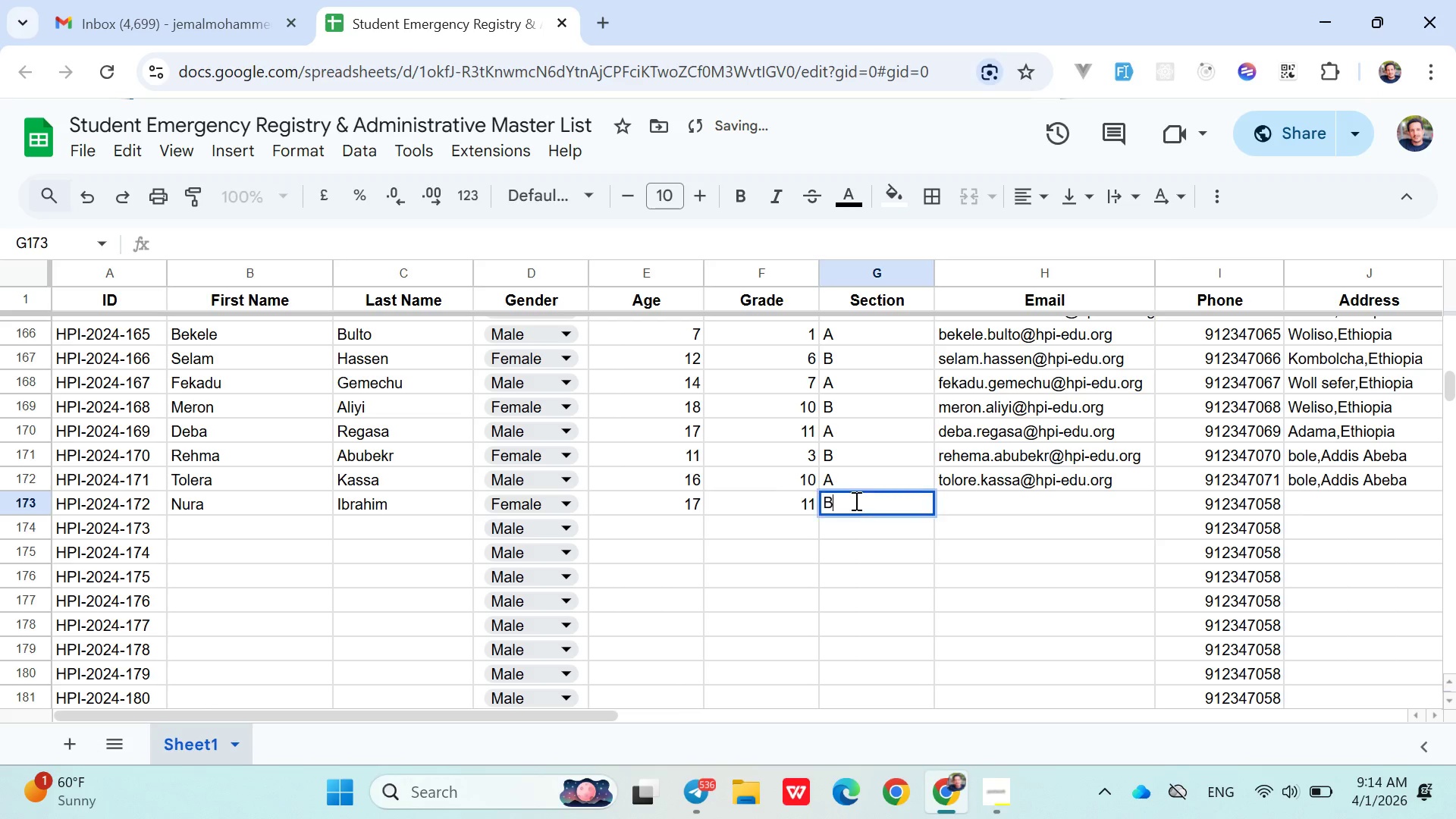 
key(Shift+B)
 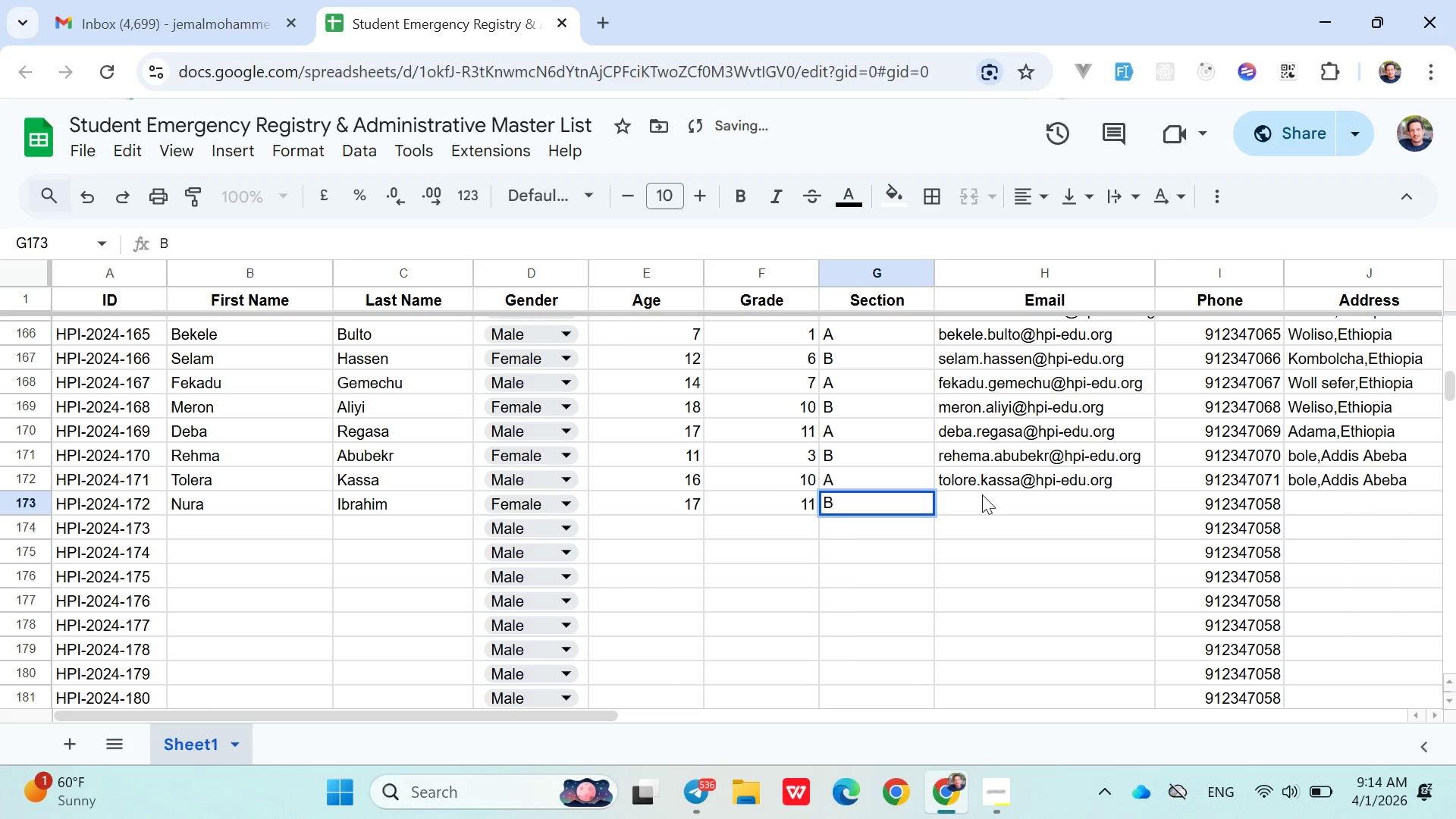 
left_click([987, 494])
 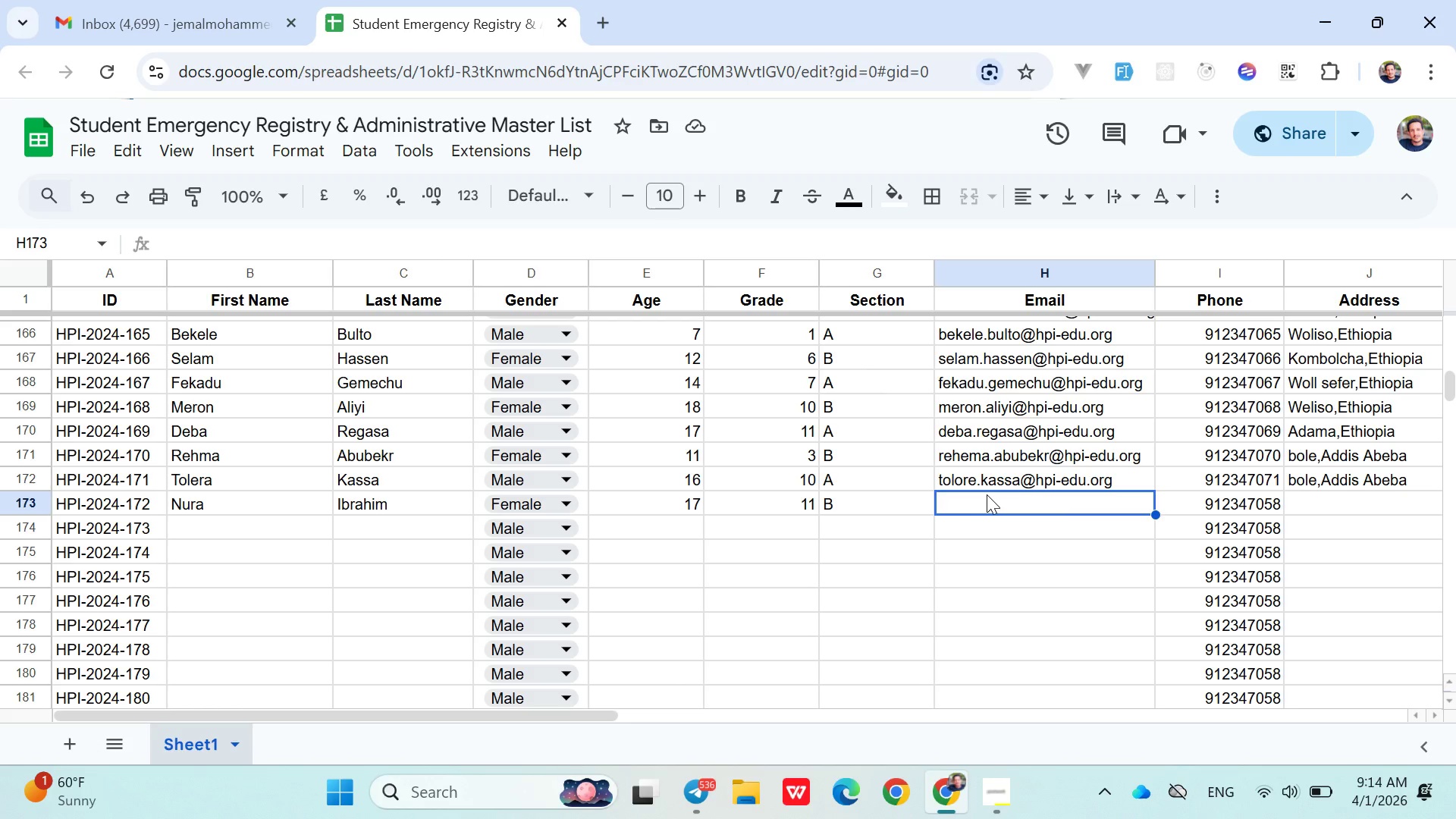 
wait(30.81)
 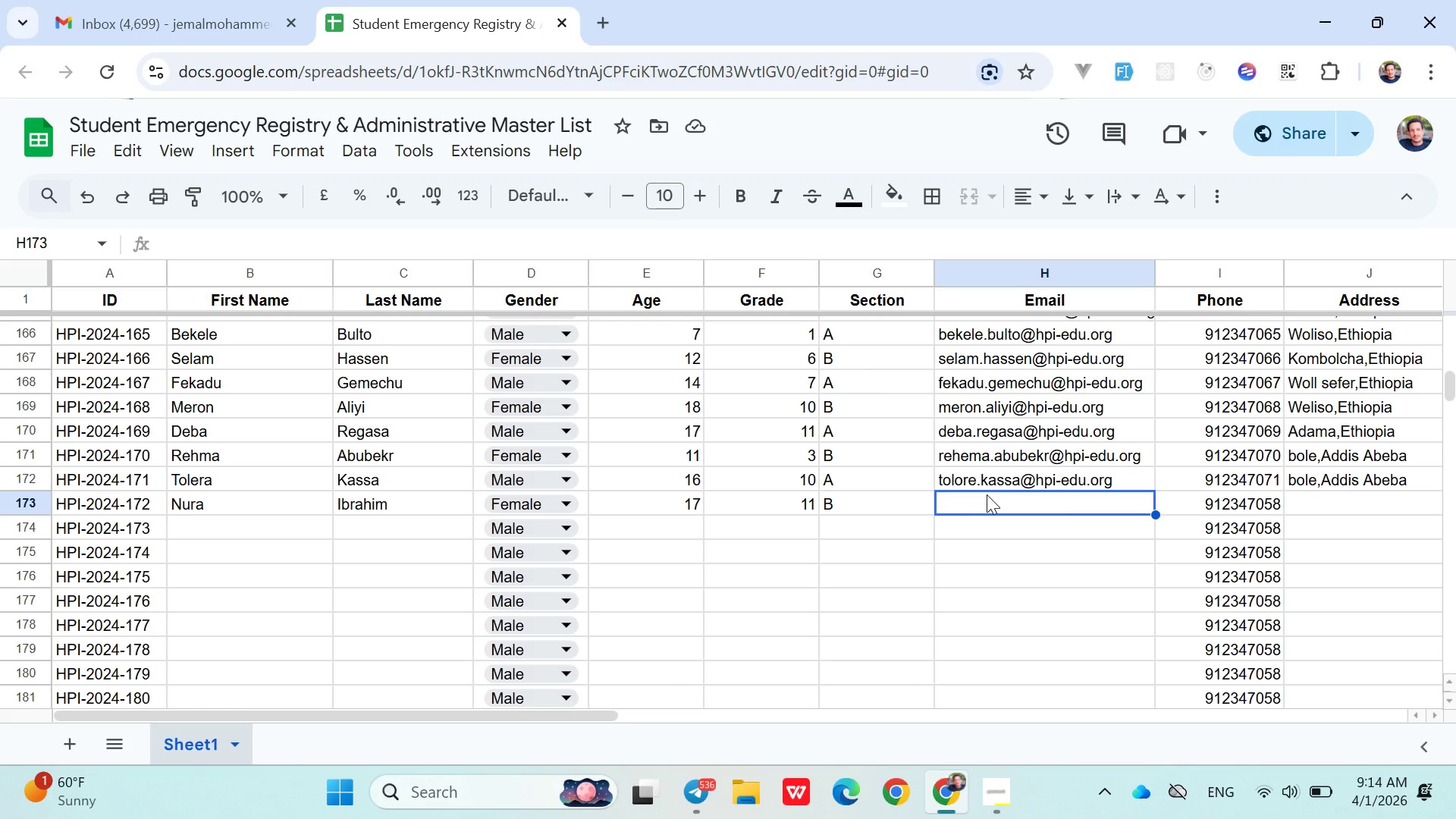 
type(nura.ibrahim)
 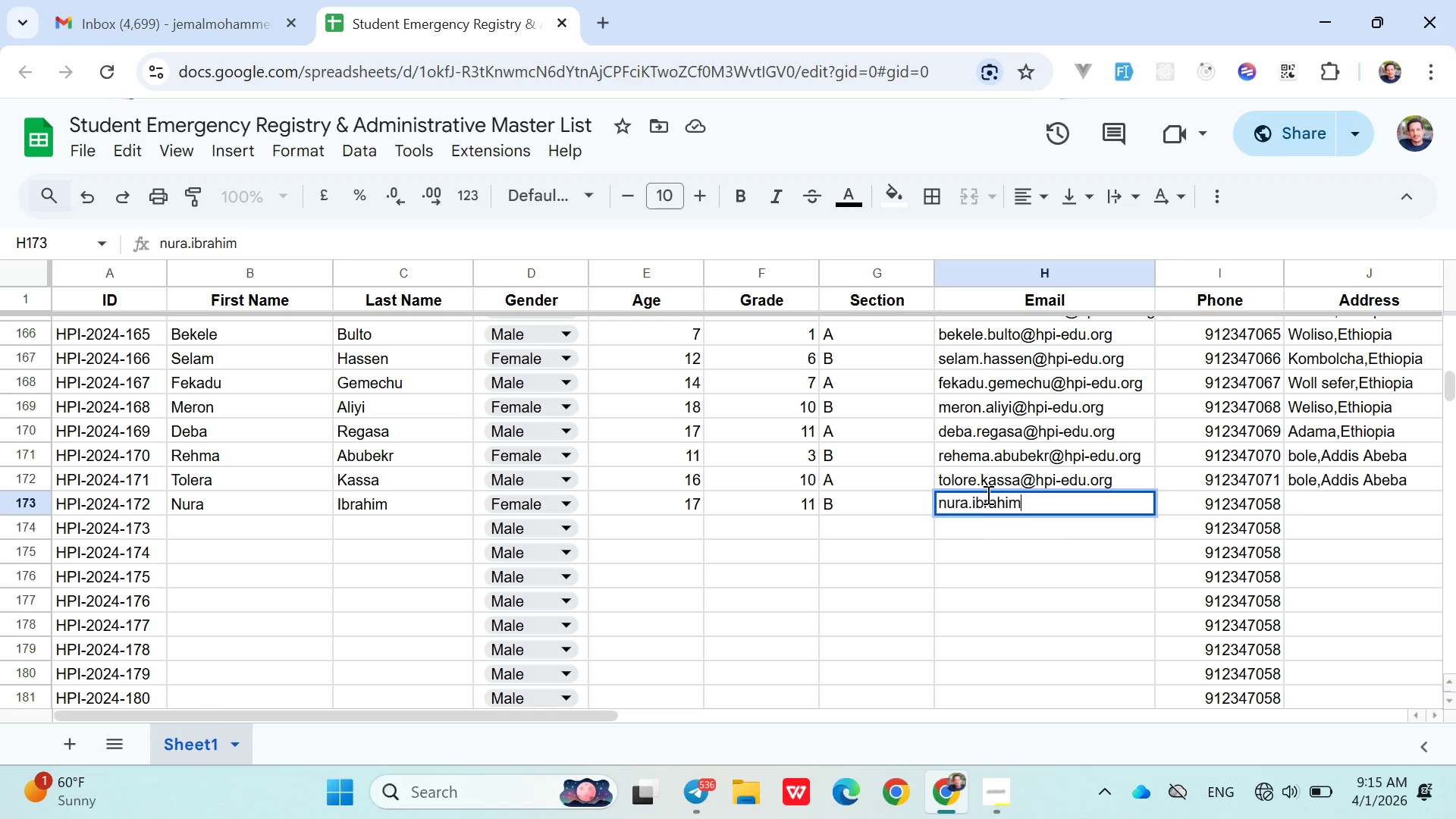 
wait(6.44)
 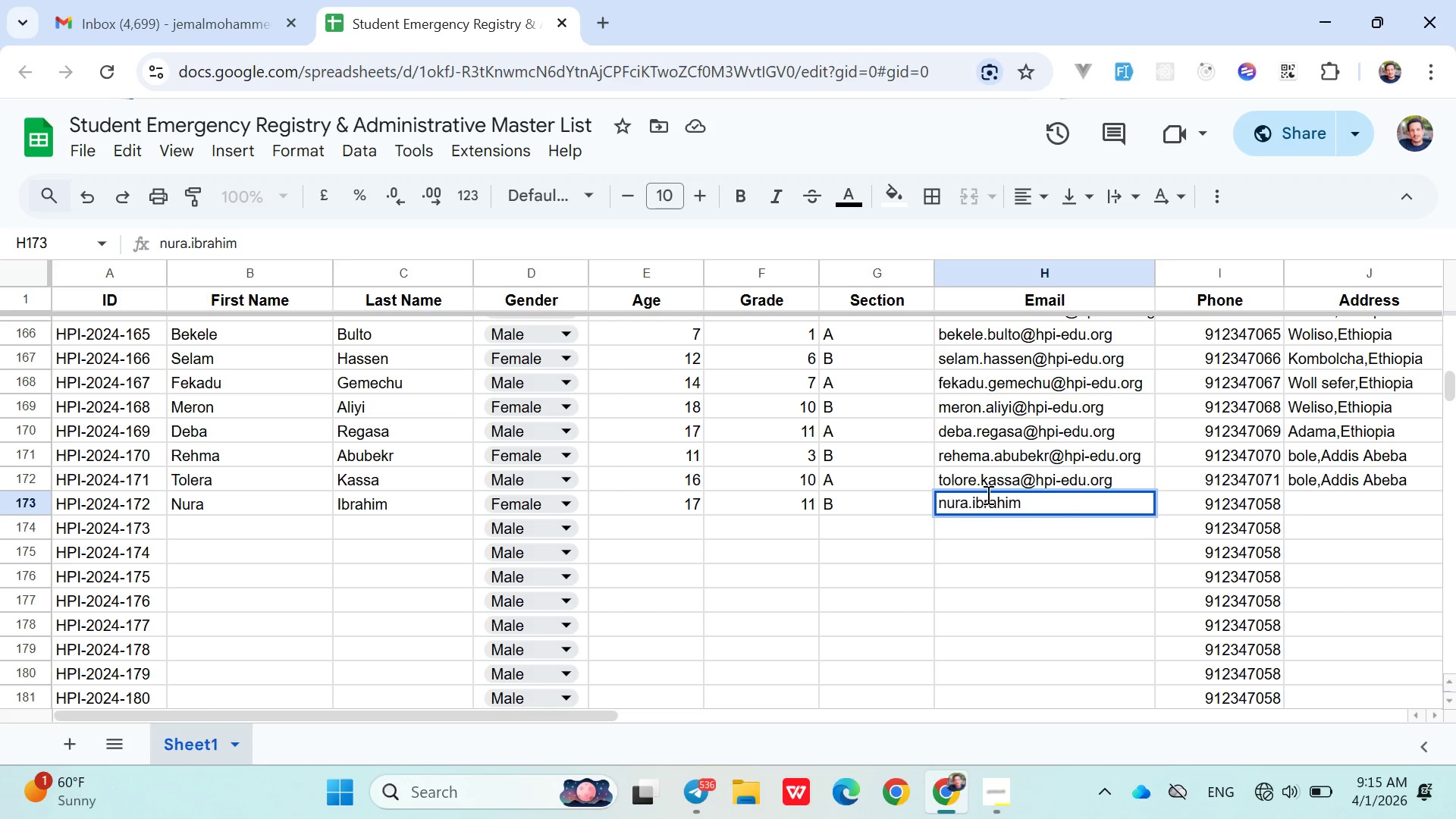 
type(@hpi-edu.or)
 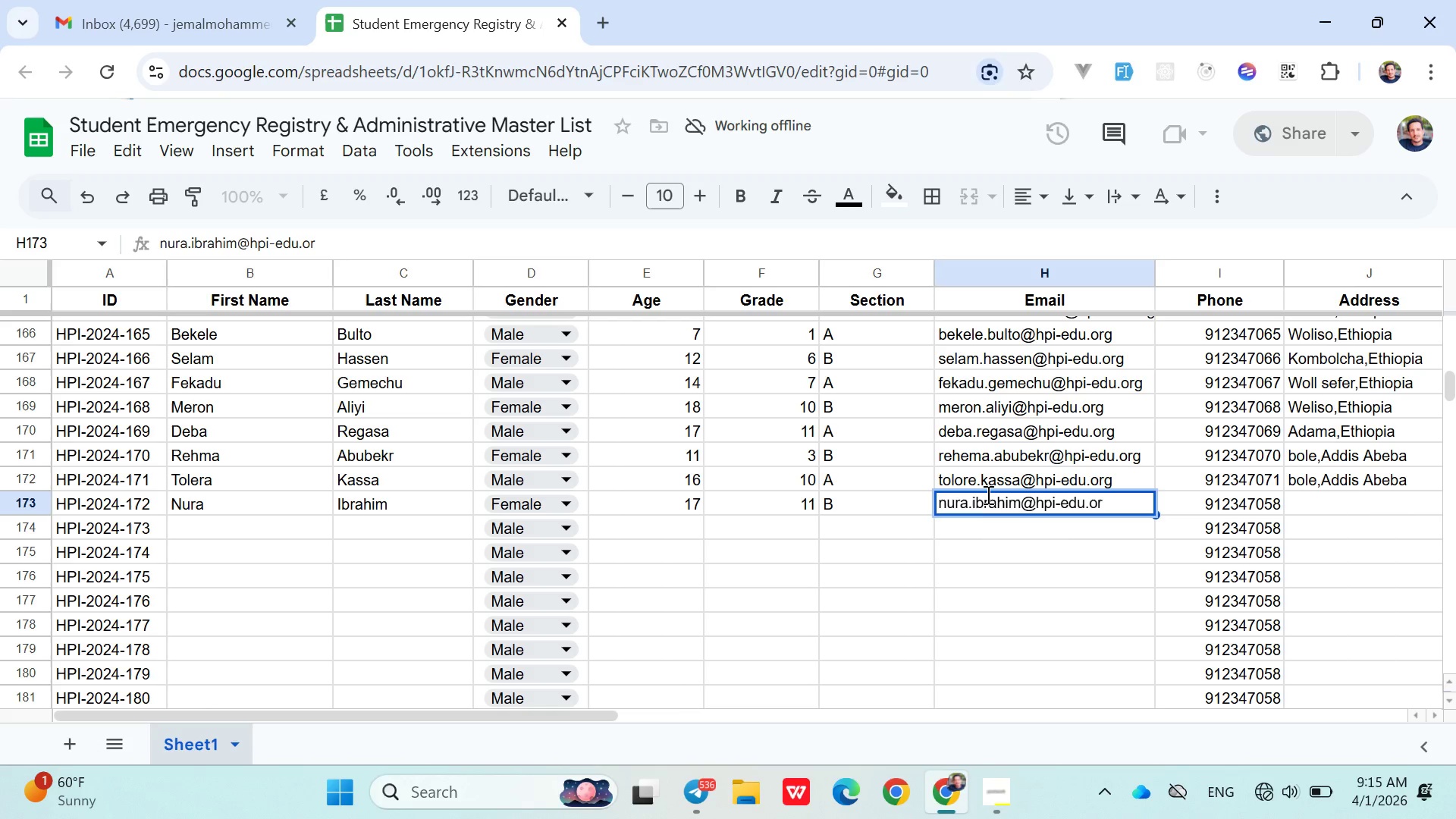 
left_click([987, 494])
 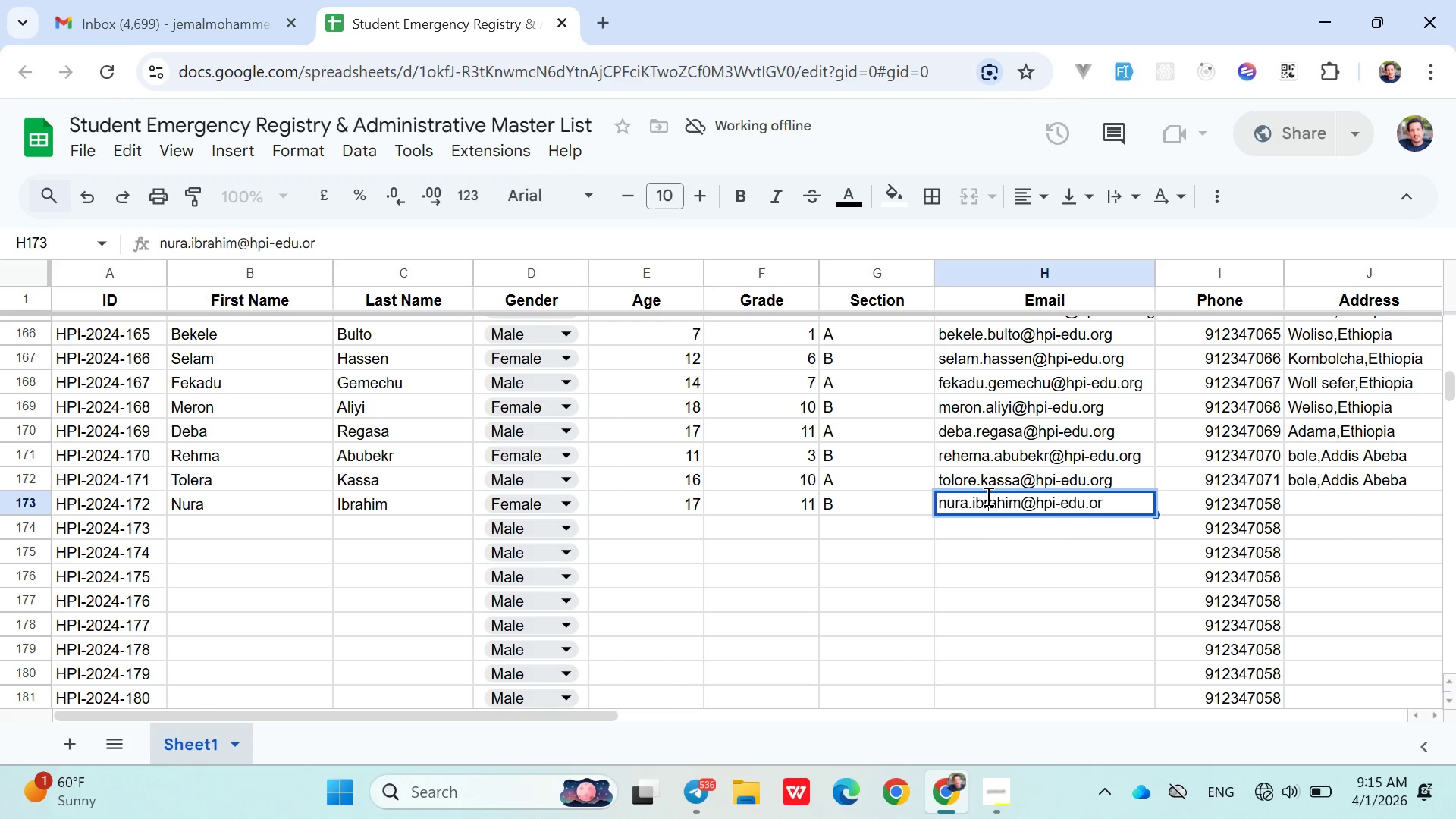 
left_click_drag(start_coordinate=[987, 494], to_coordinate=[1130, 505])
 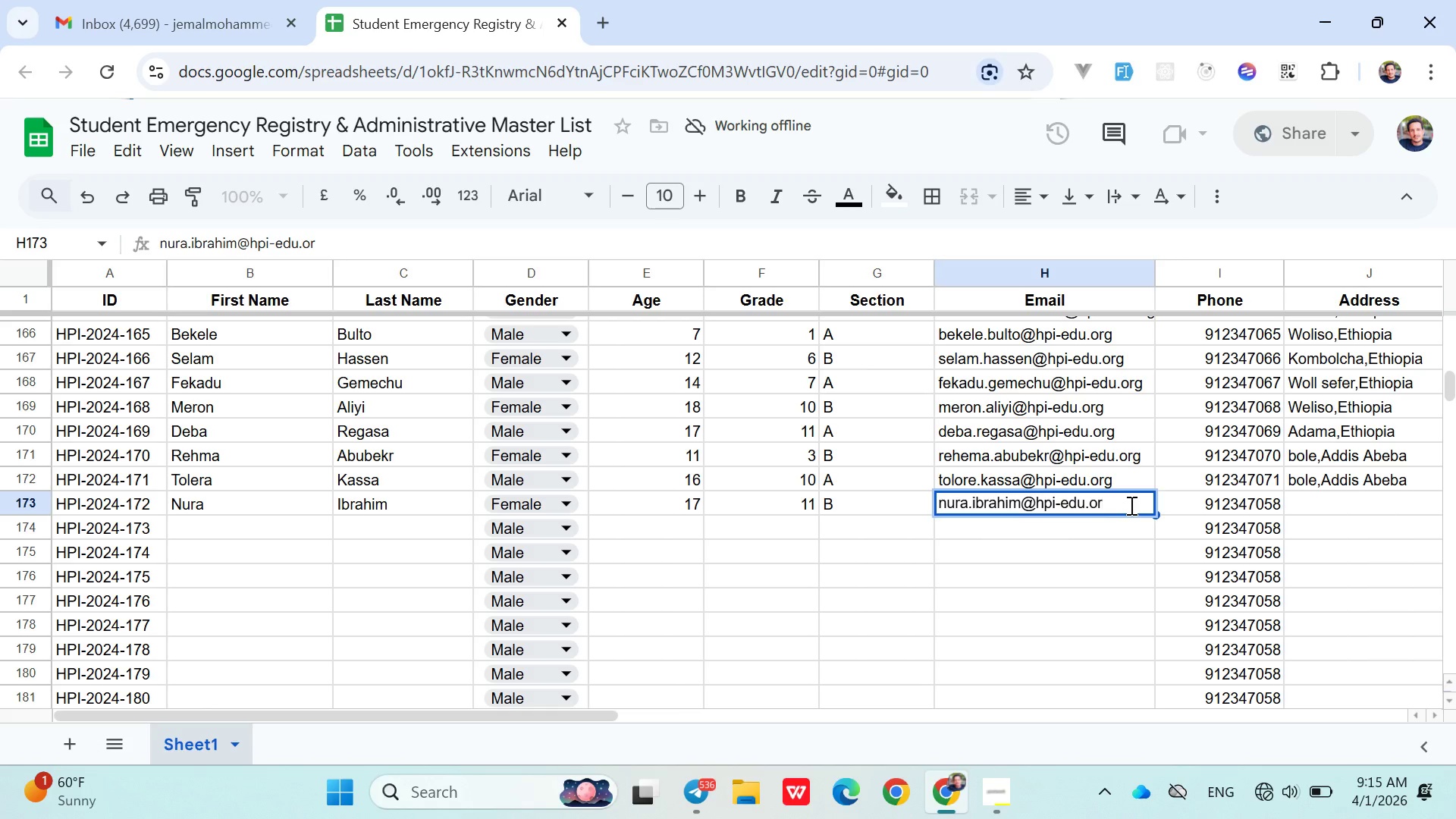 
key(G)
 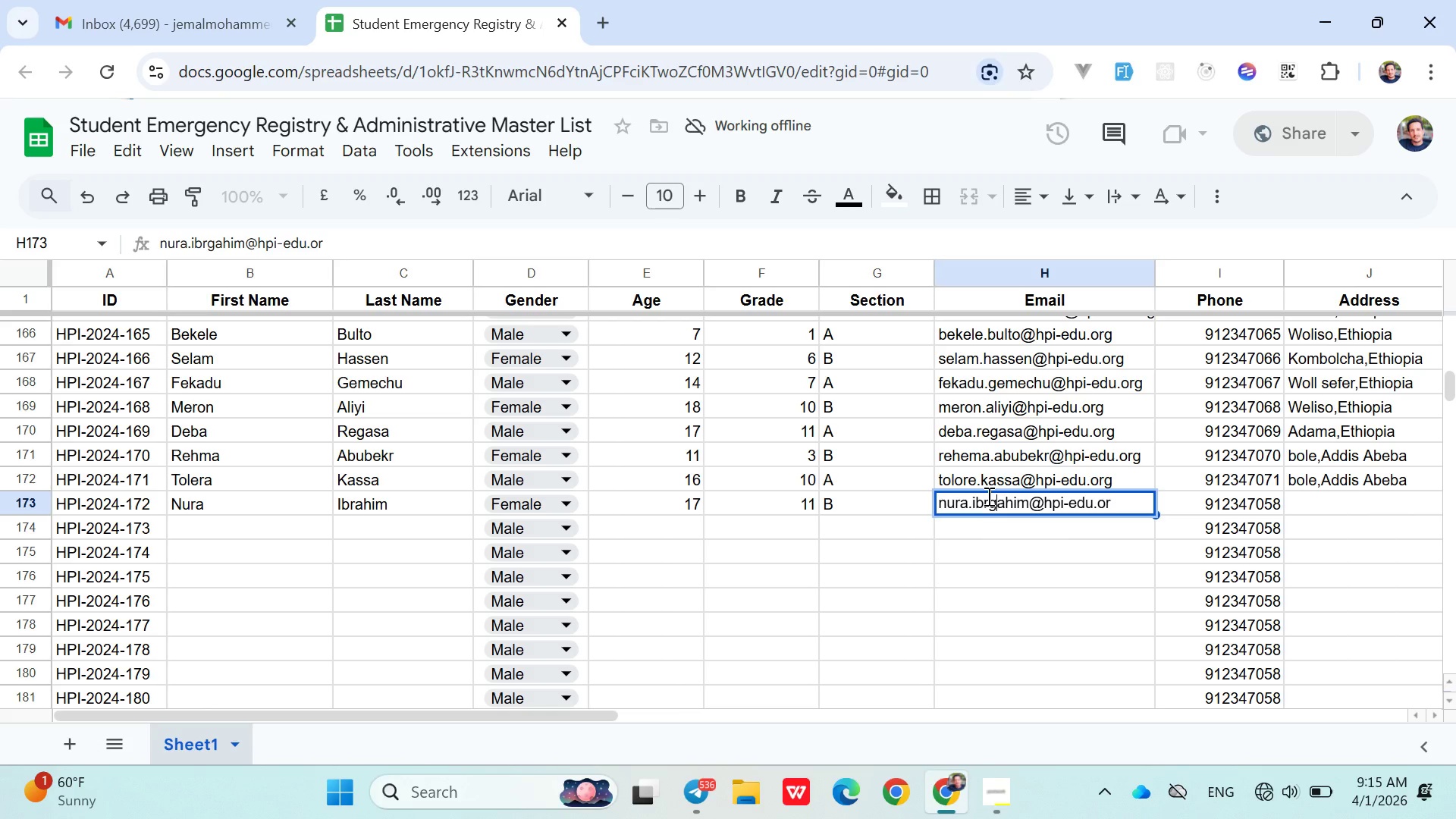 
key(Backspace)
 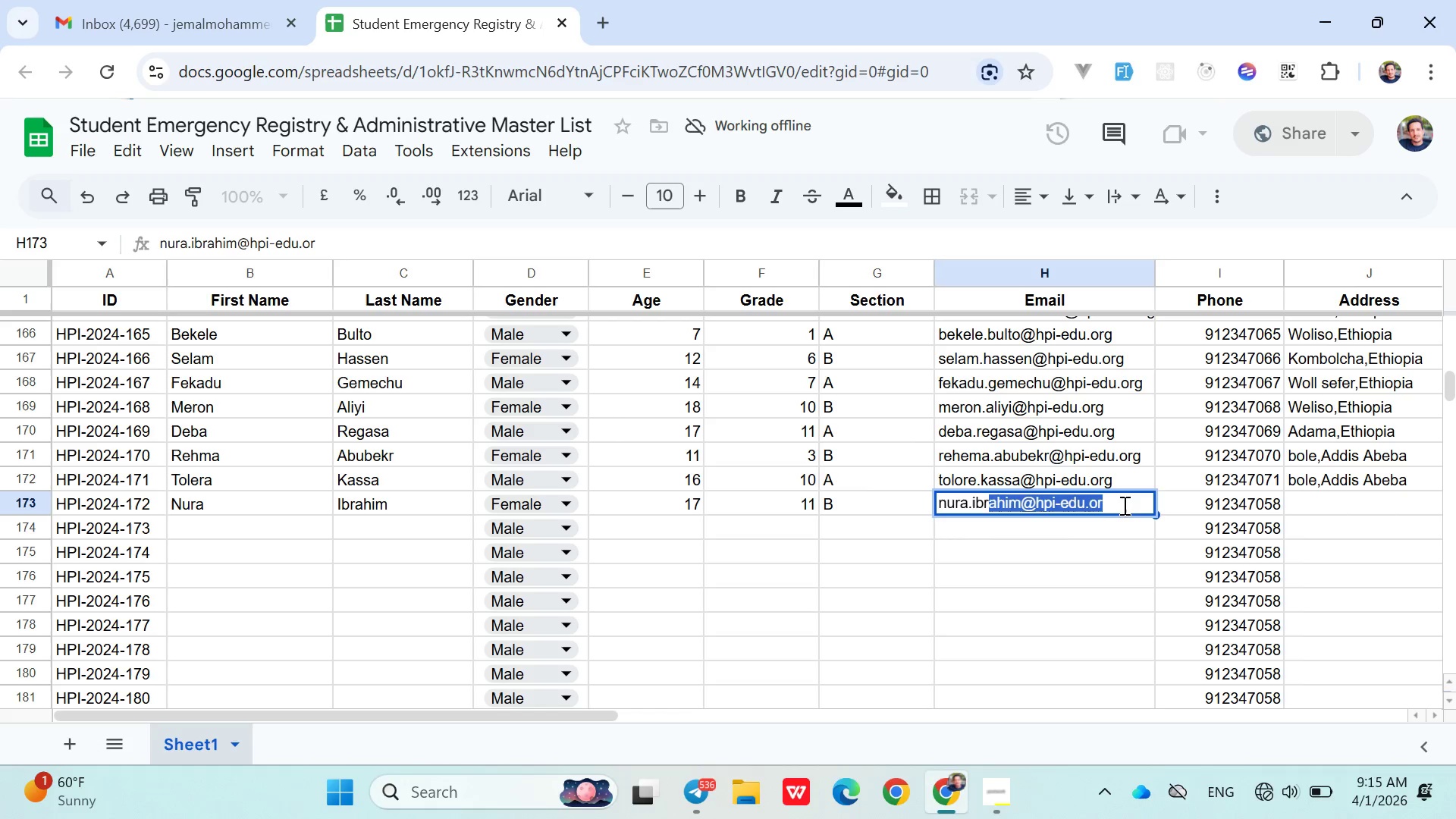 
left_click([1130, 505])
 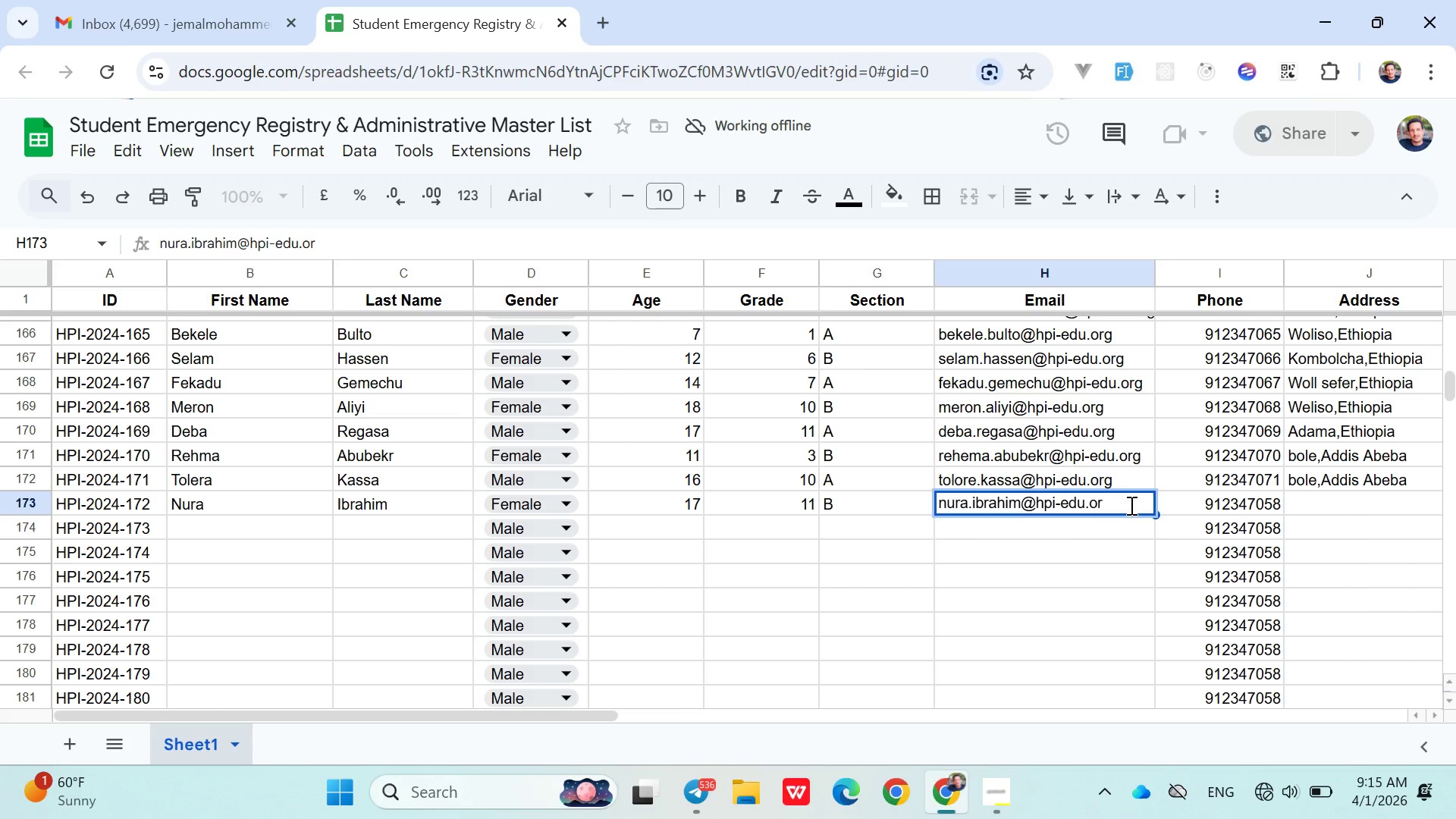 
key(G)
 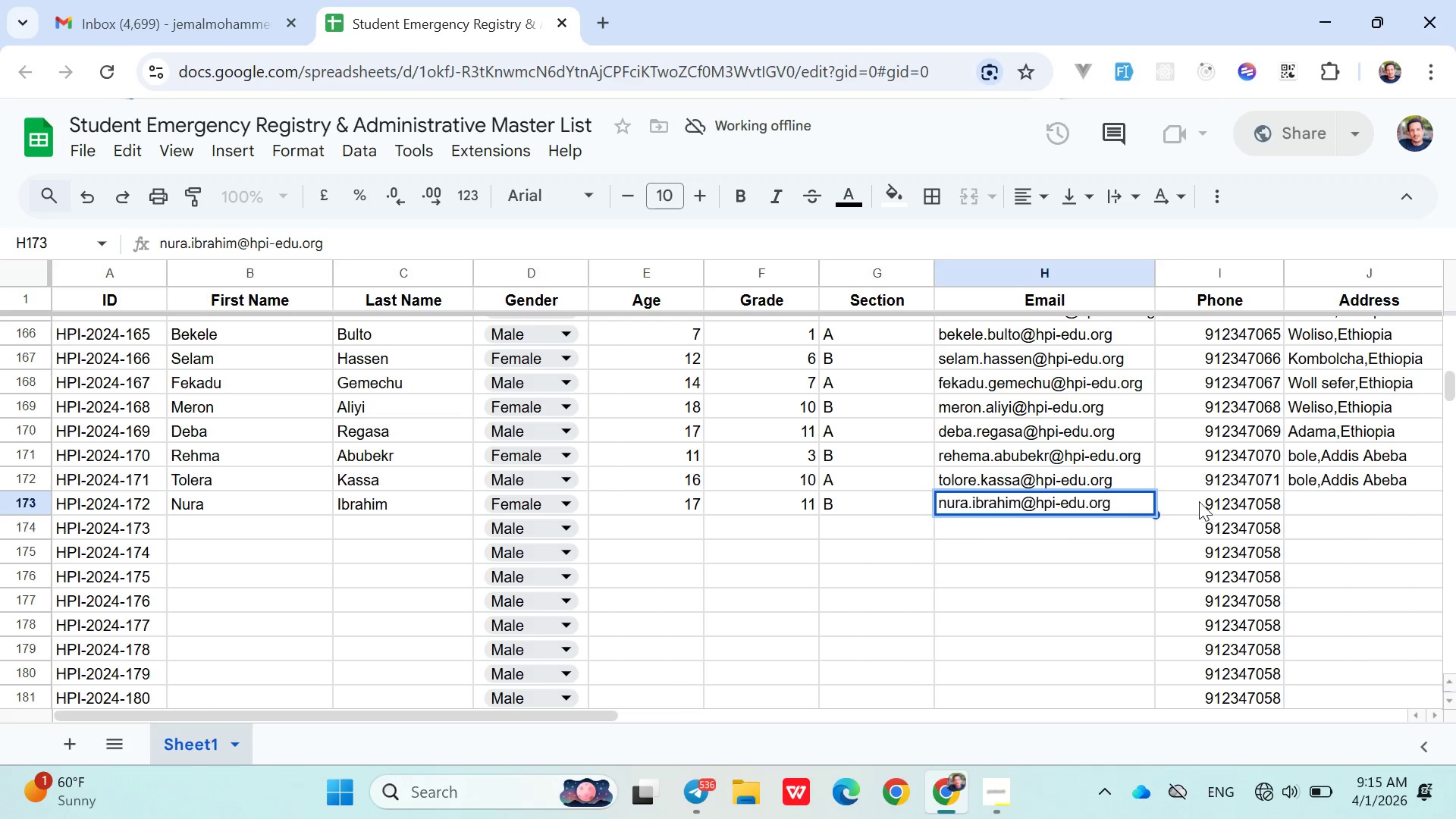 
double_click([1200, 500])
 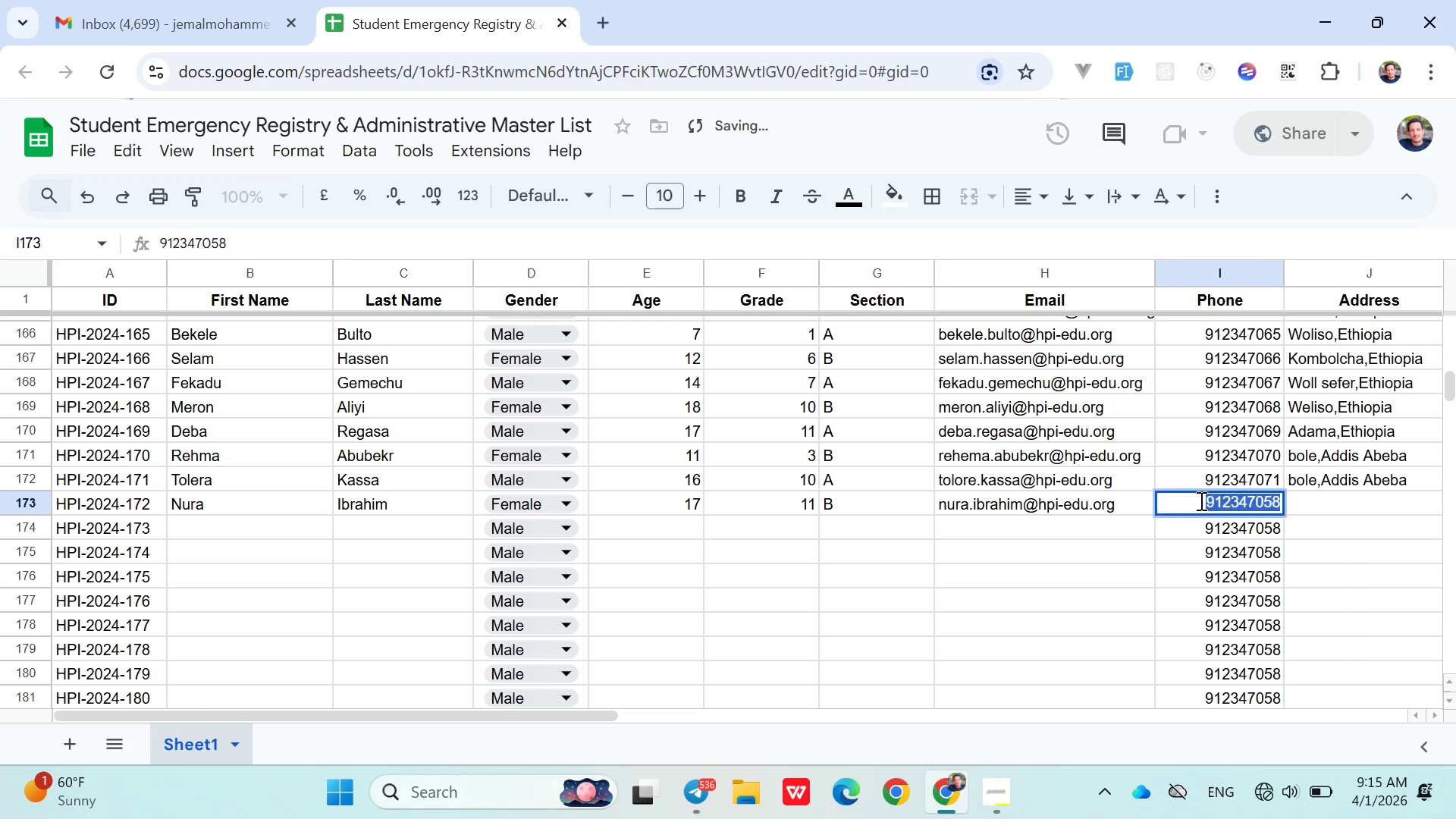 
triple_click([1200, 500])
 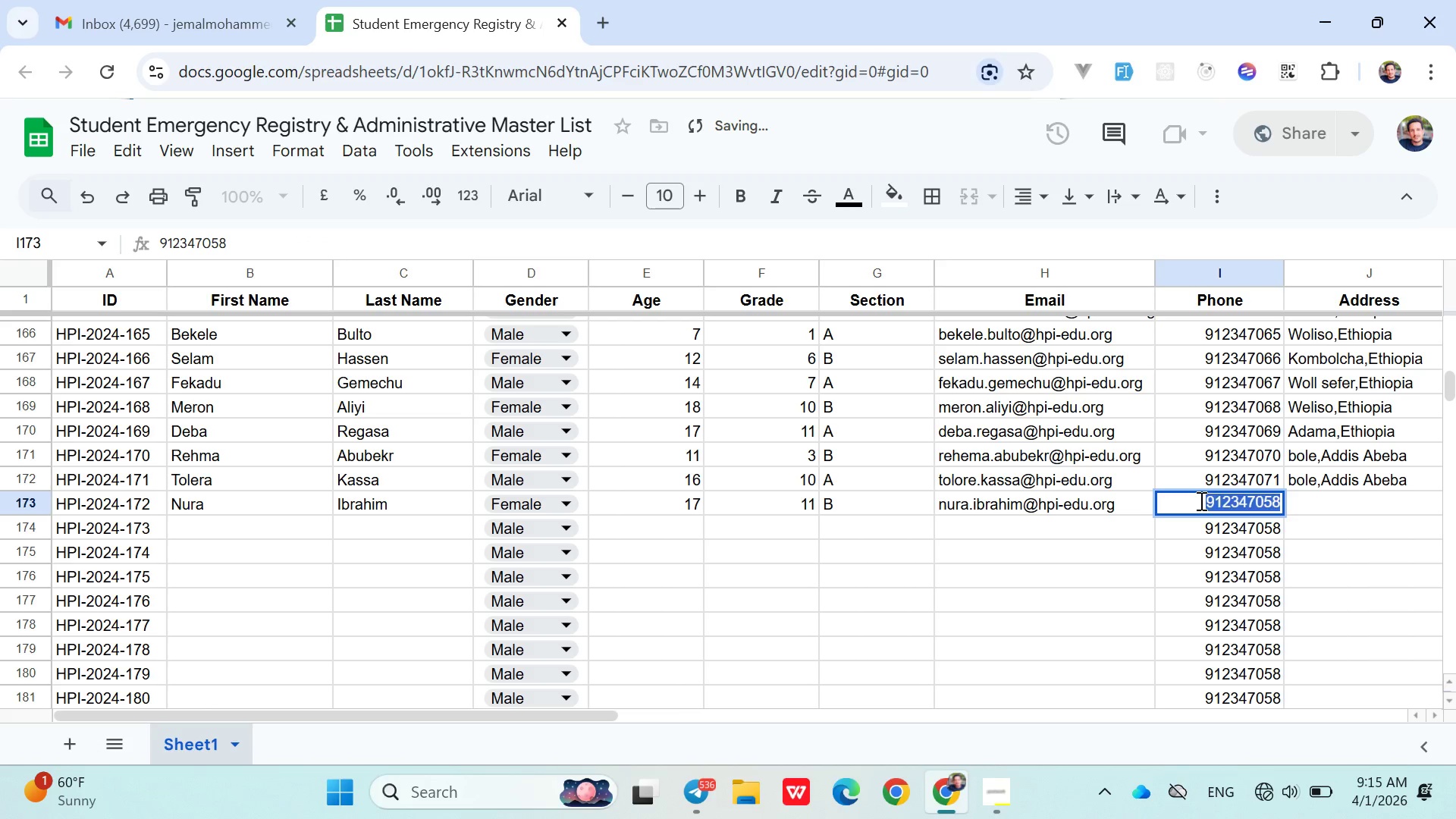 
key(ArrowRight)
 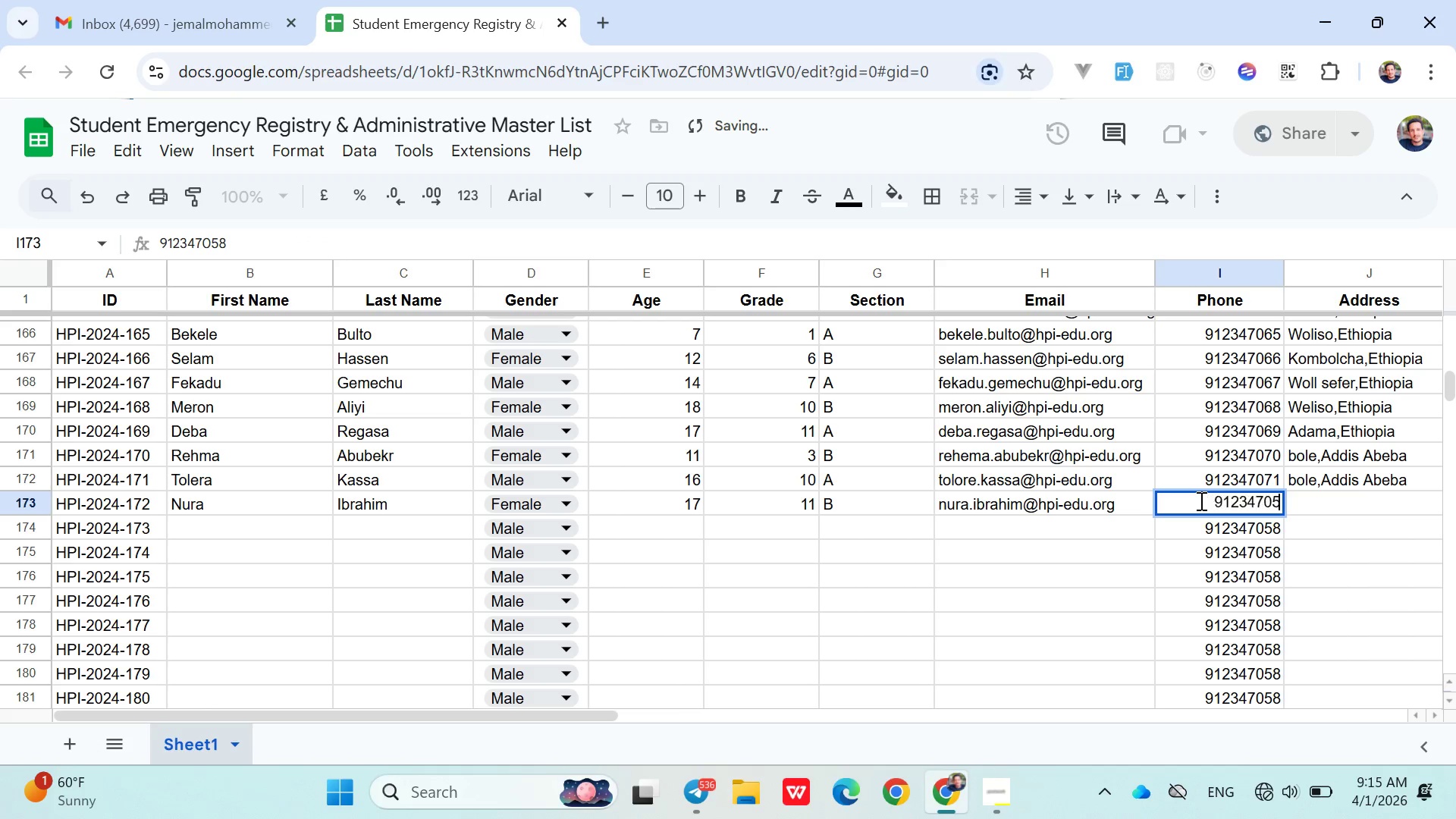 
key(Backspace)
key(Backspace)
type(72)
 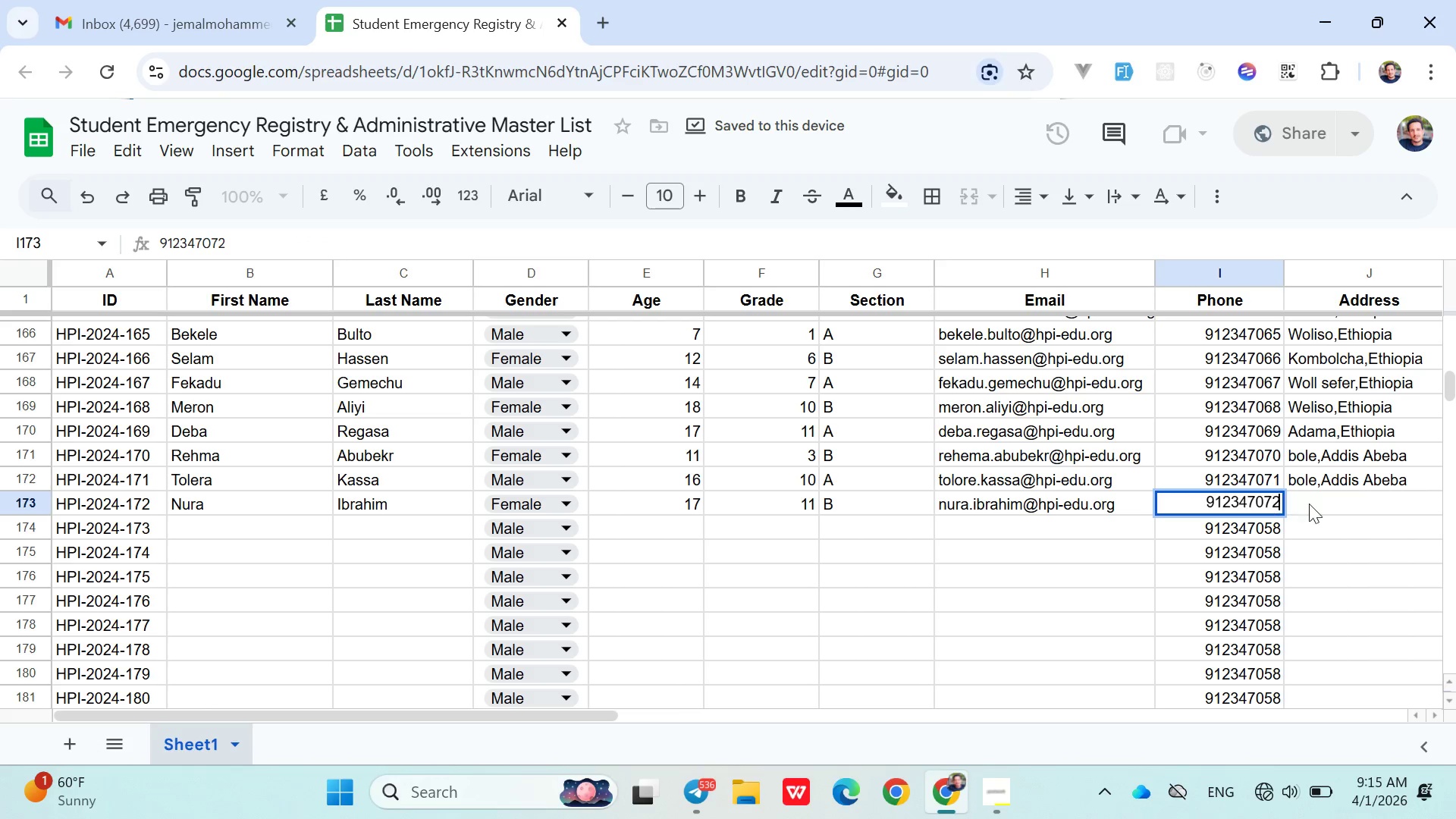 
left_click([1321, 504])
 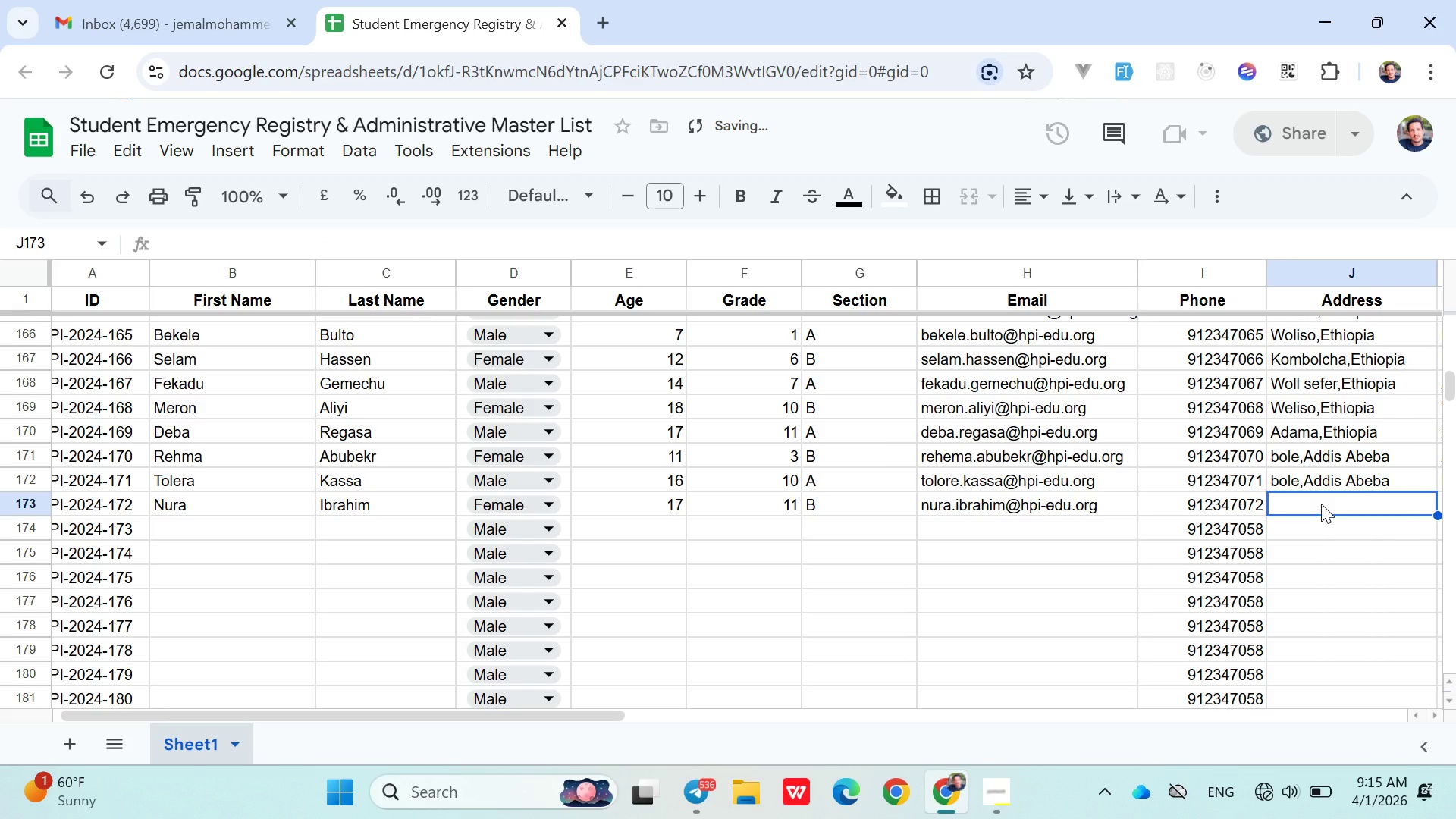 
type(Sa)
 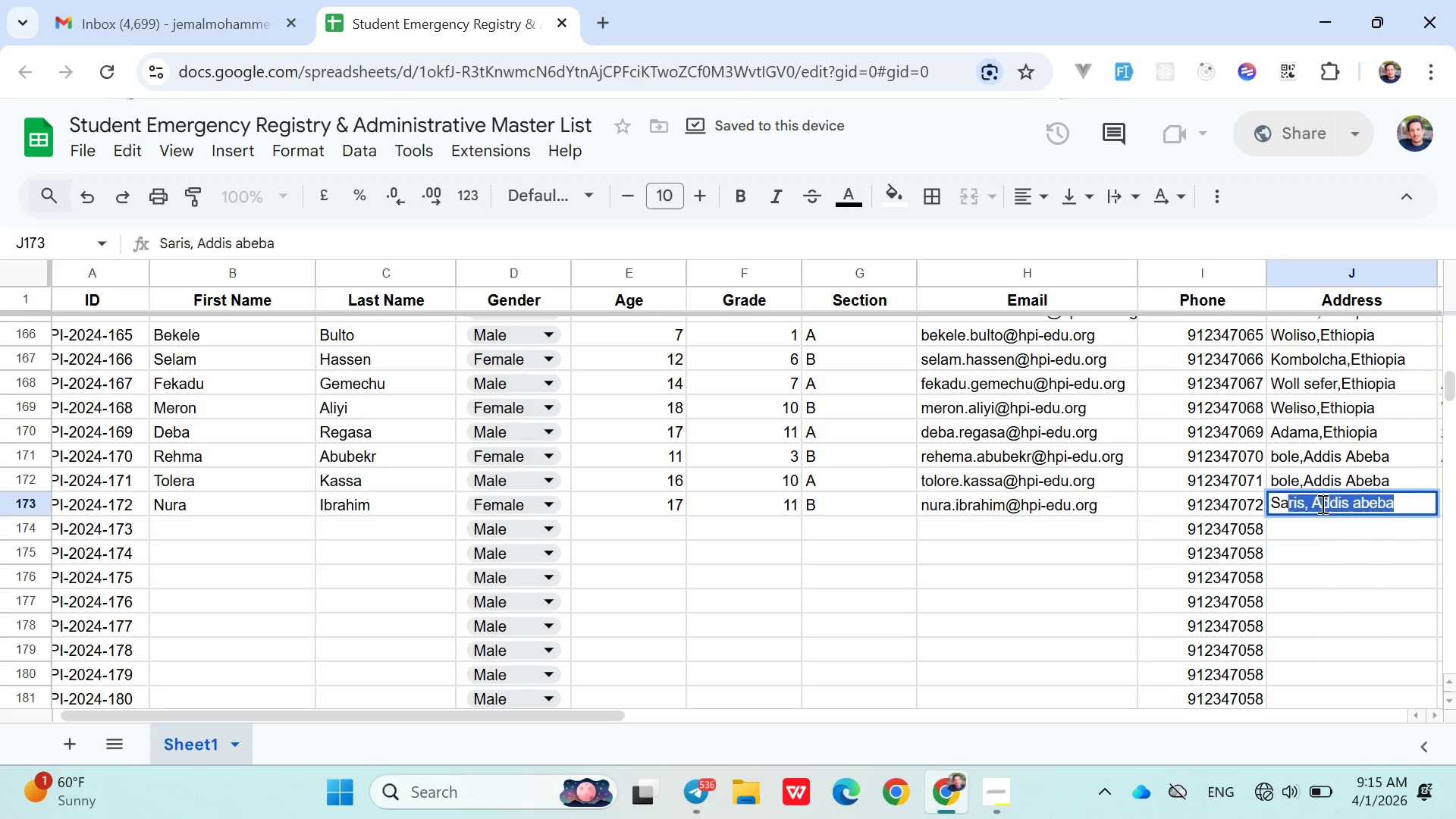 
key(ArrowRight)
 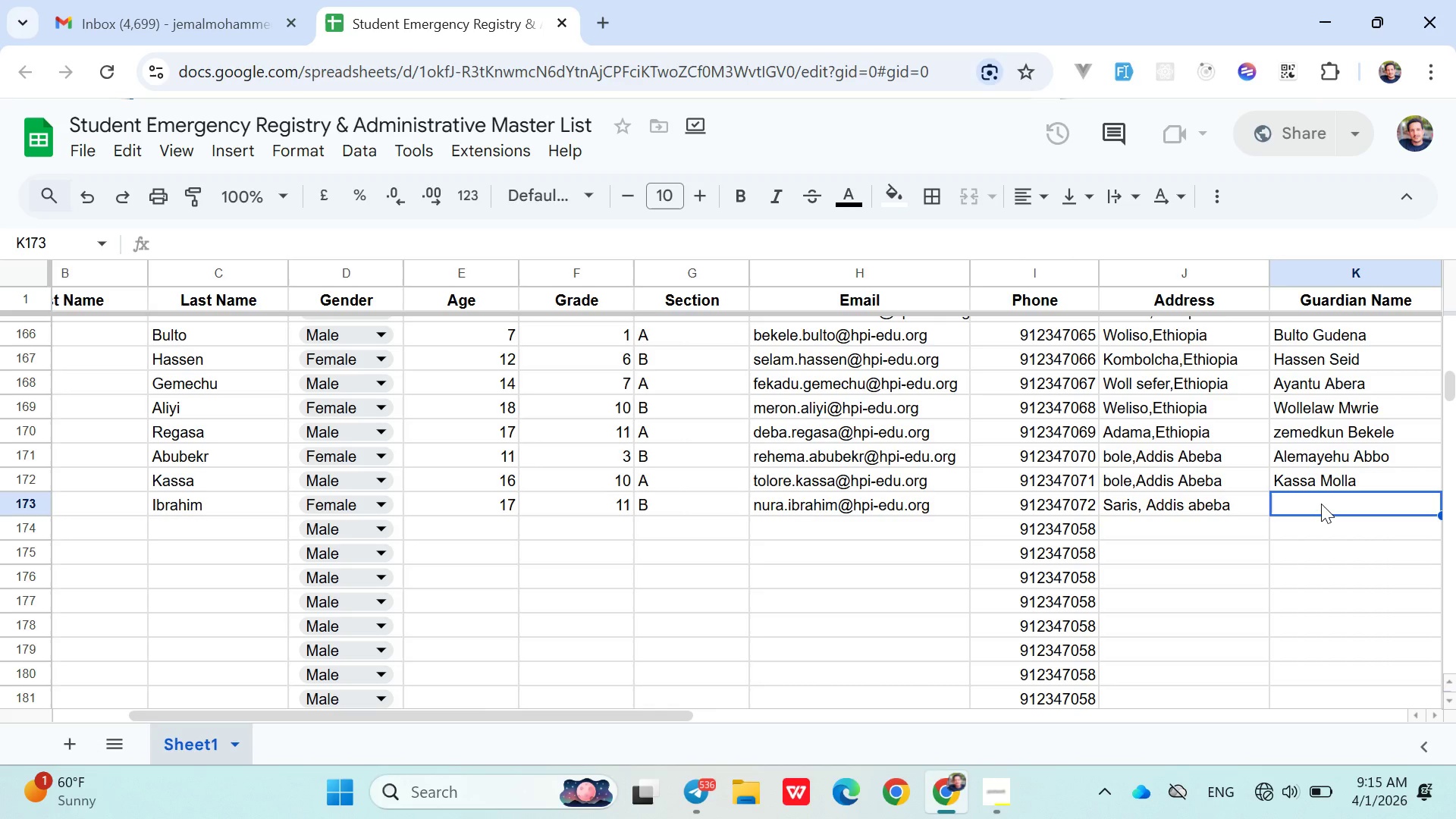 
wait(10.5)
 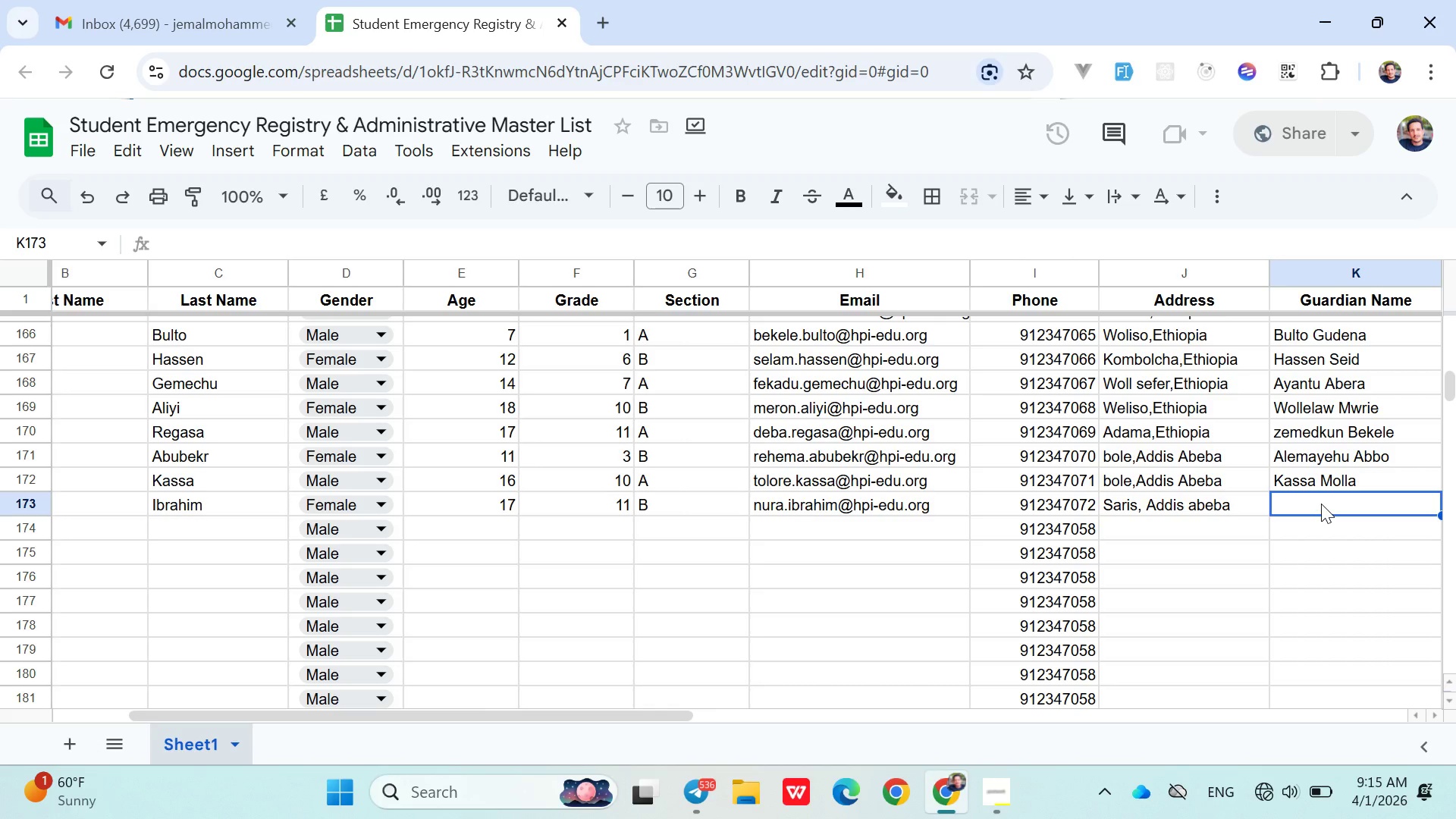 
type(Ibrahim Tufa)
 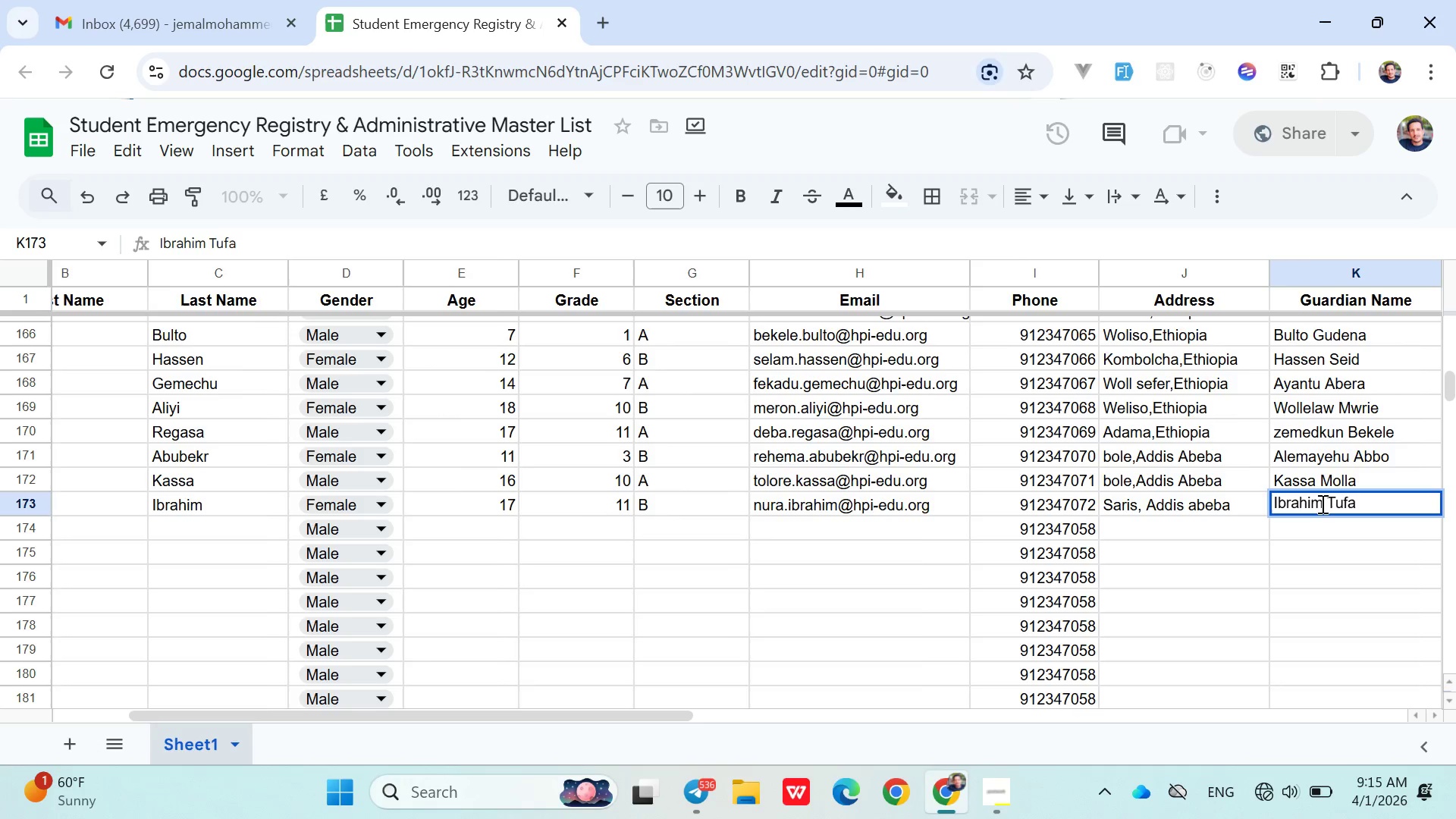 
key(ArrowRight)
 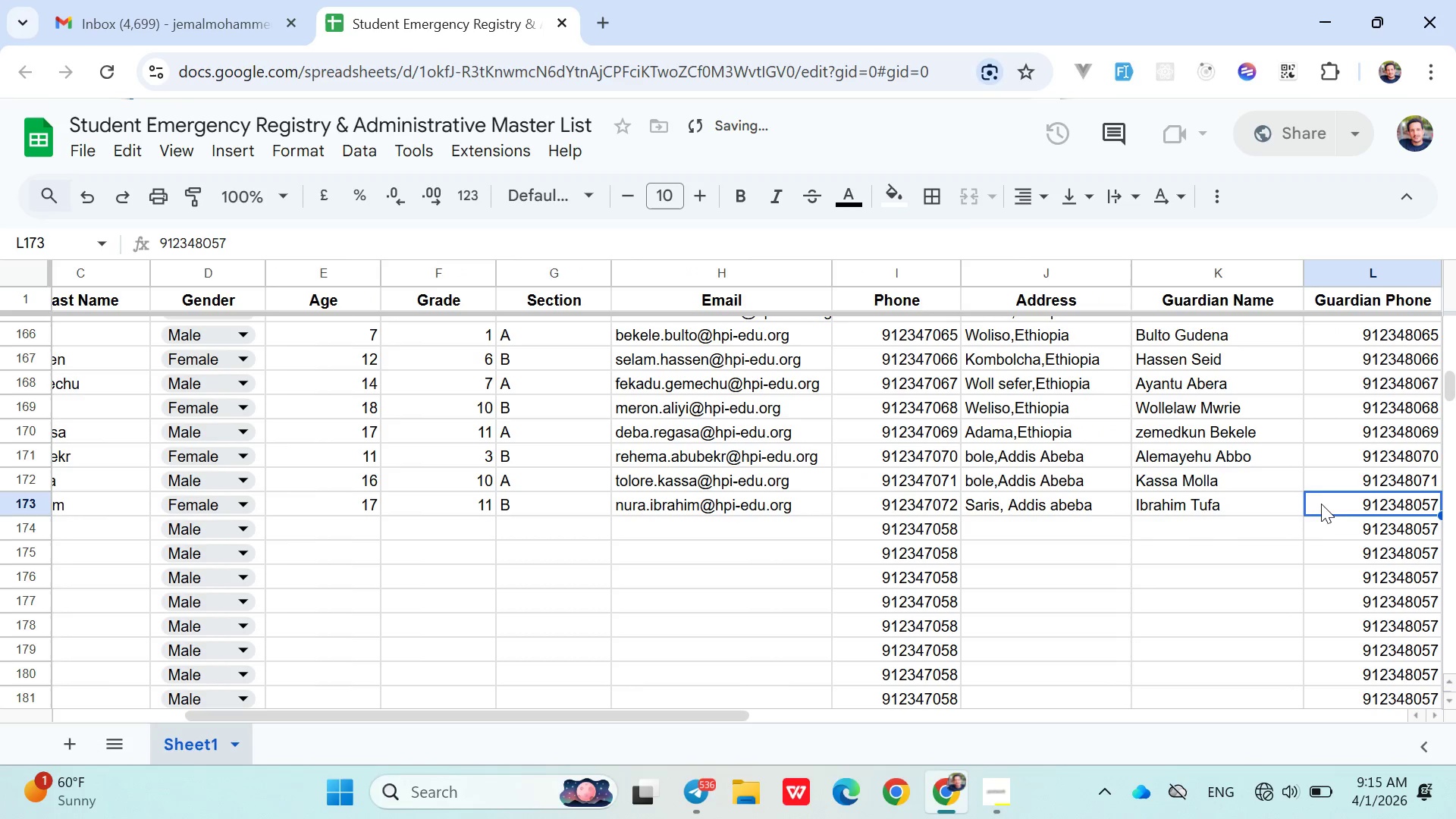 
double_click([1332, 505])
 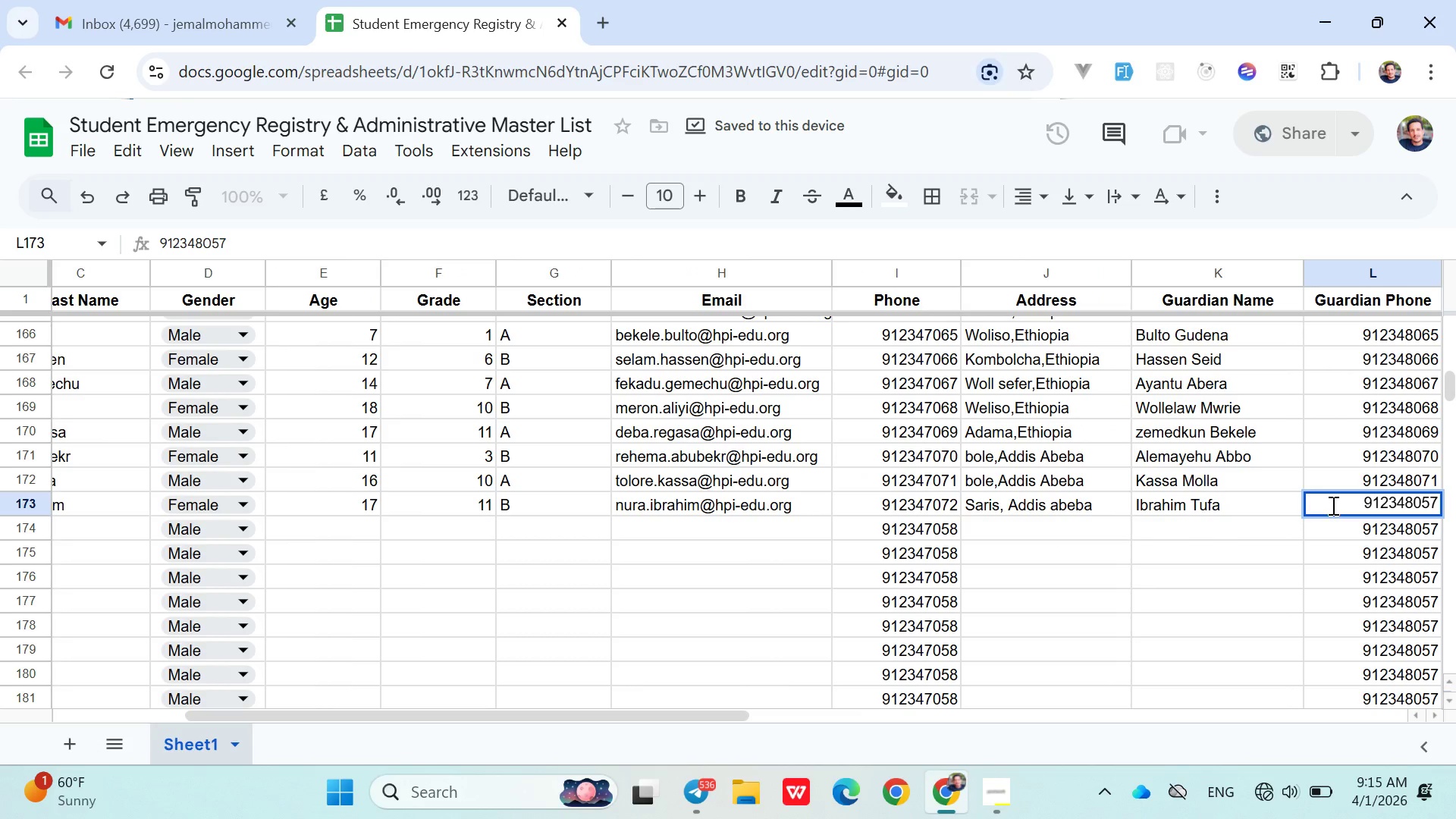 
key(Backspace)
 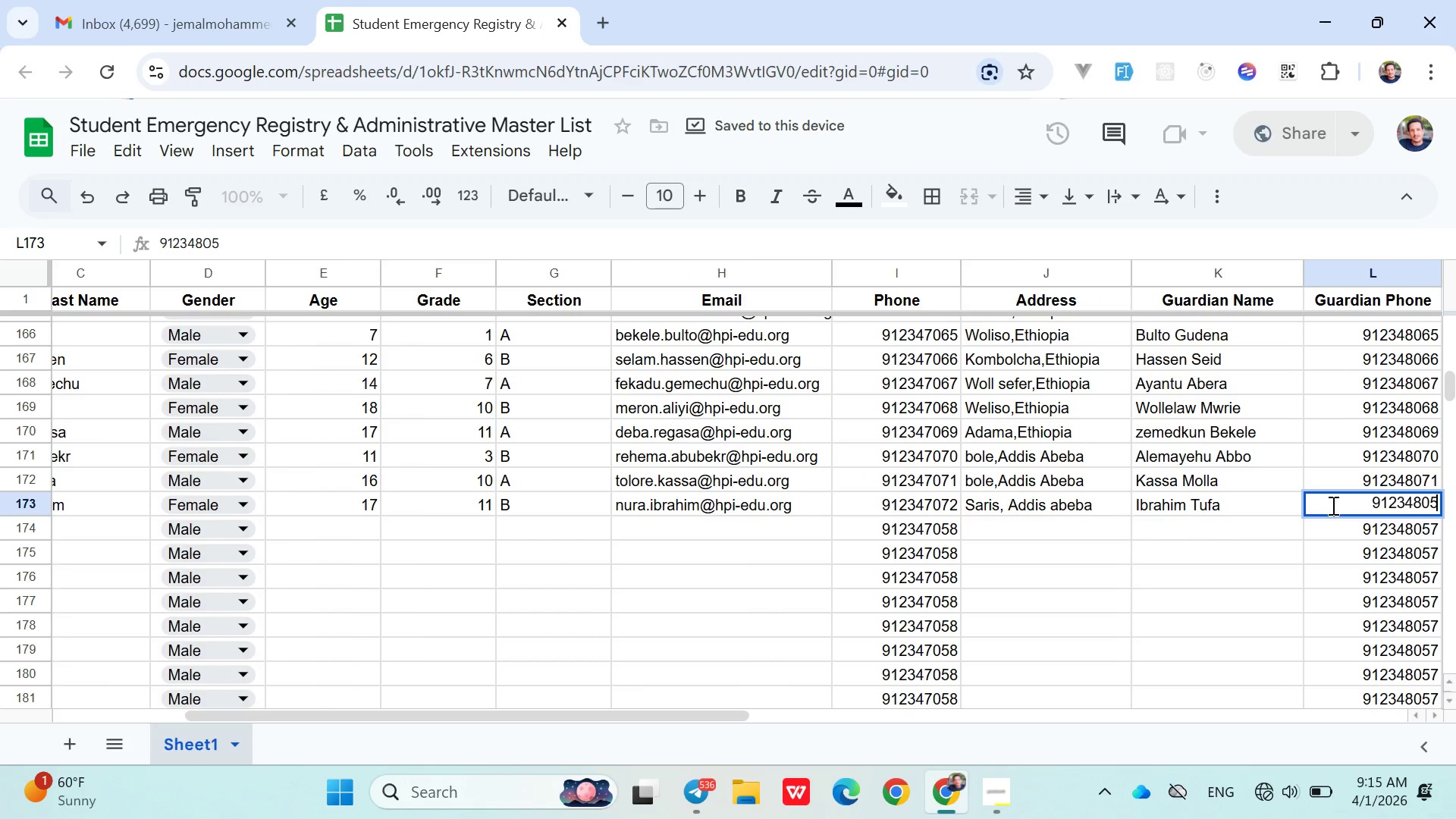 
key(Backspace)
 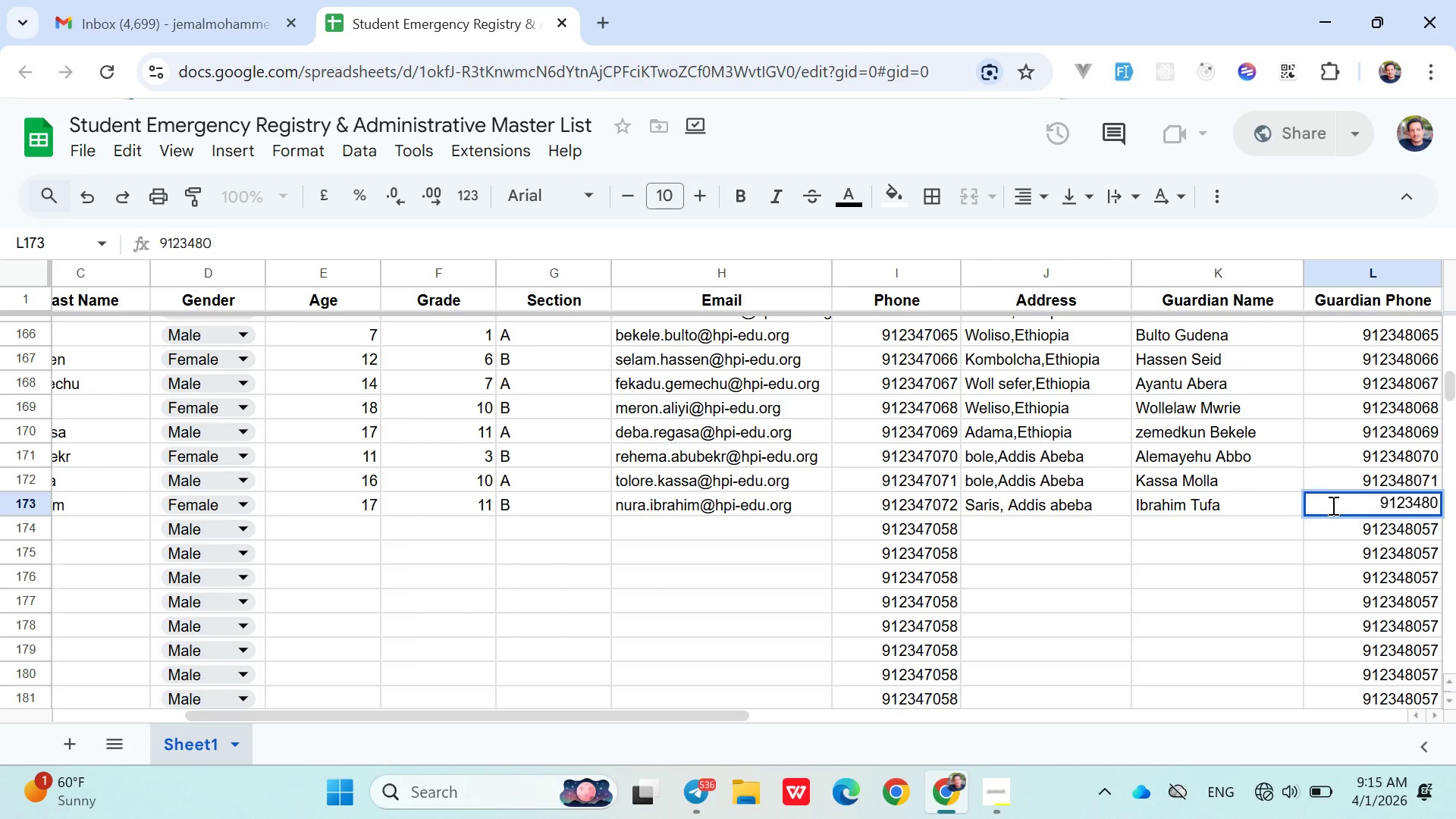 
type(72)
 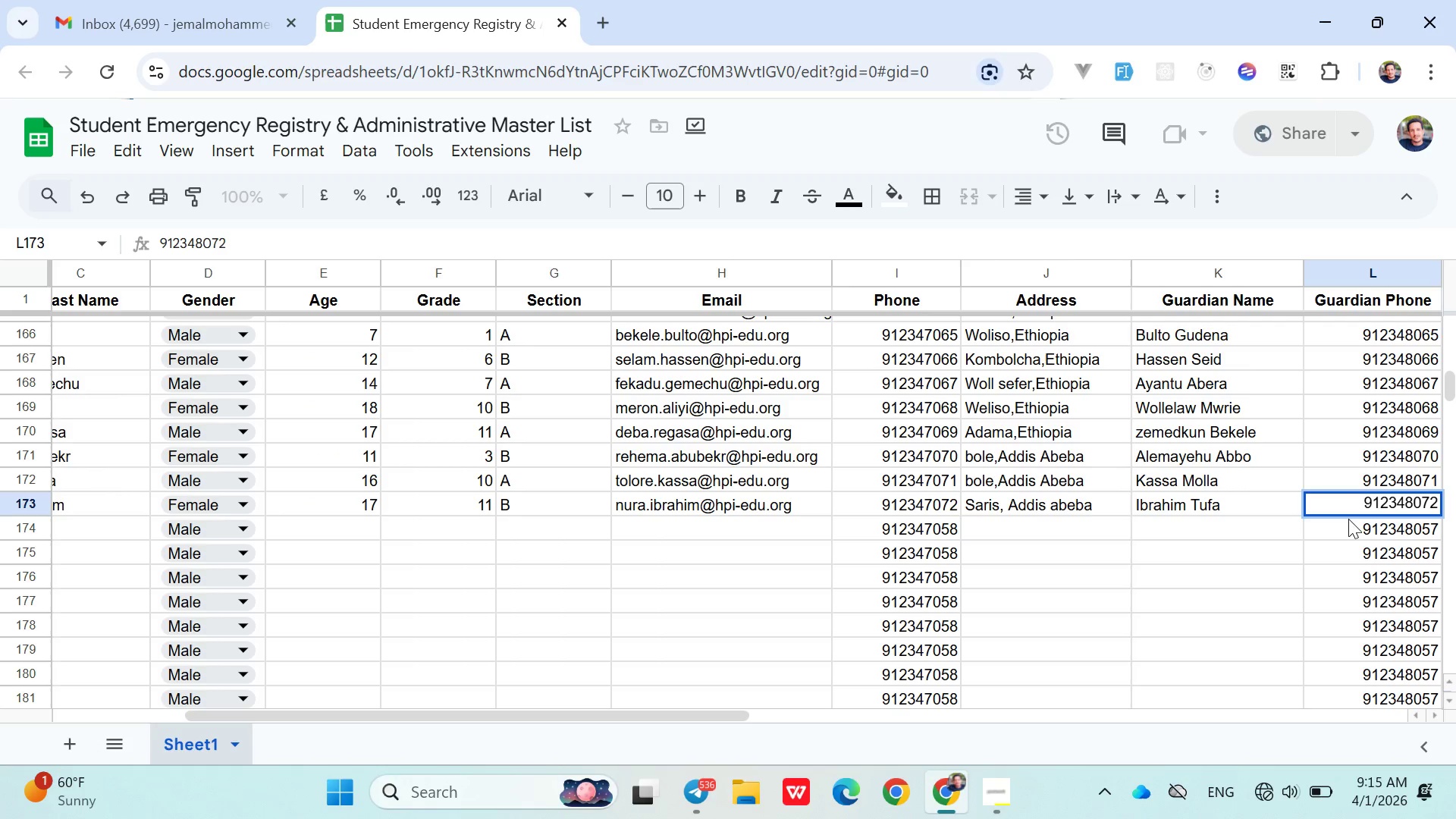 
left_click([1348, 529])
 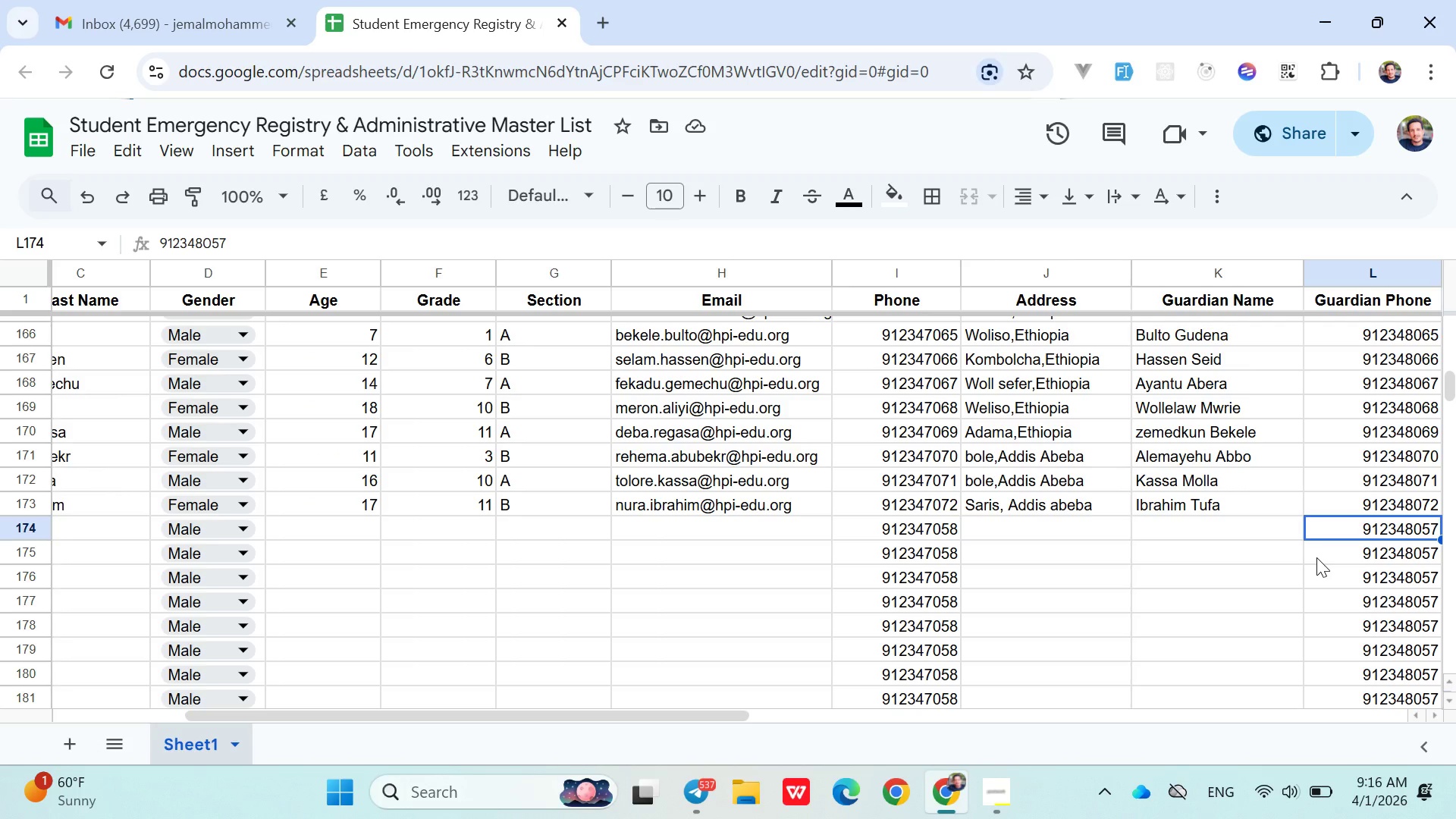 
wait(57.62)
 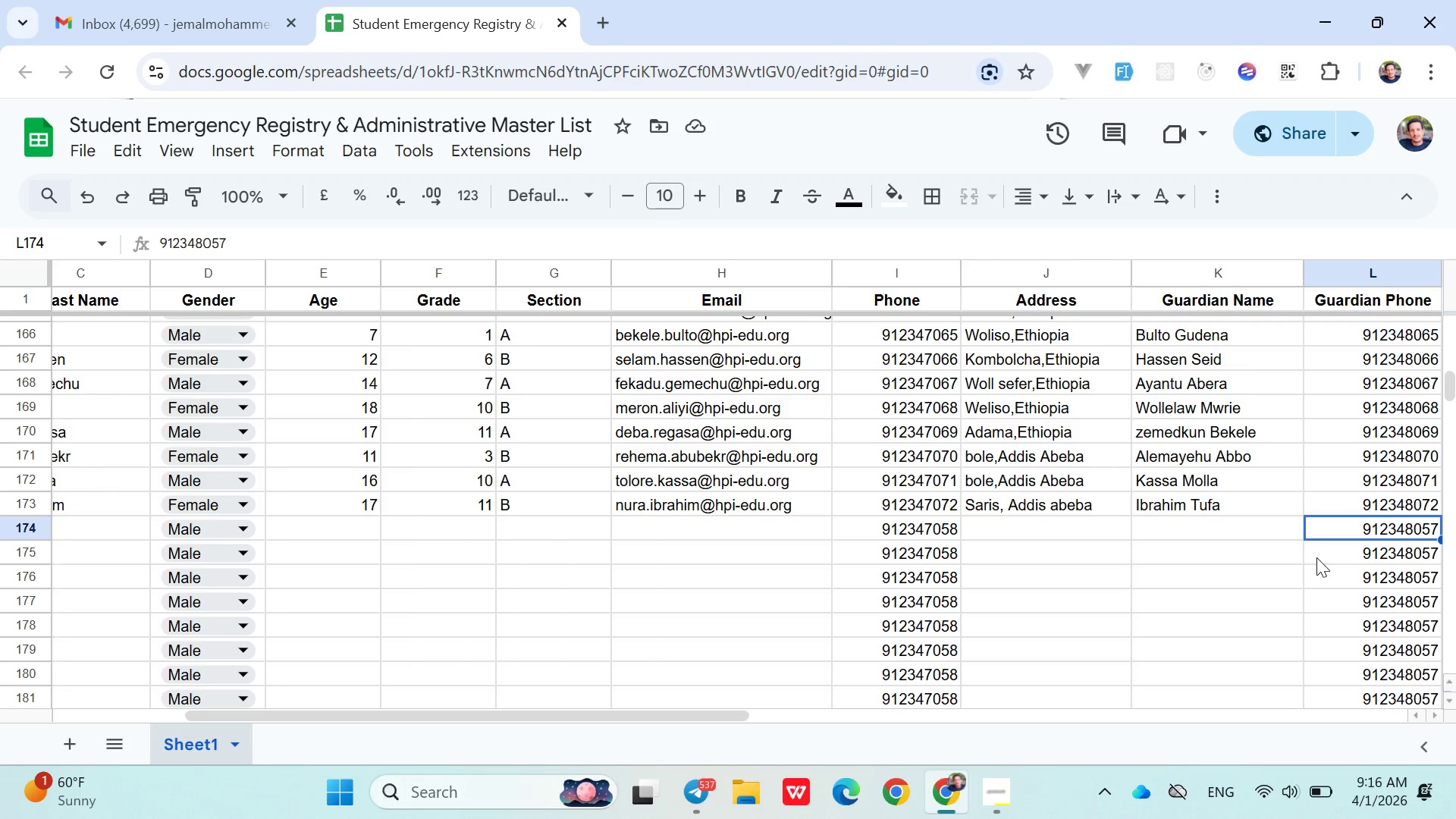 
left_click([817, 519])
 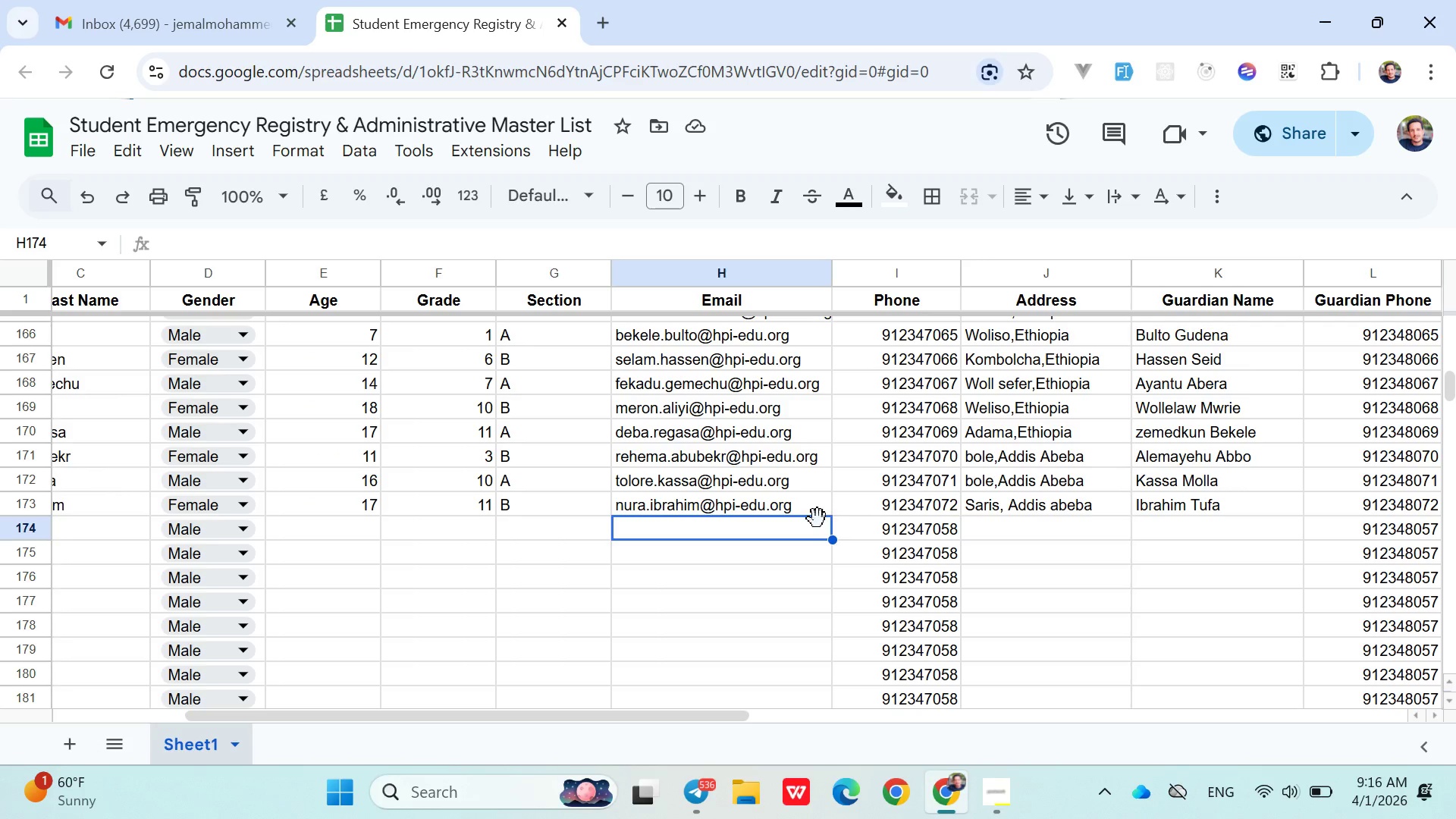 
hold_key(key=ArrowLeft, duration=0.94)
 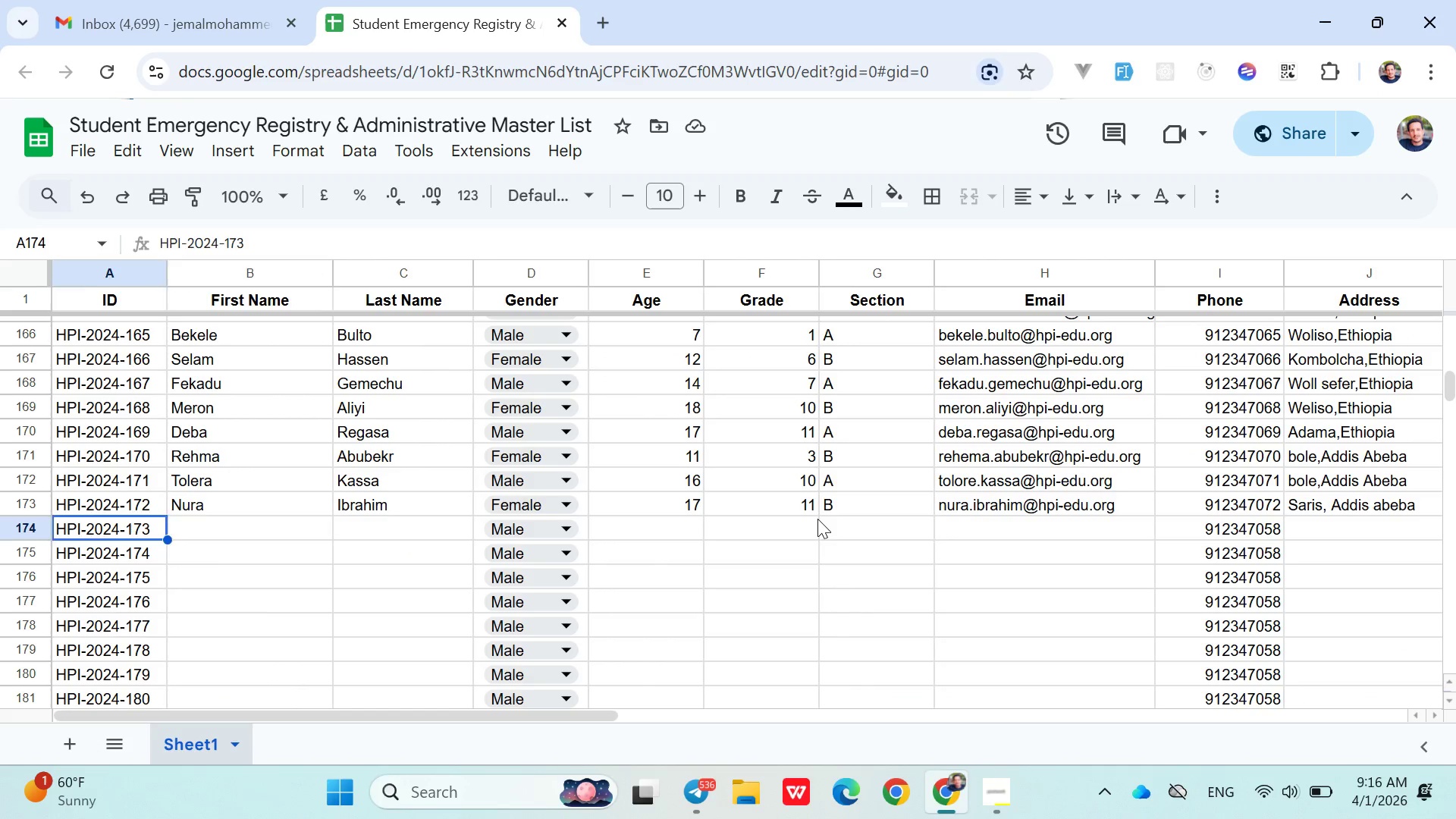 
key(ArrowRight)
 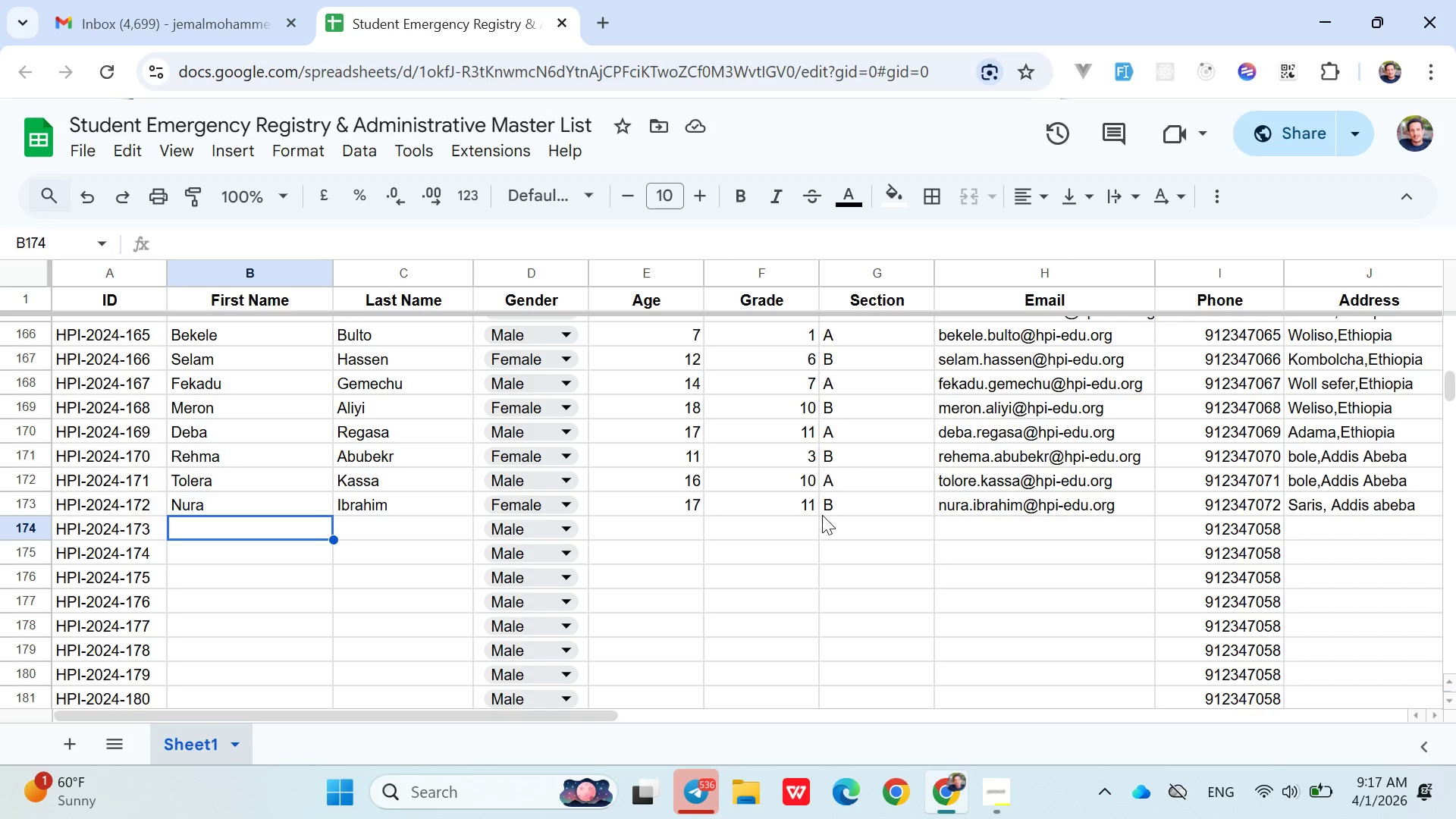 
wait(40.25)
 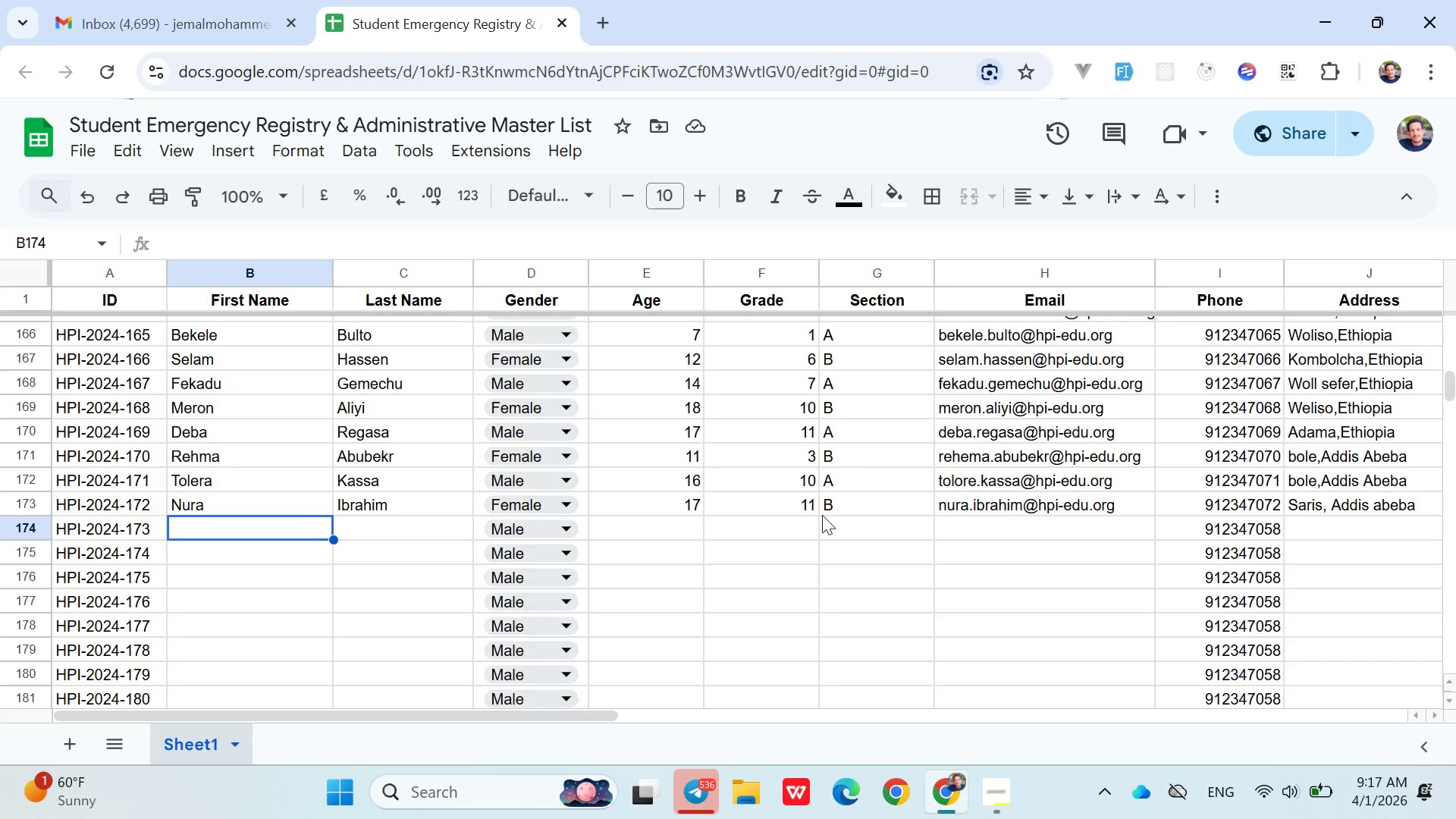 
type(Jote)
 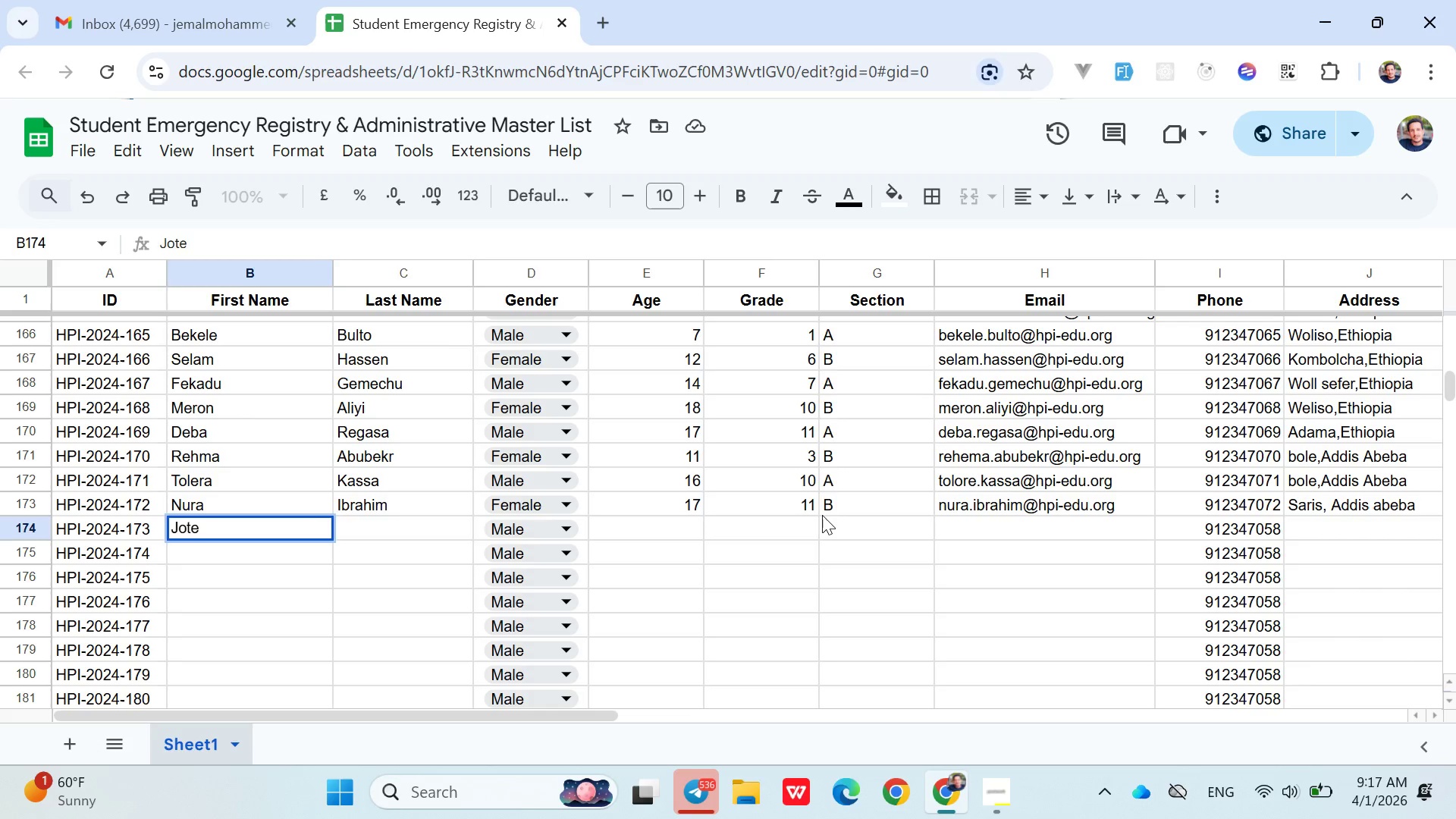 
key(ArrowRight)
 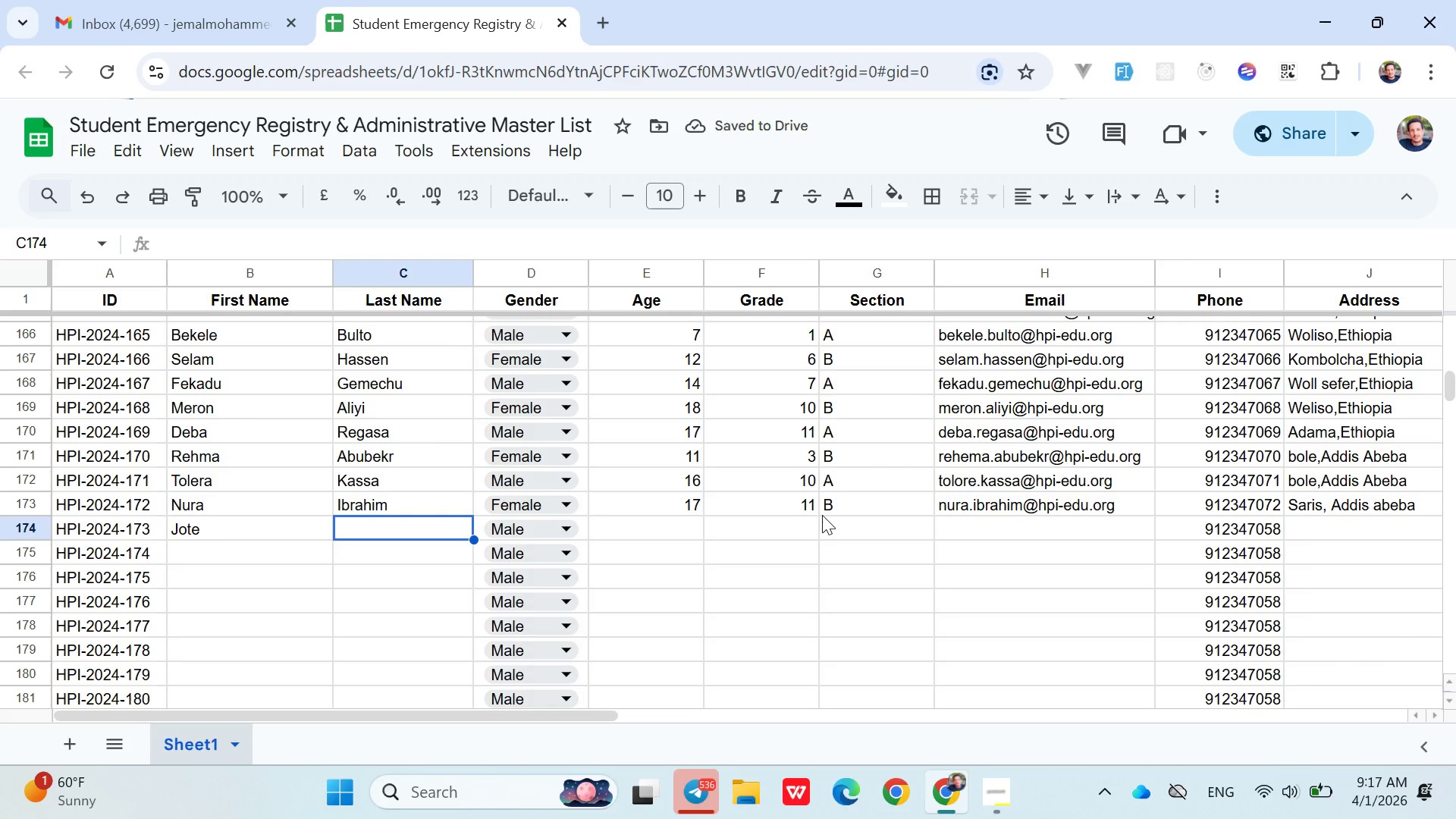 
wait(6.17)
 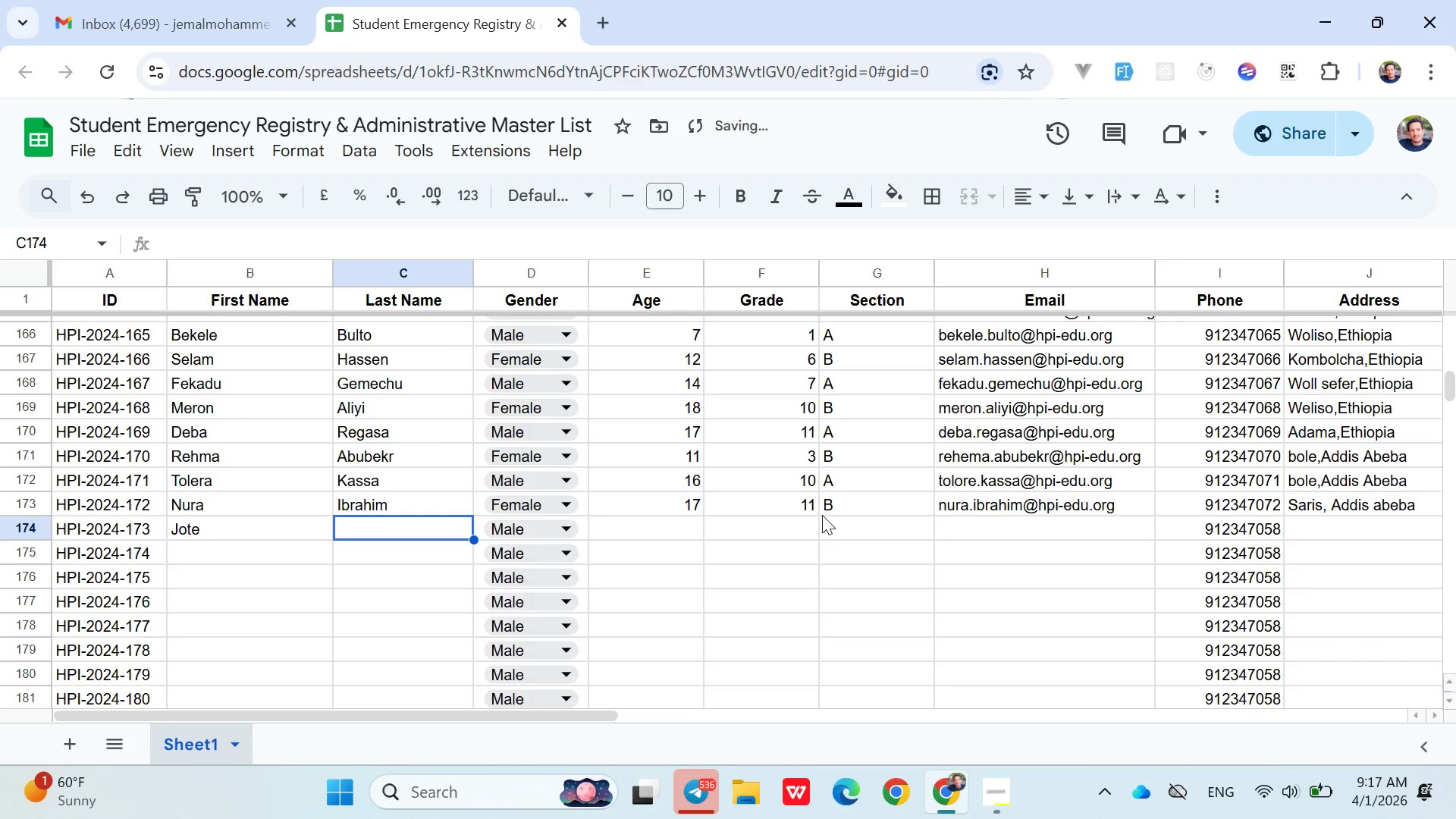 
type(Dad)
 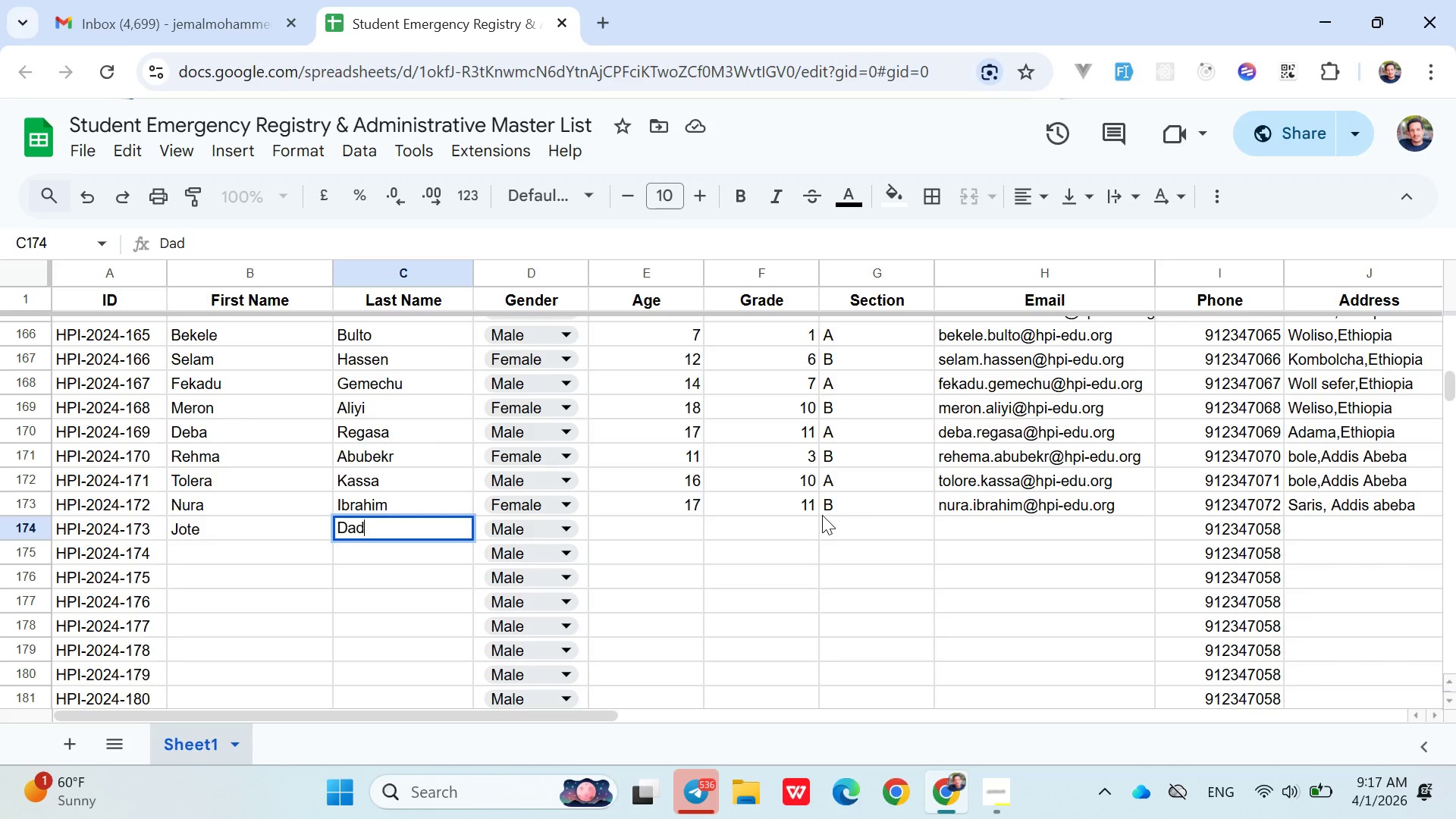 
key(I)
 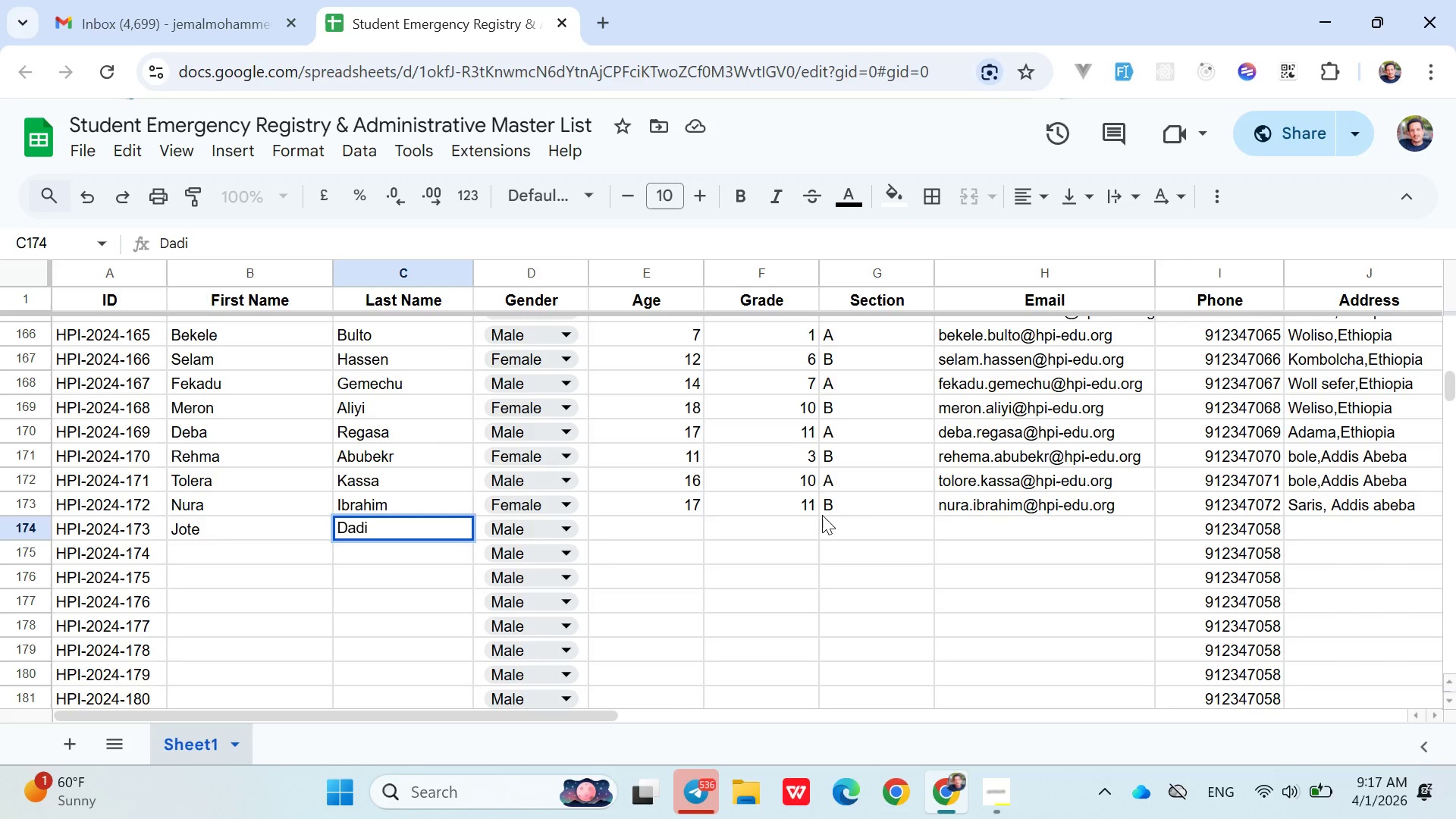 
key(ArrowRight)
 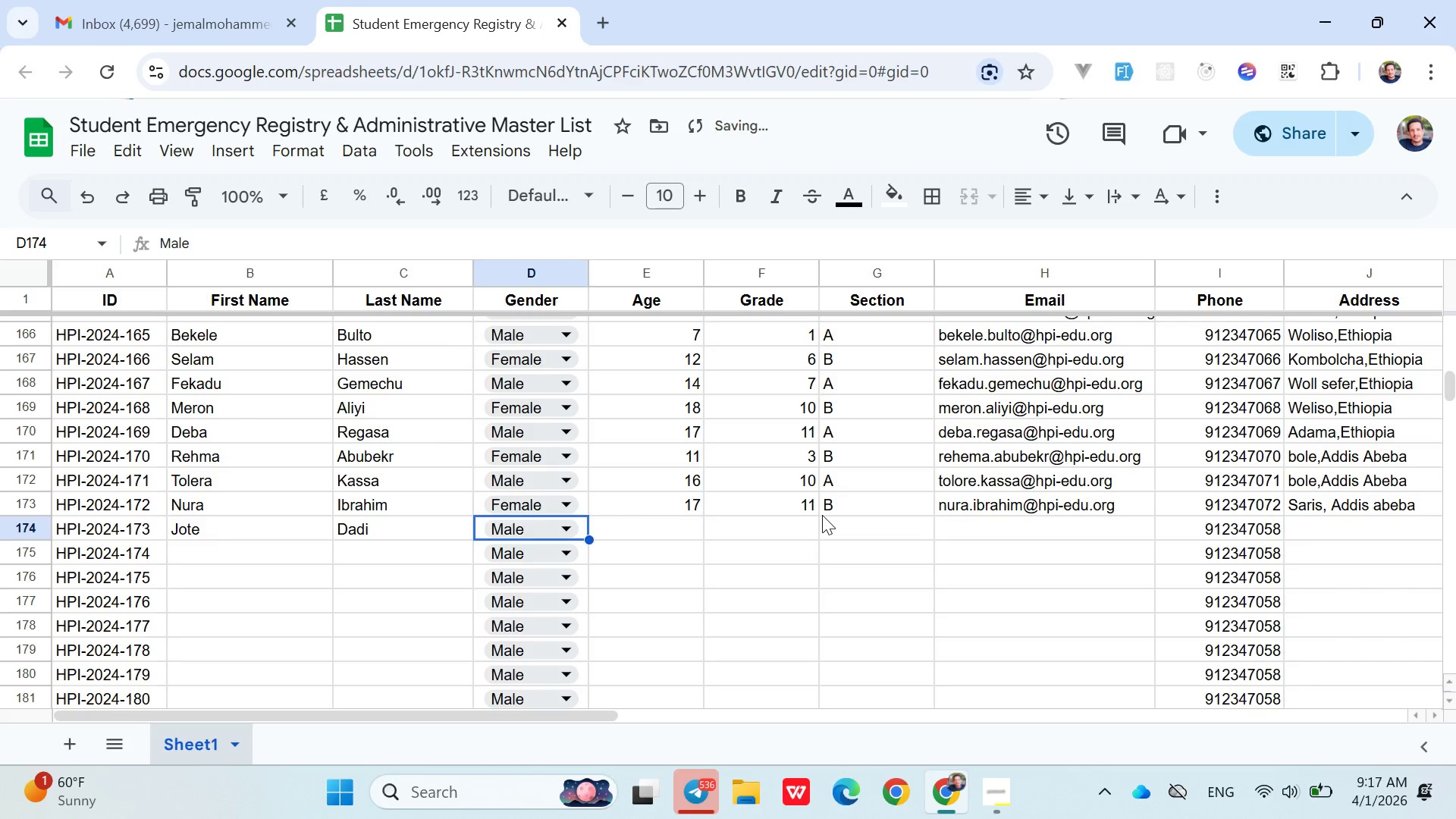 
key(ArrowRight)
 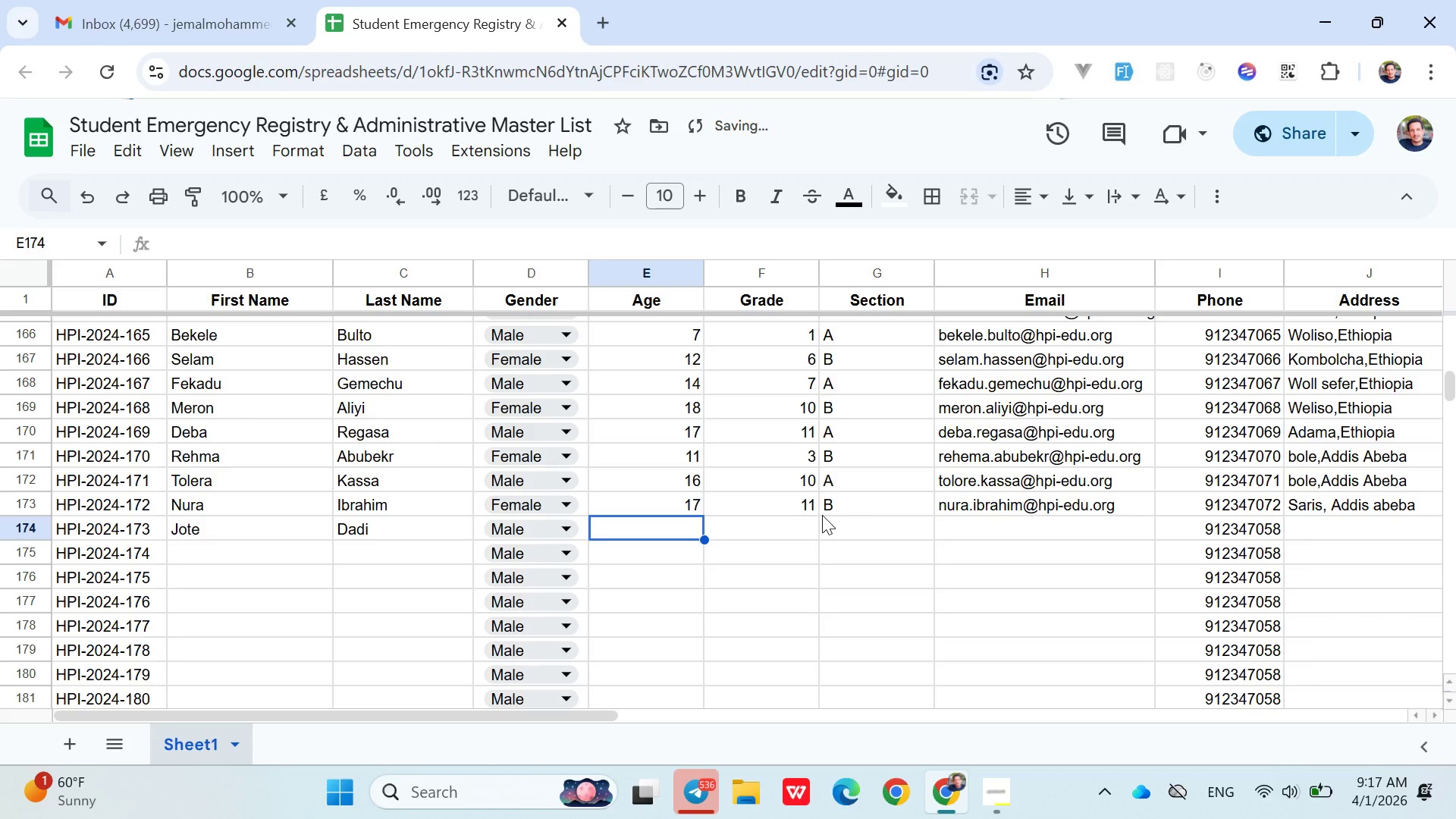 
type(12)
 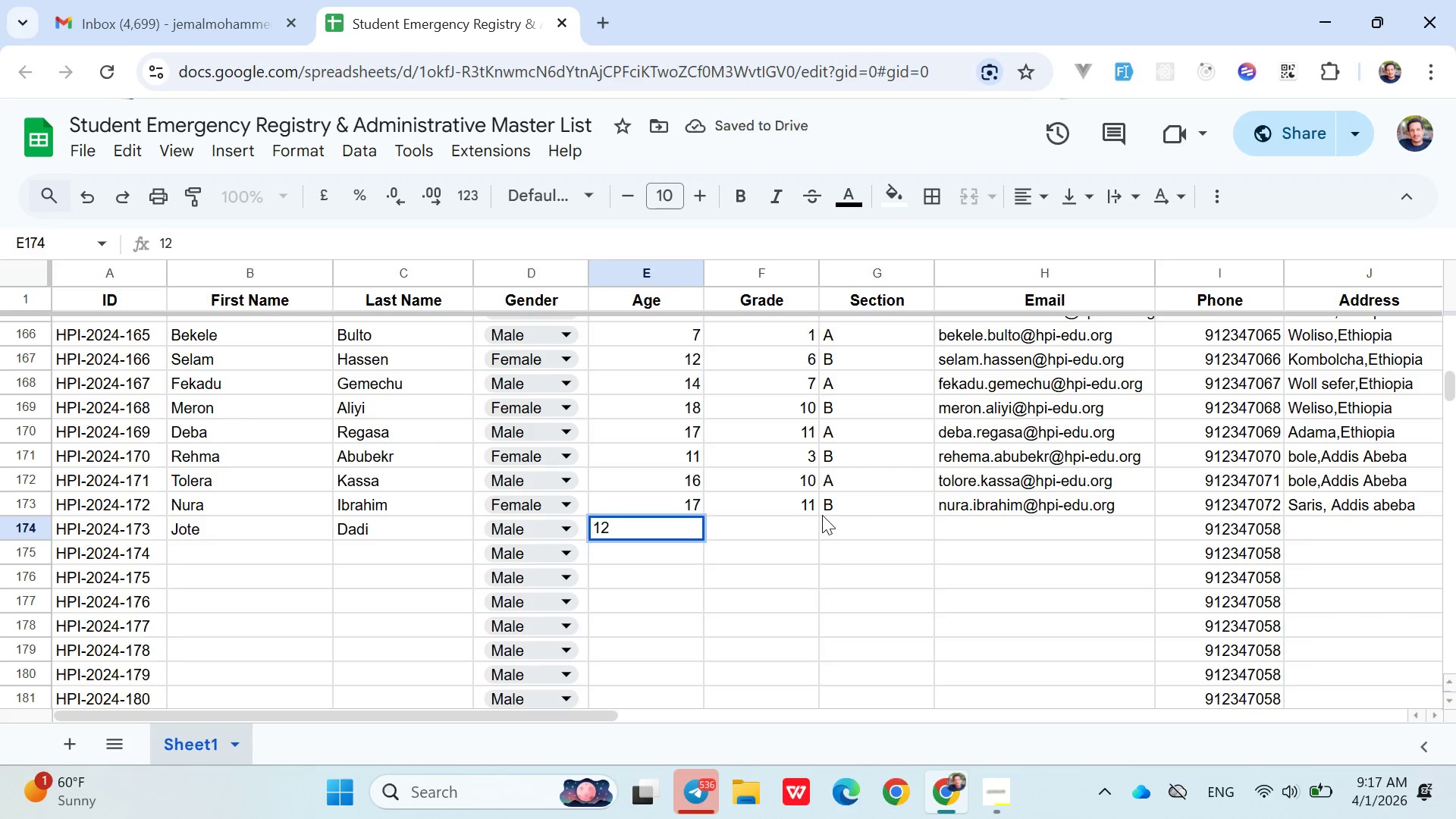 
key(ArrowRight)
 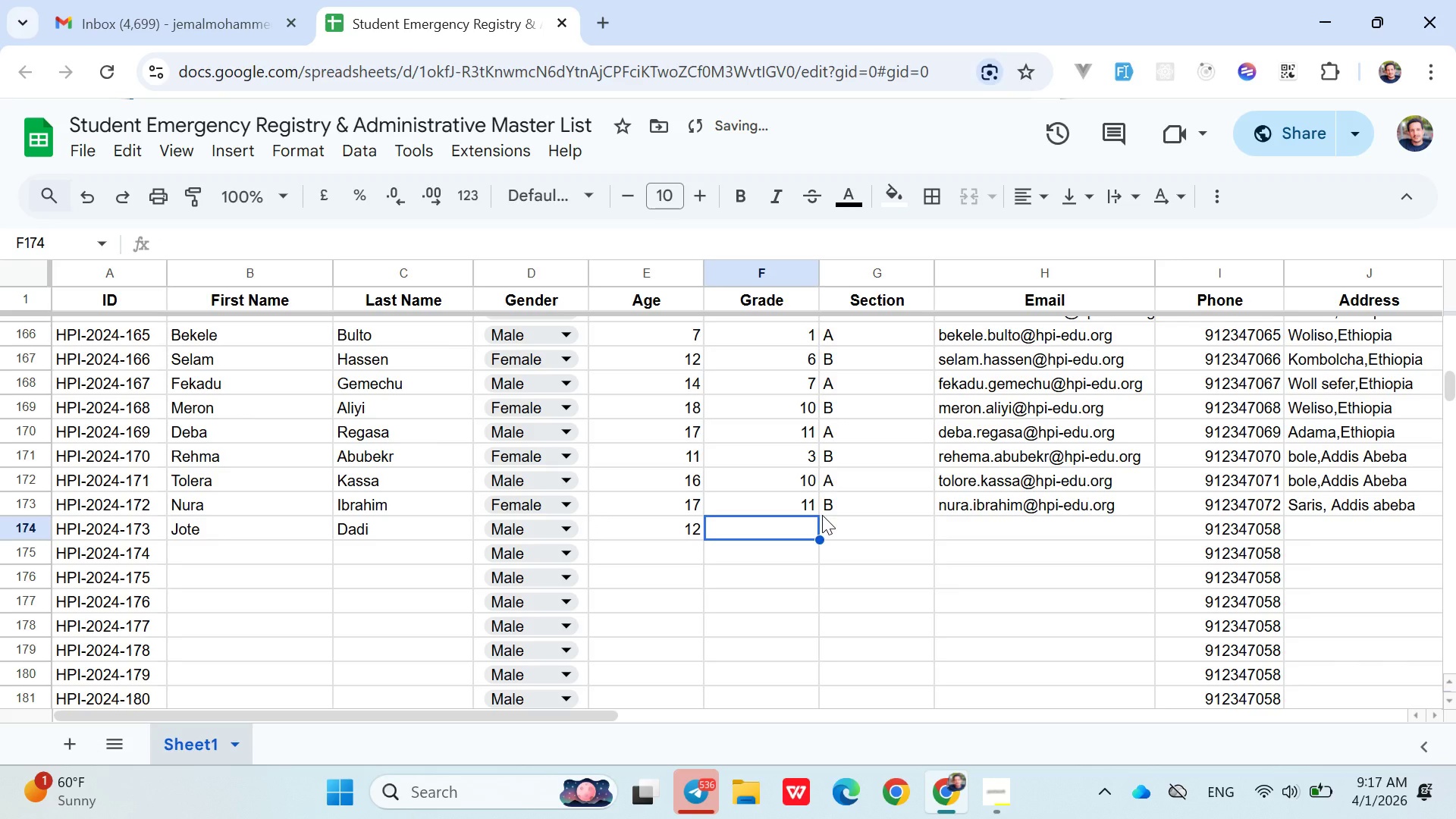 
key(5)
 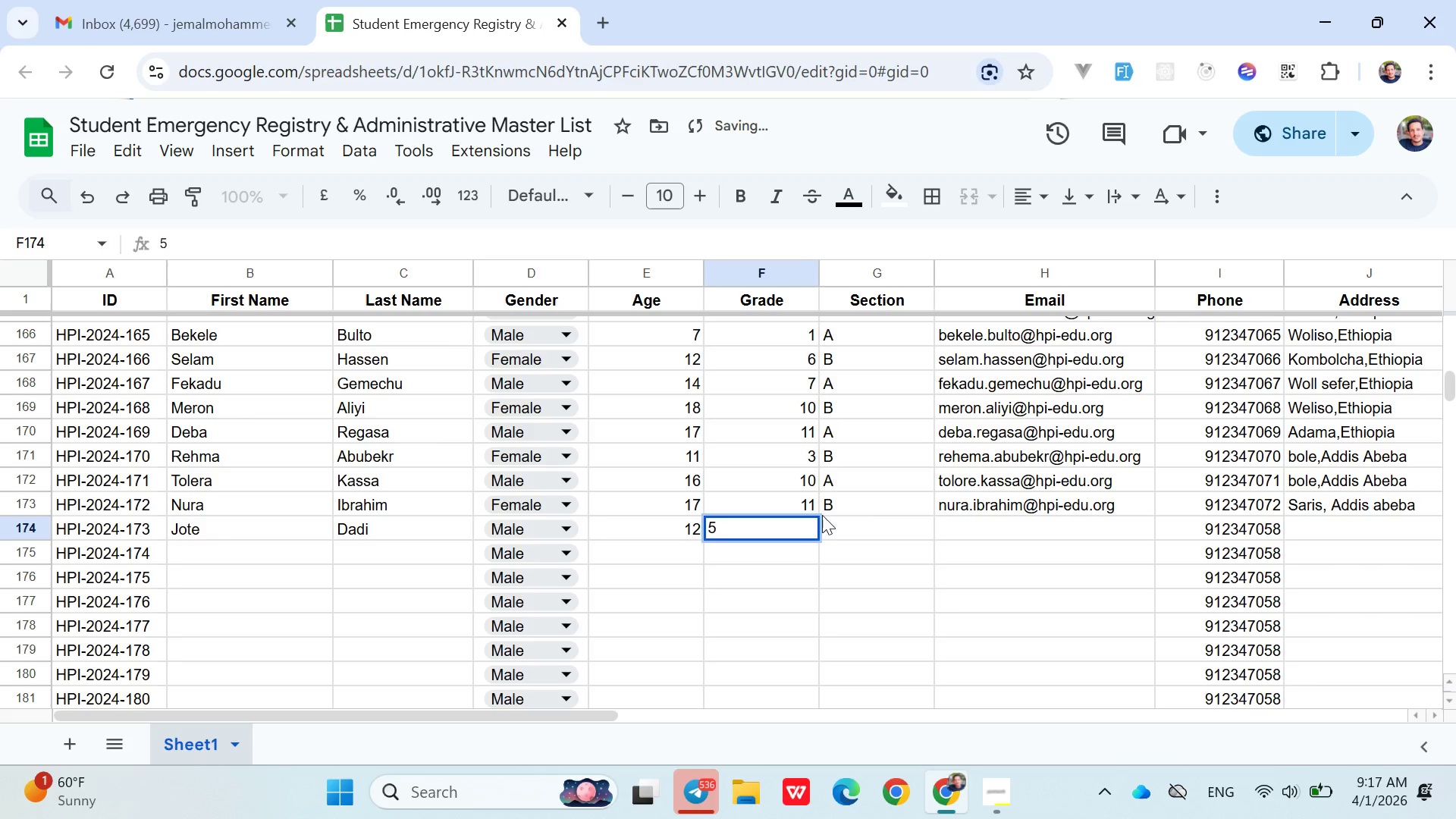 
key(ArrowRight)
 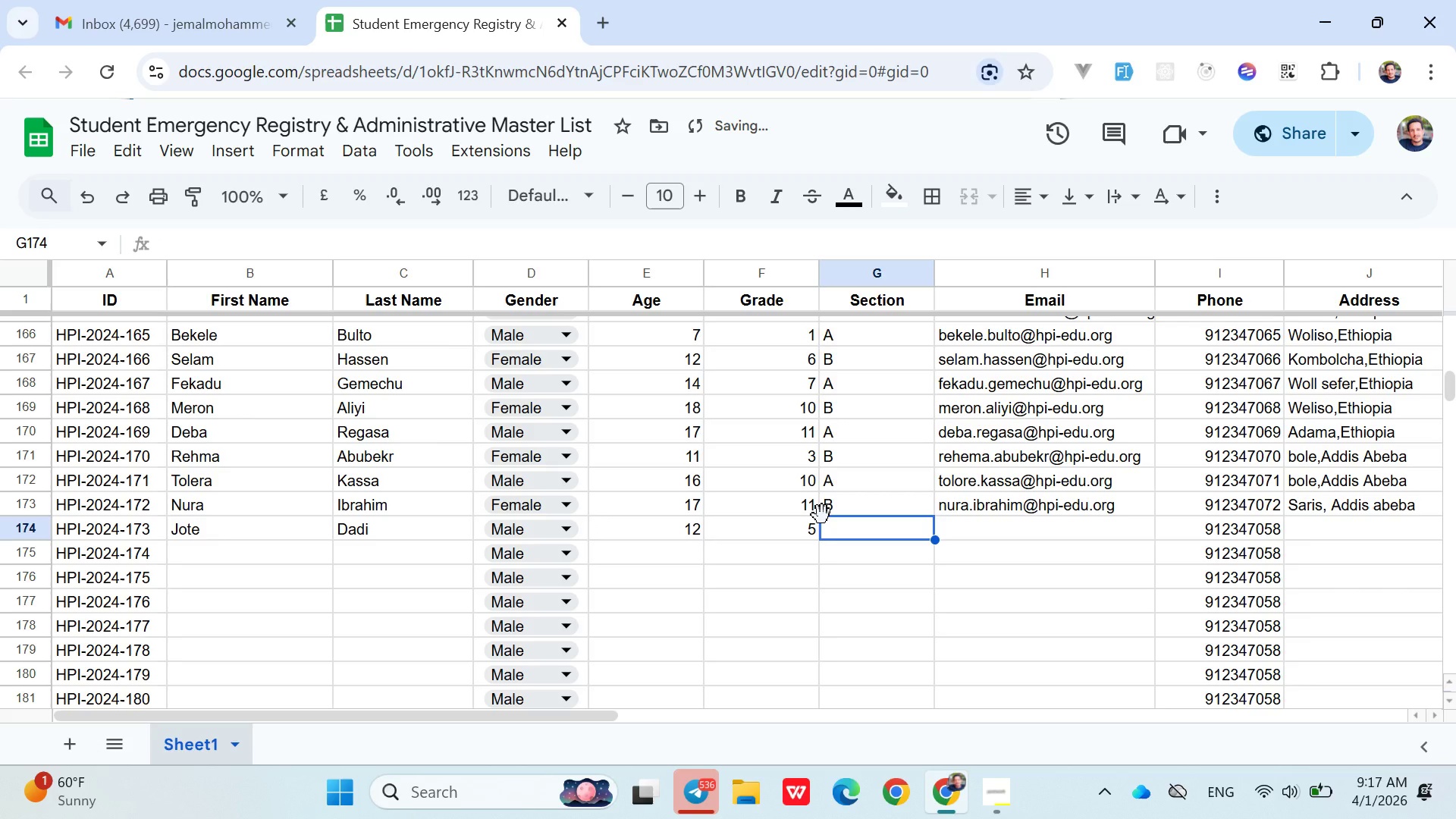 
key(Shift+A)
 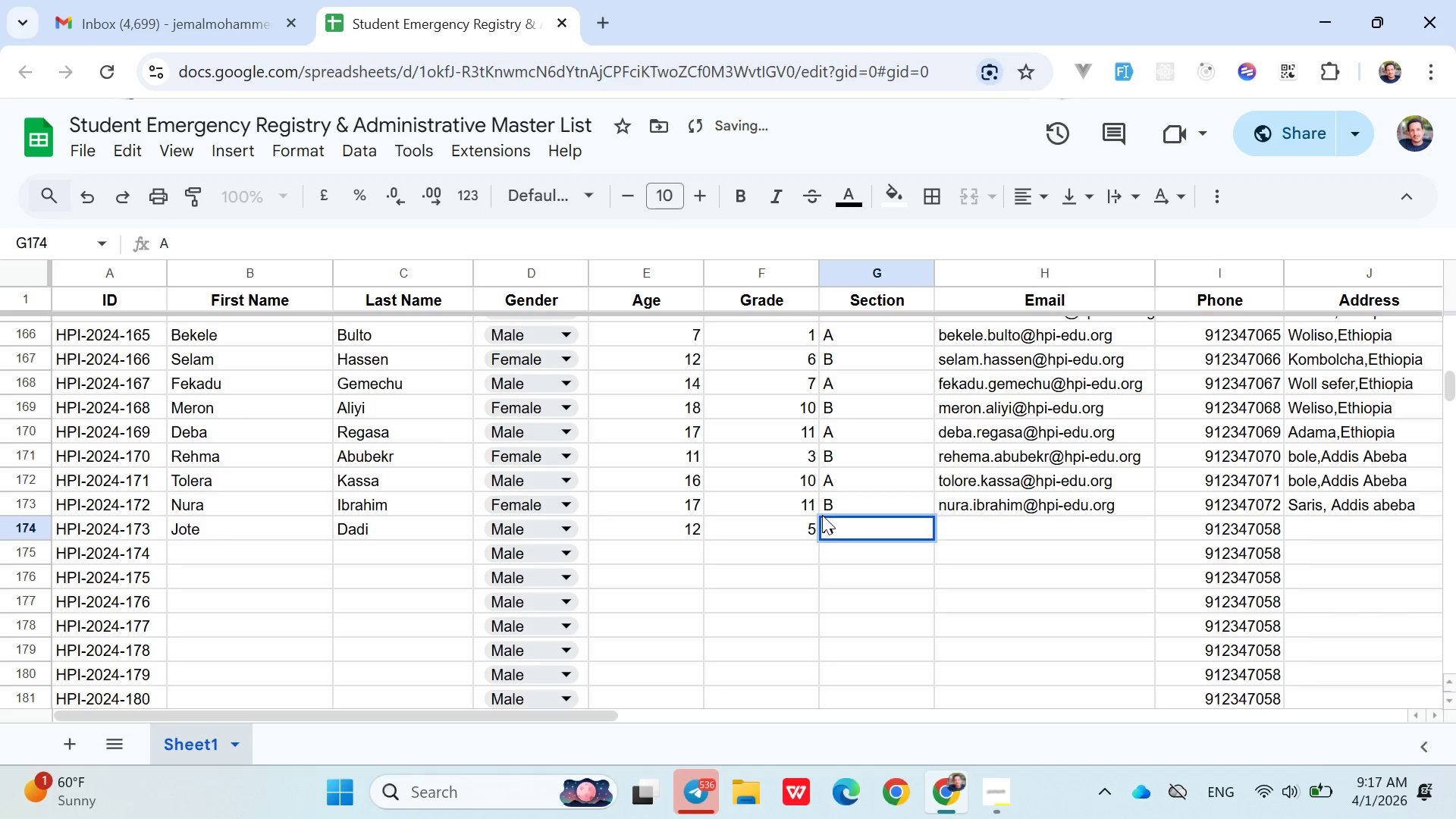 
key(ArrowRight)
 